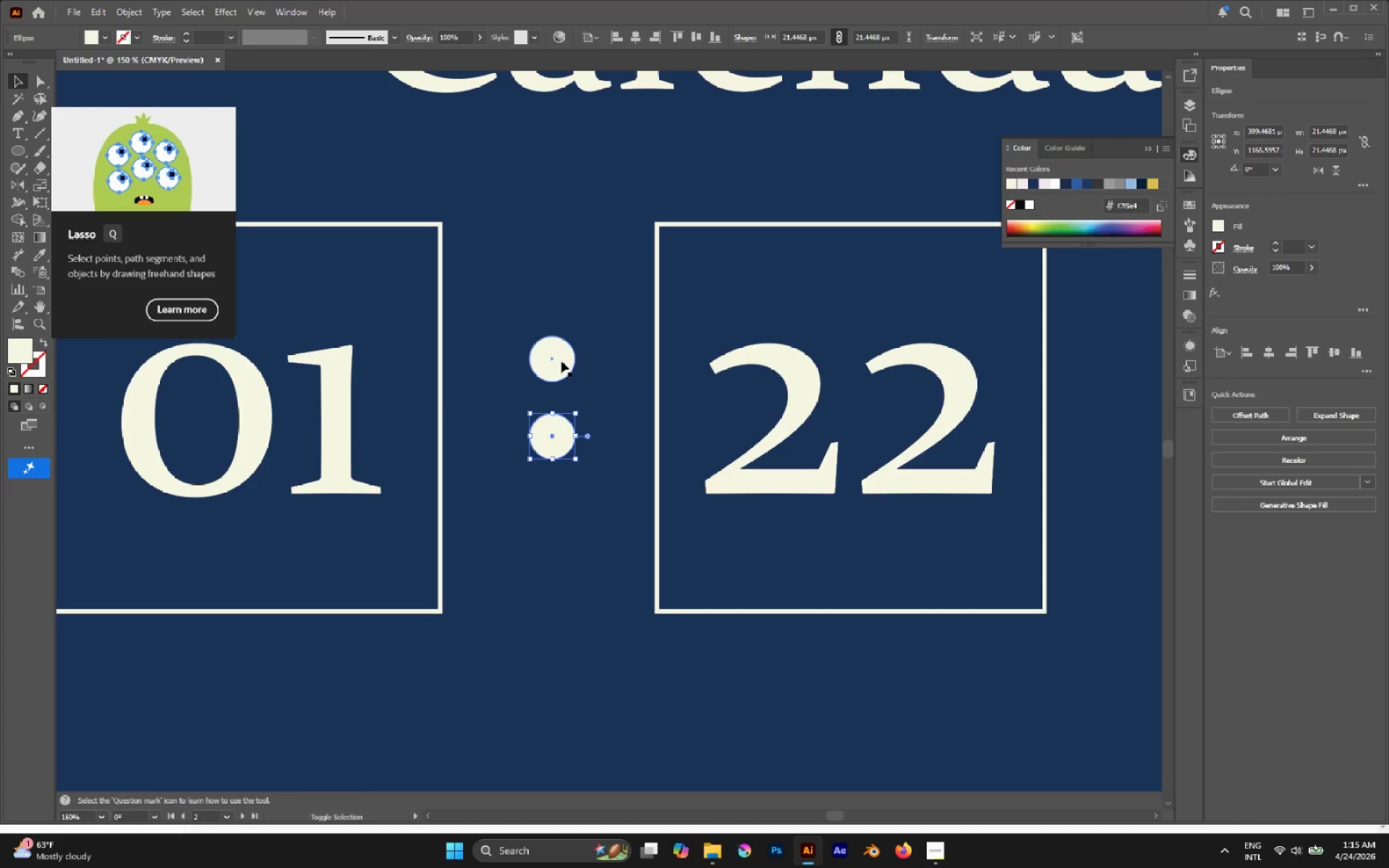 
scroll: coordinate [576, 366], scroll_direction: up, amount: 1.0
 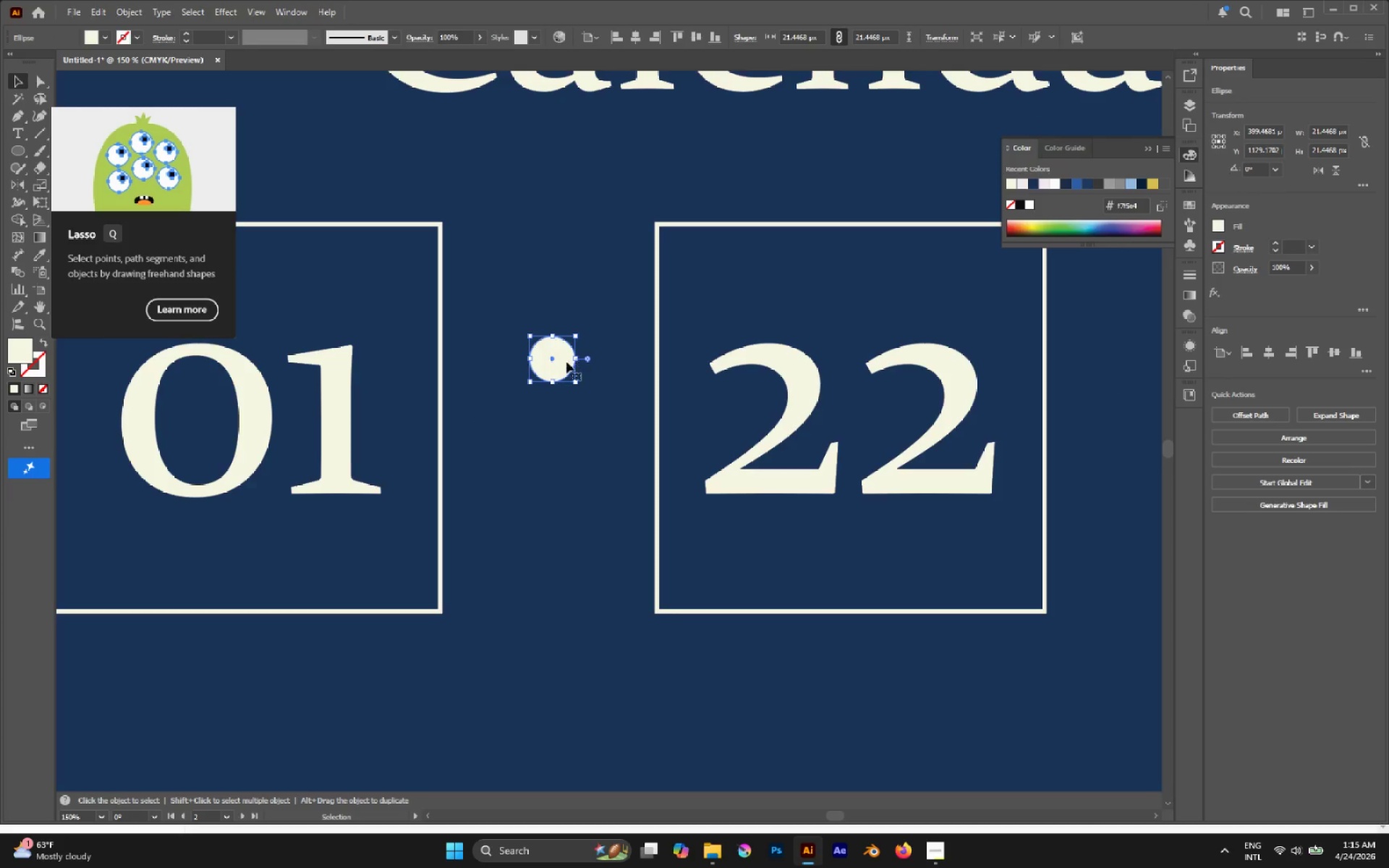 
left_click_drag(start_coordinate=[564, 359], to_coordinate=[566, 437])
 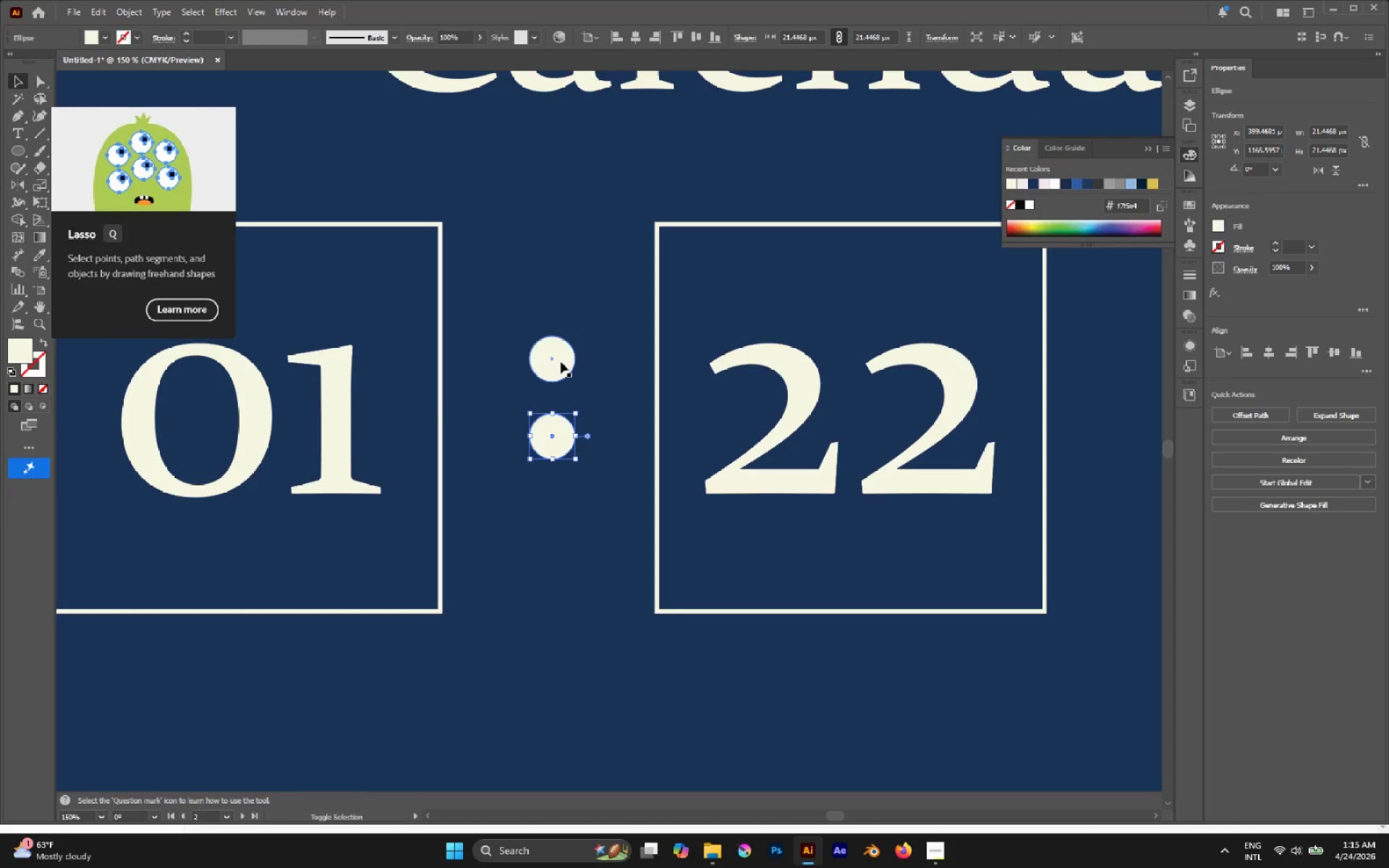 
hold_key(key=ShiftLeft, duration=1.59)
 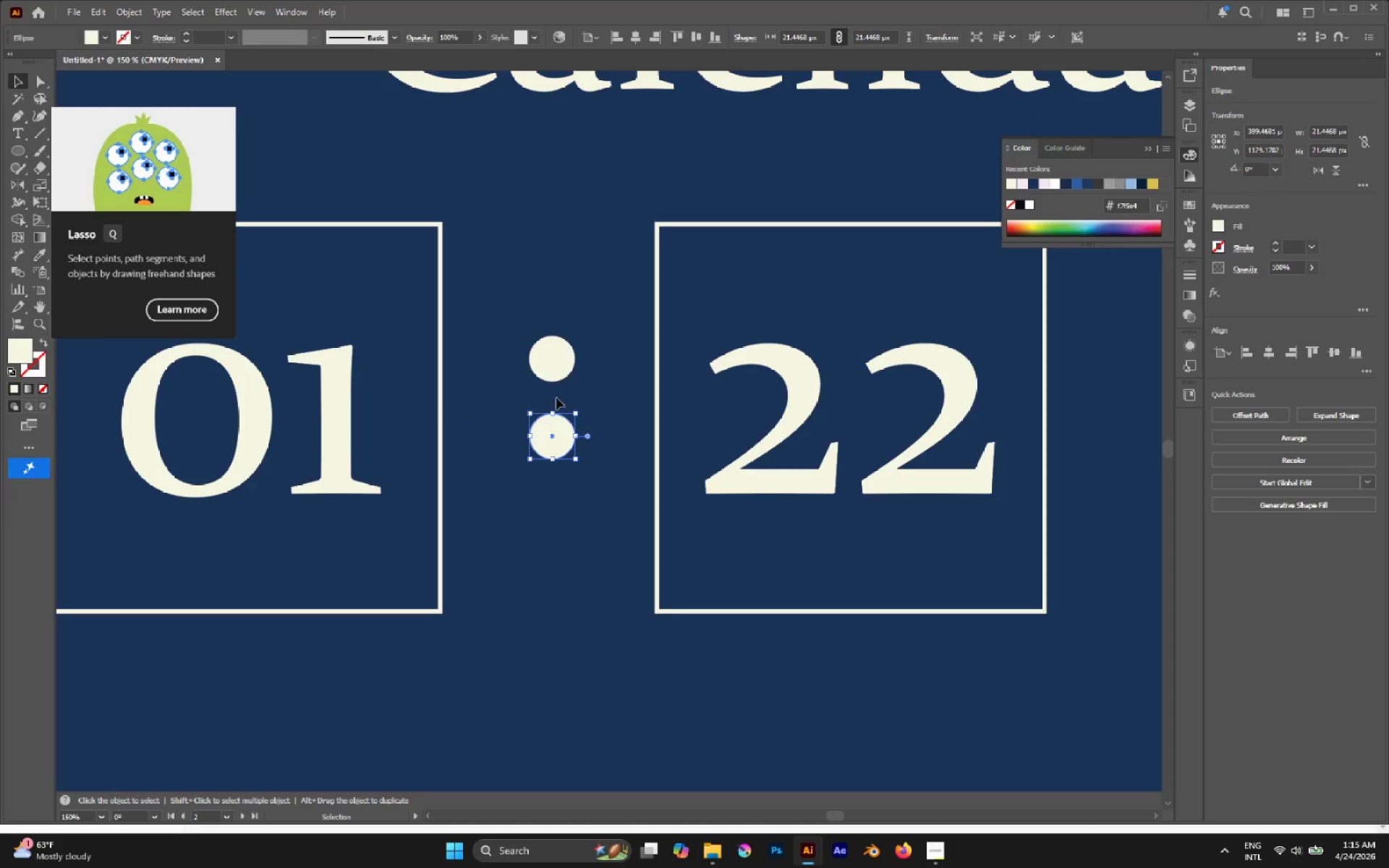 
hold_key(key=ShiftLeft, duration=0.42)
left_click([561, 361])
 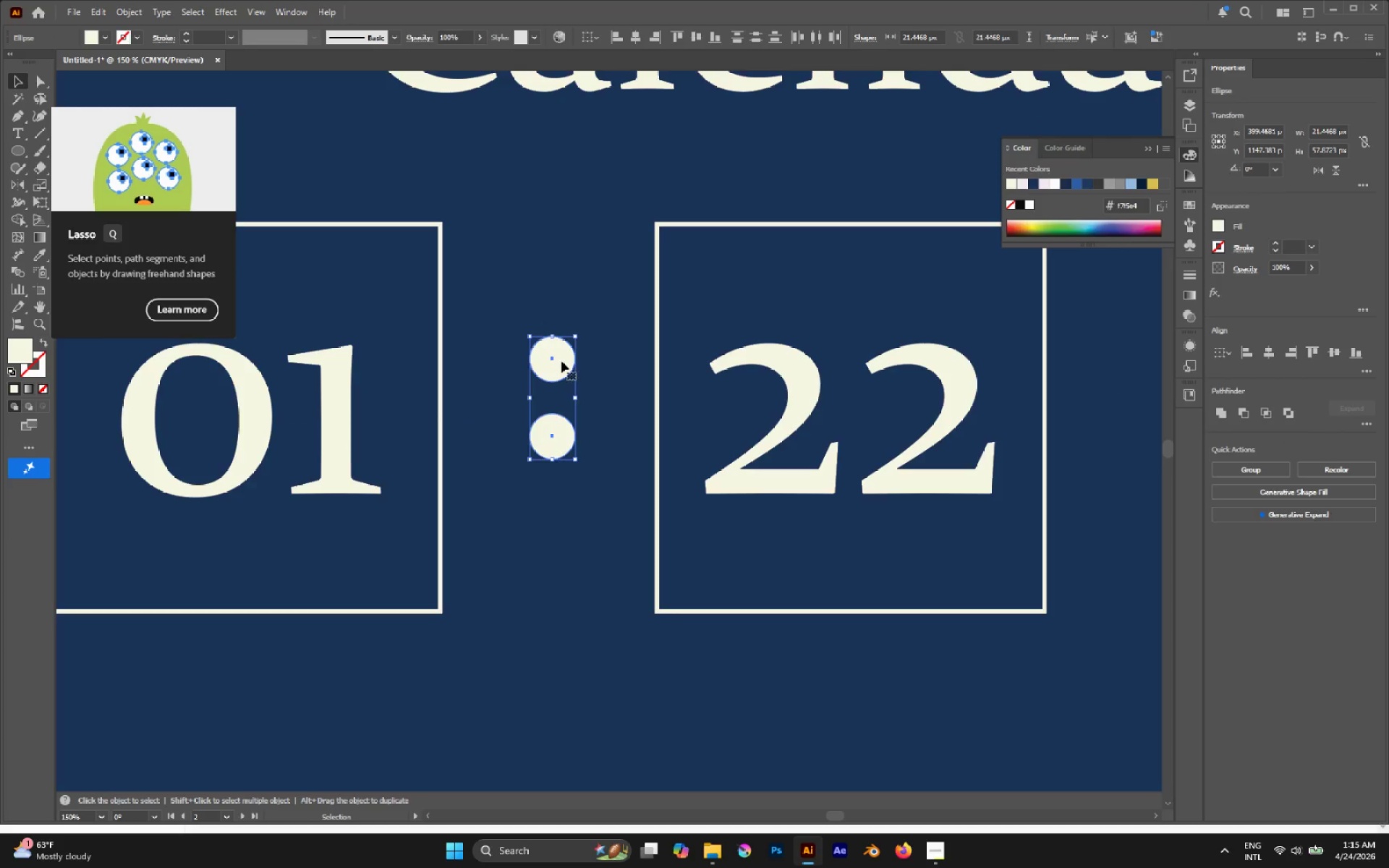 
key(Control+G)
 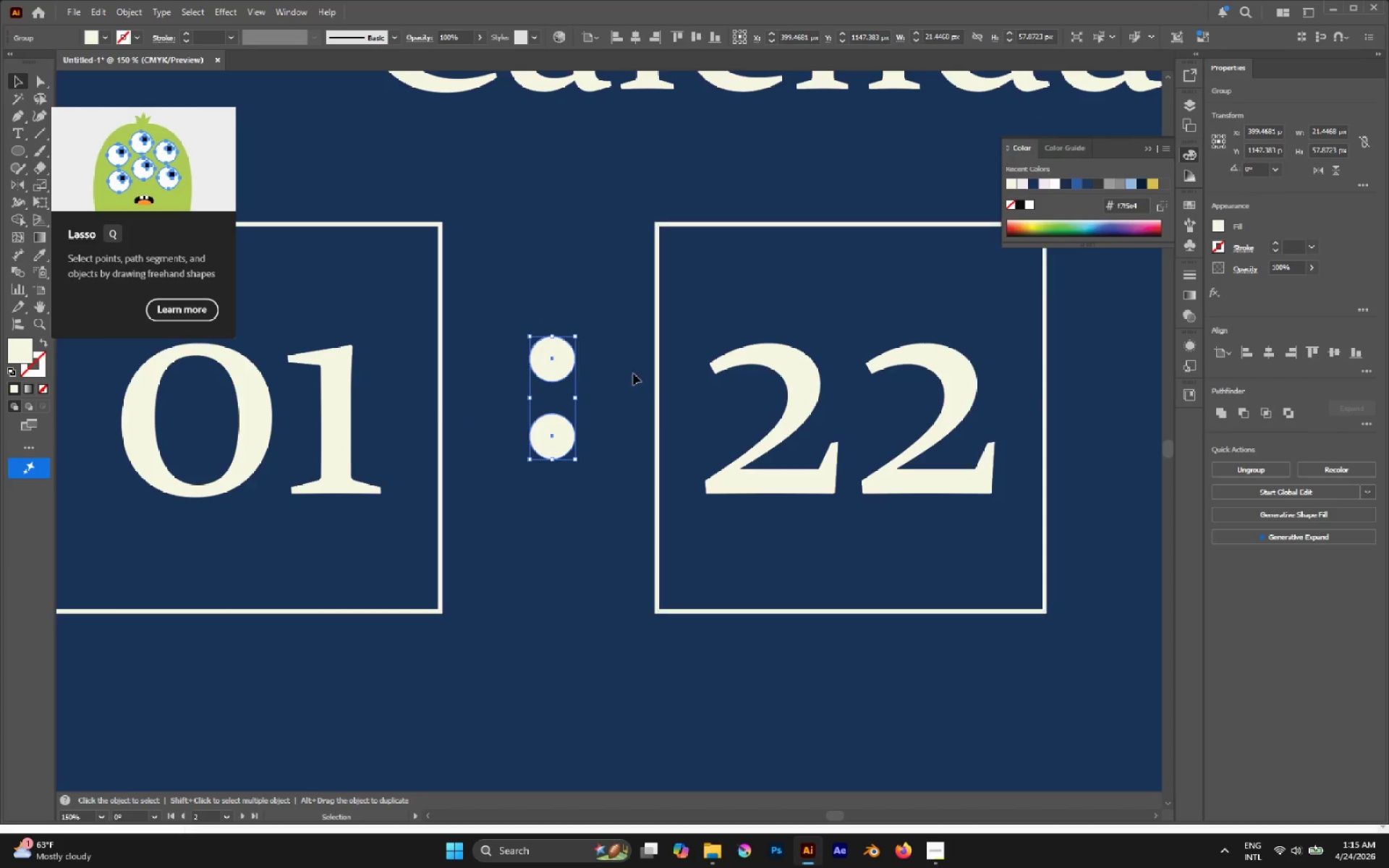 
left_click_drag(start_coordinate=[568, 353], to_coordinate=[562, 364])
 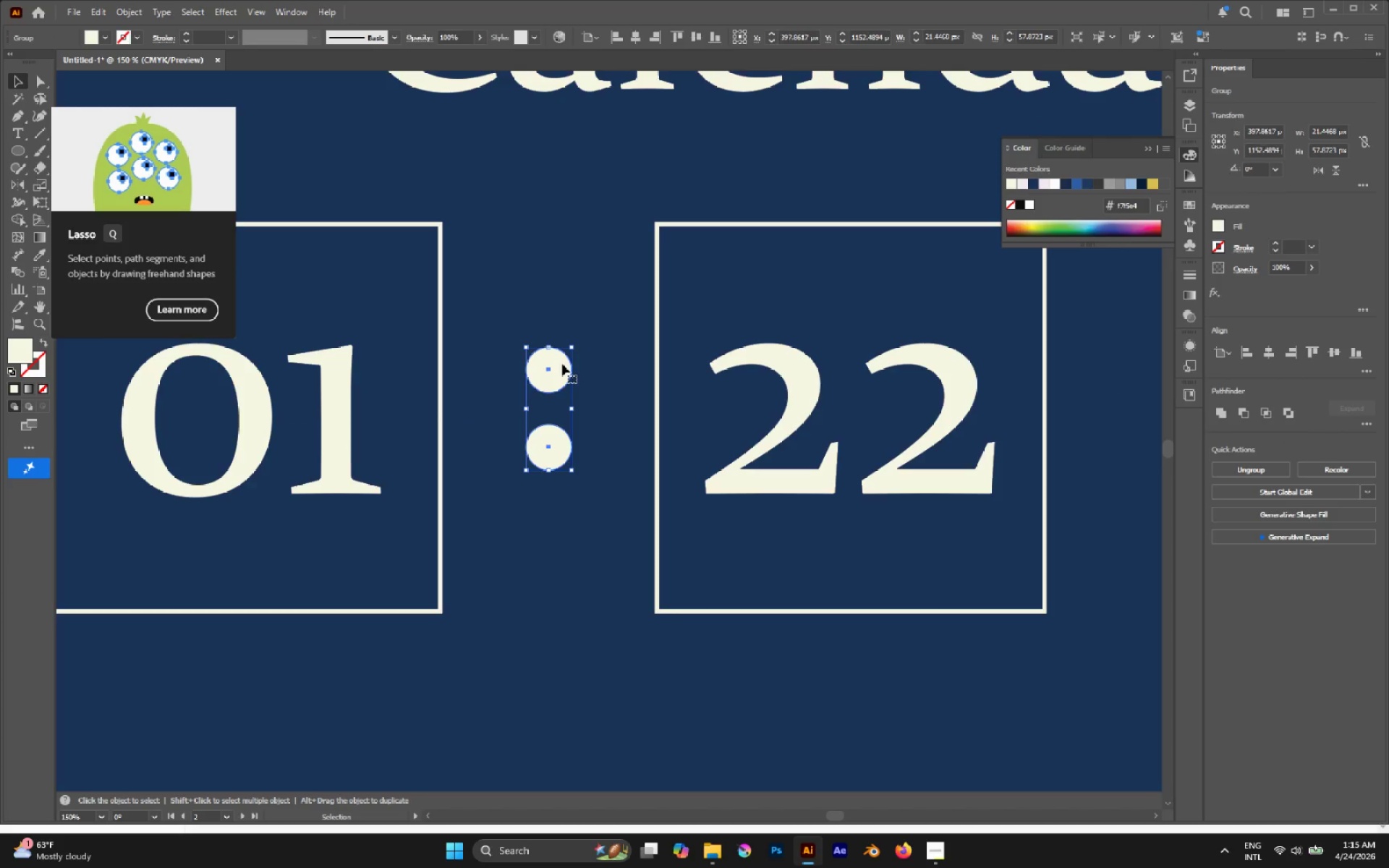 
hold_key(key=AltLeft, duration=0.75)
 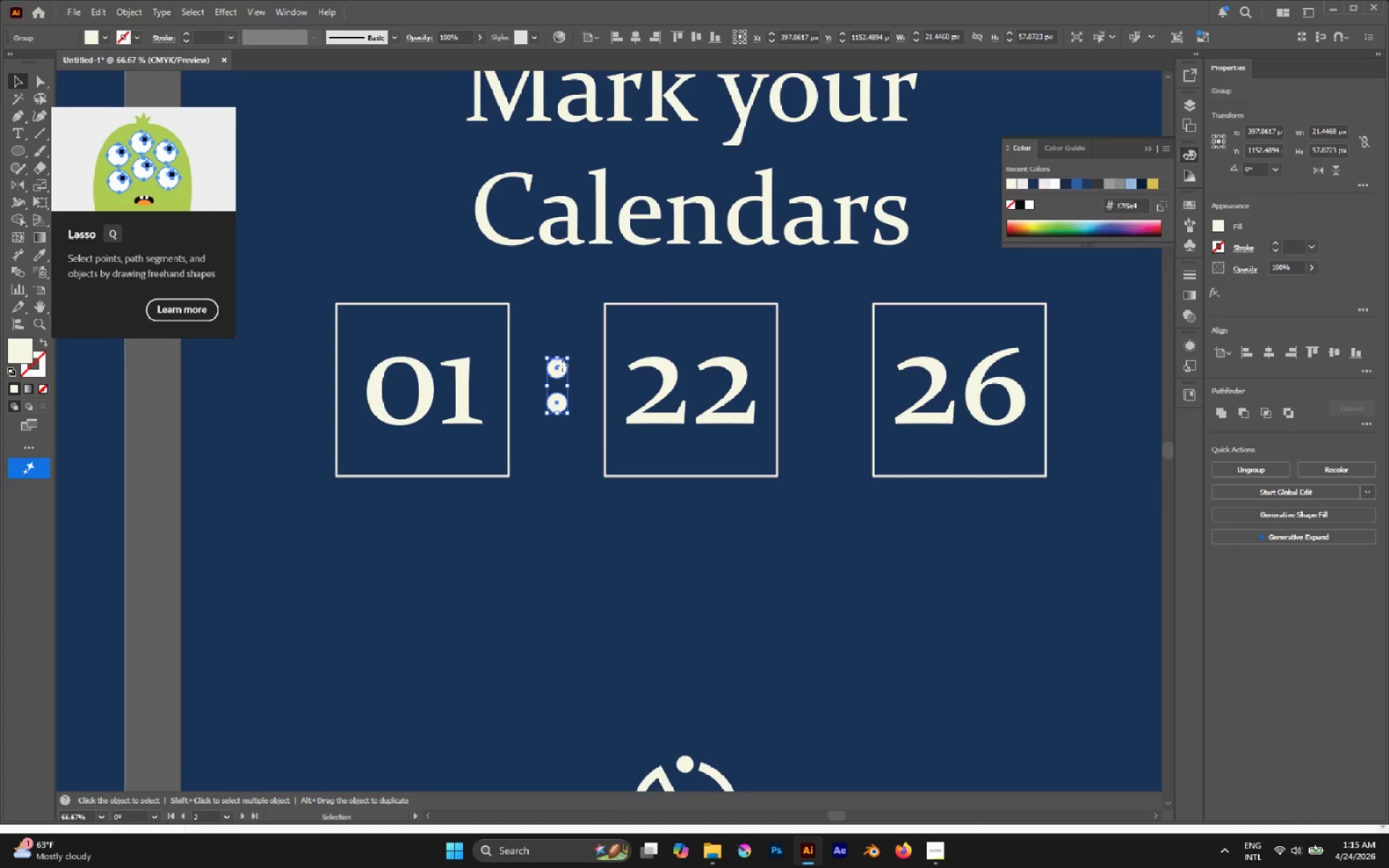 
hold_key(key=AltLeft, duration=1.41)
 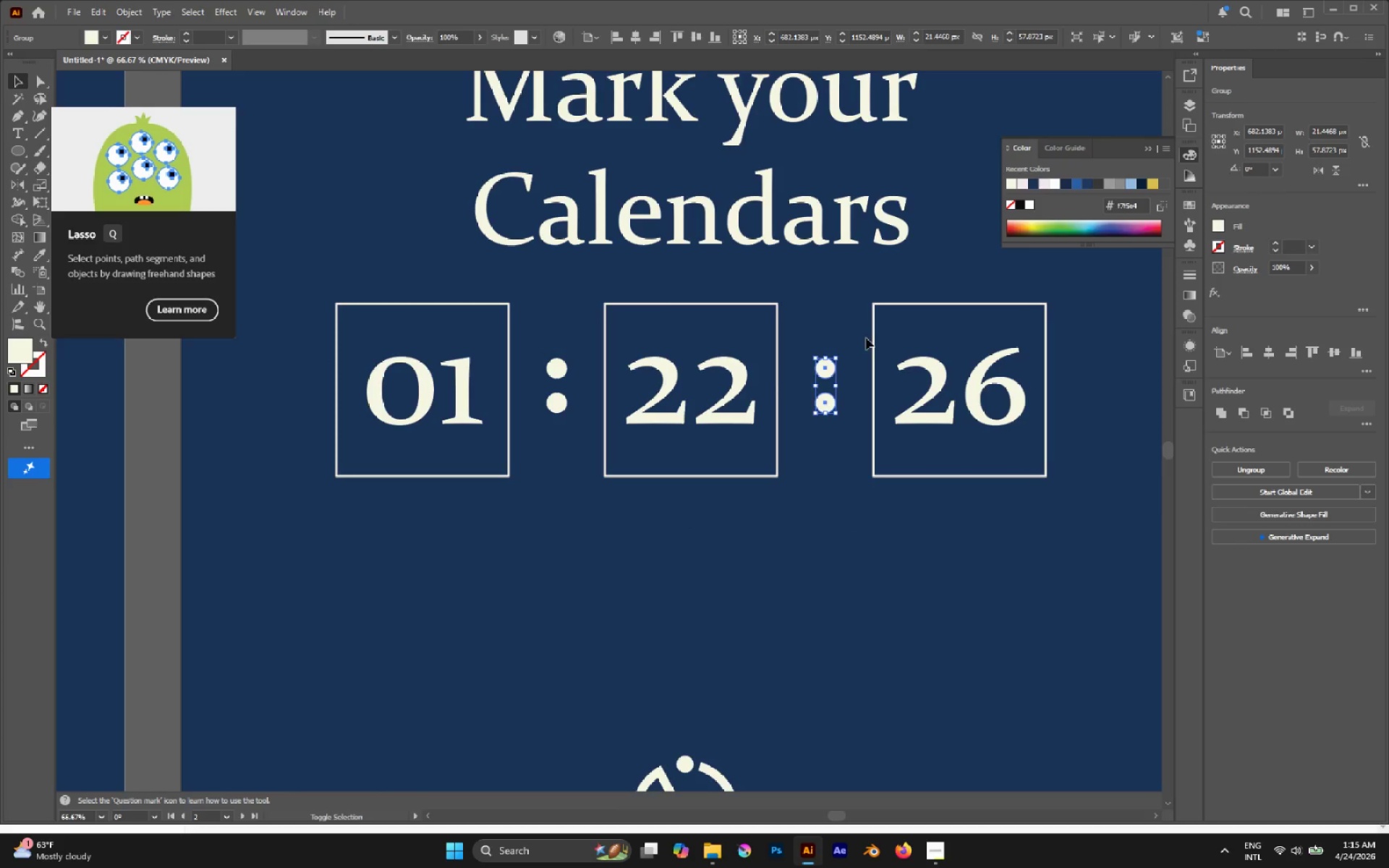 
scroll: coordinate [562, 365], scroll_direction: down, amount: 2.0
 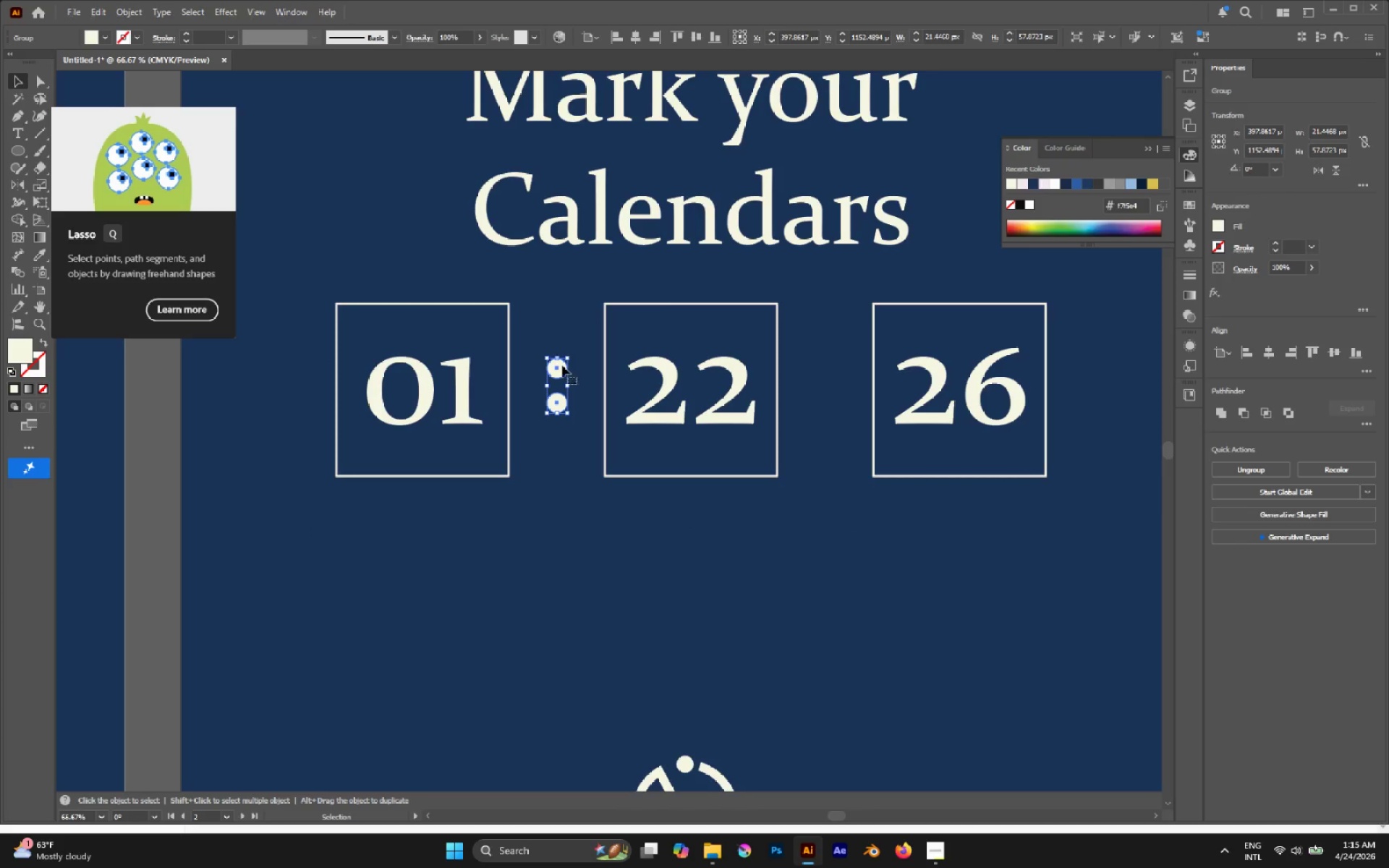 
left_click_drag(start_coordinate=[562, 365], to_coordinate=[833, 365])
 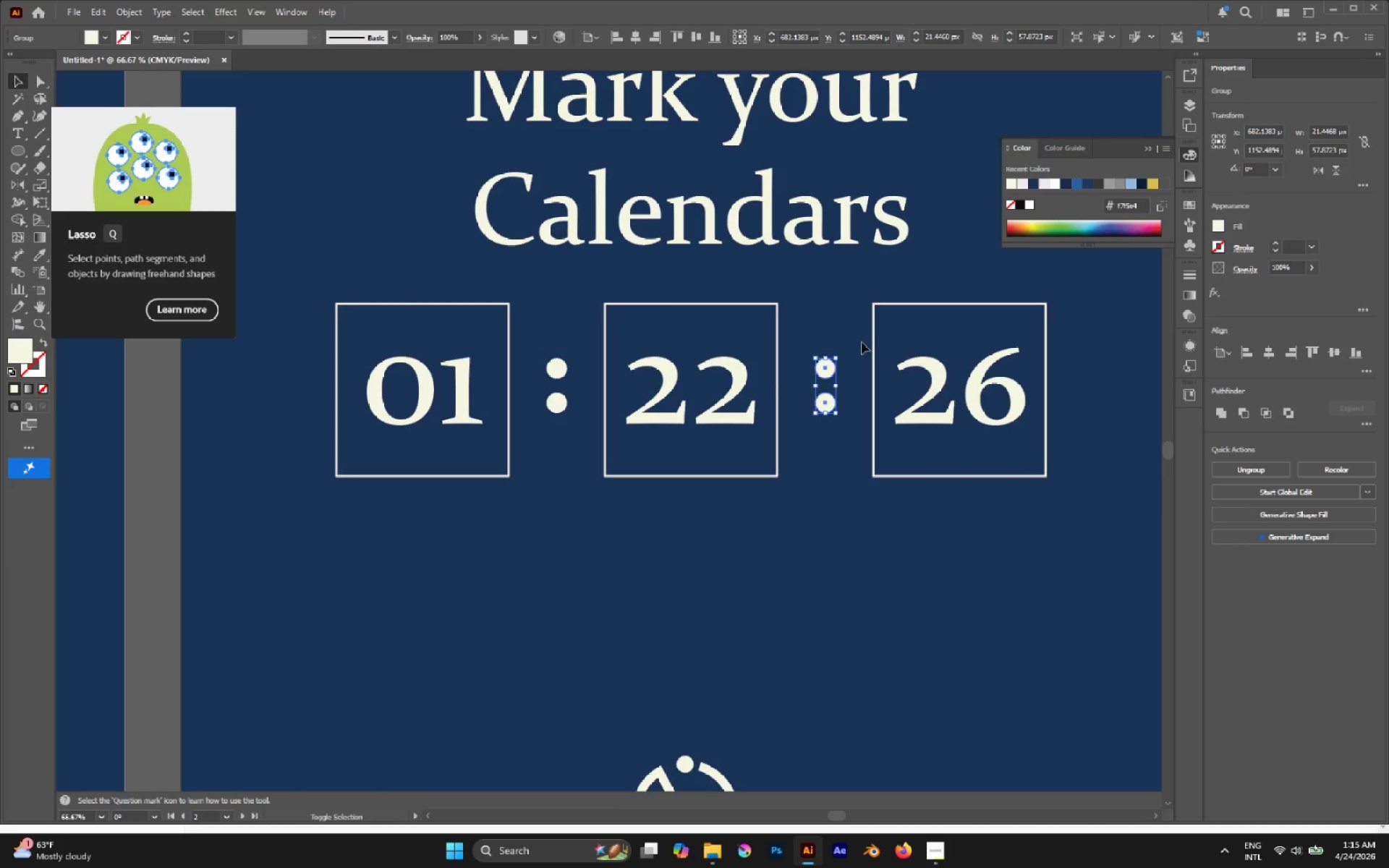 
hold_key(key=ShiftLeft, duration=1.03)
 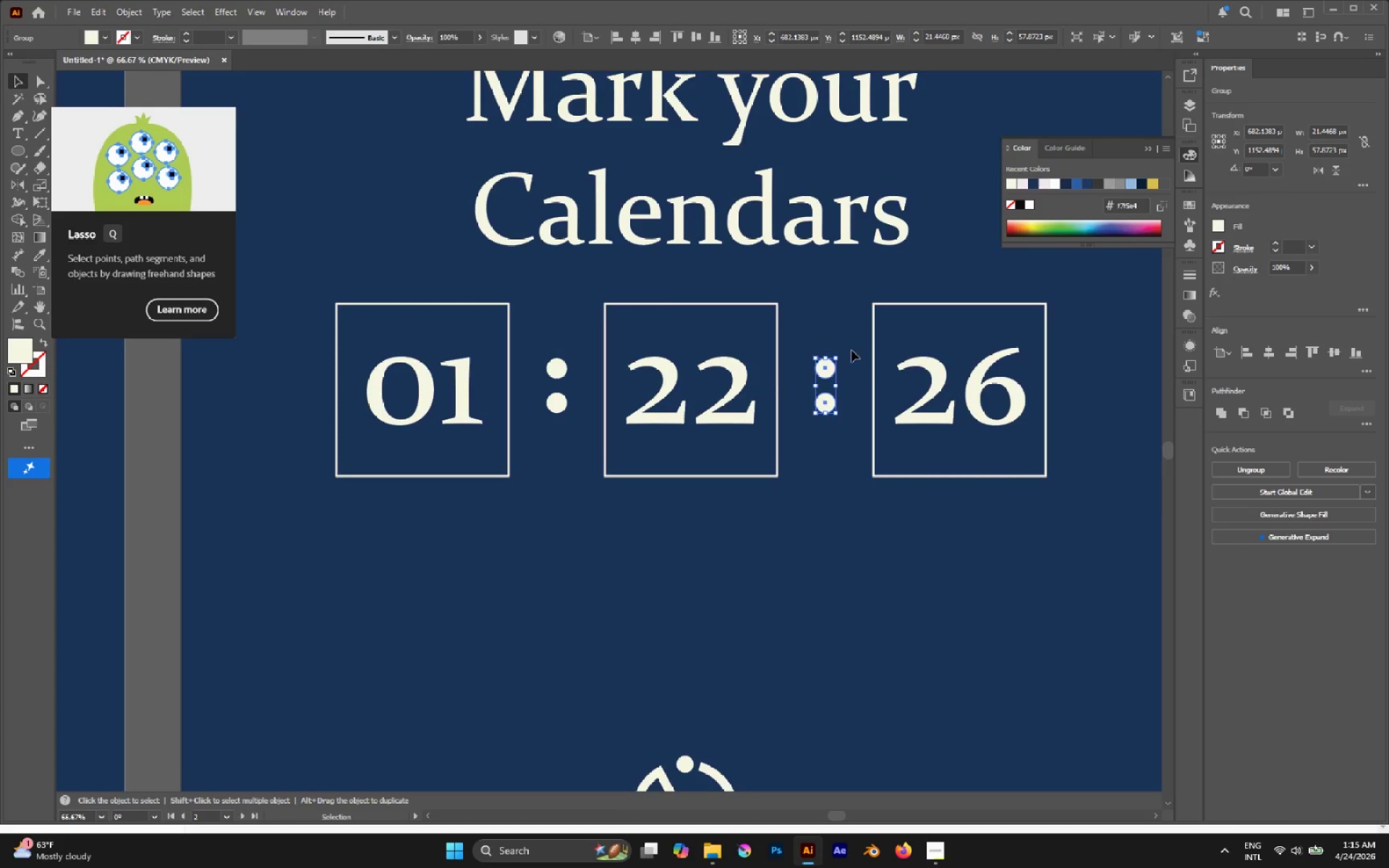 
hold_key(key=ShiftLeft, duration=1.23)
left_click([872, 331])
 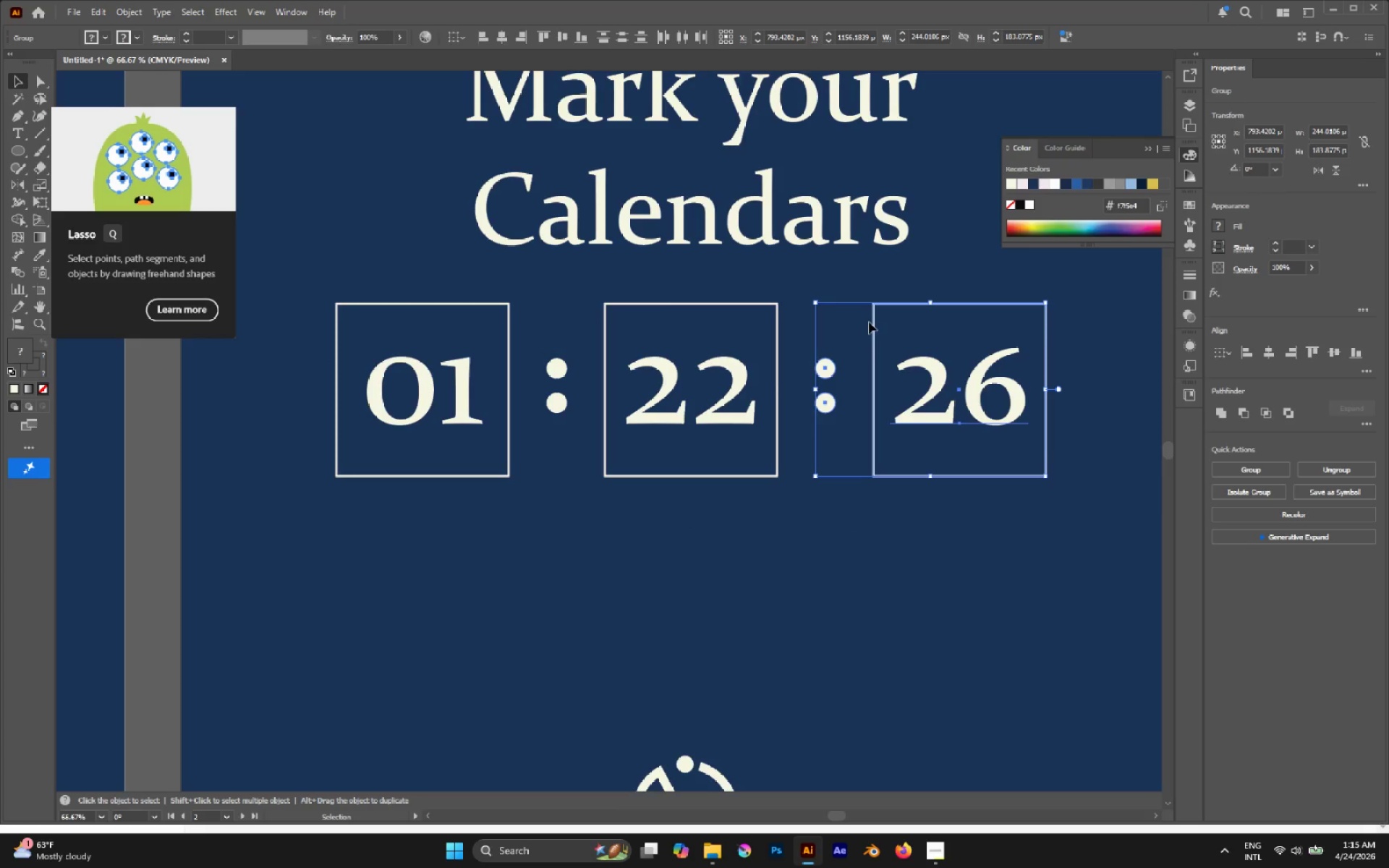 
left_click([872, 323])
 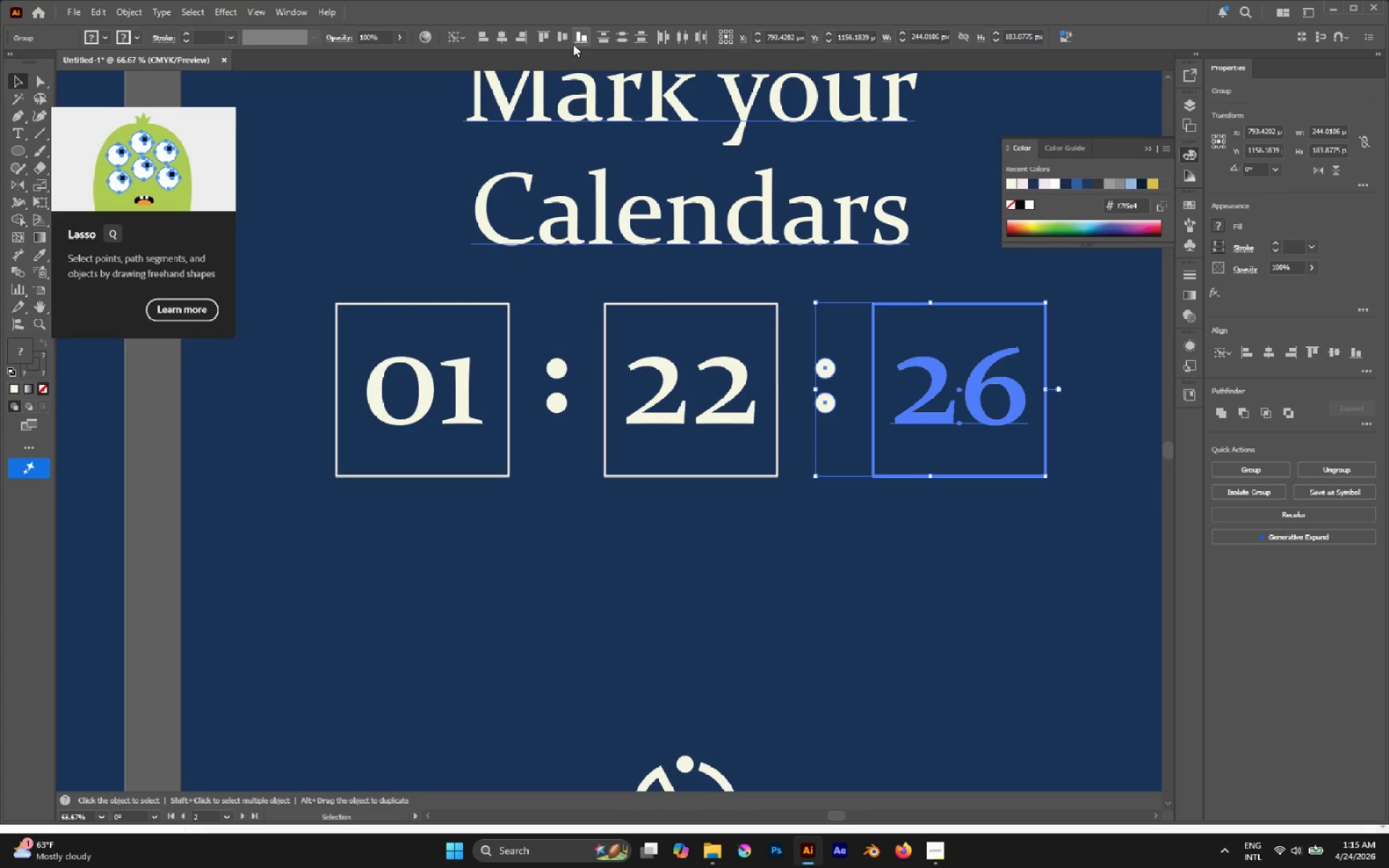 
left_click([561, 38])
 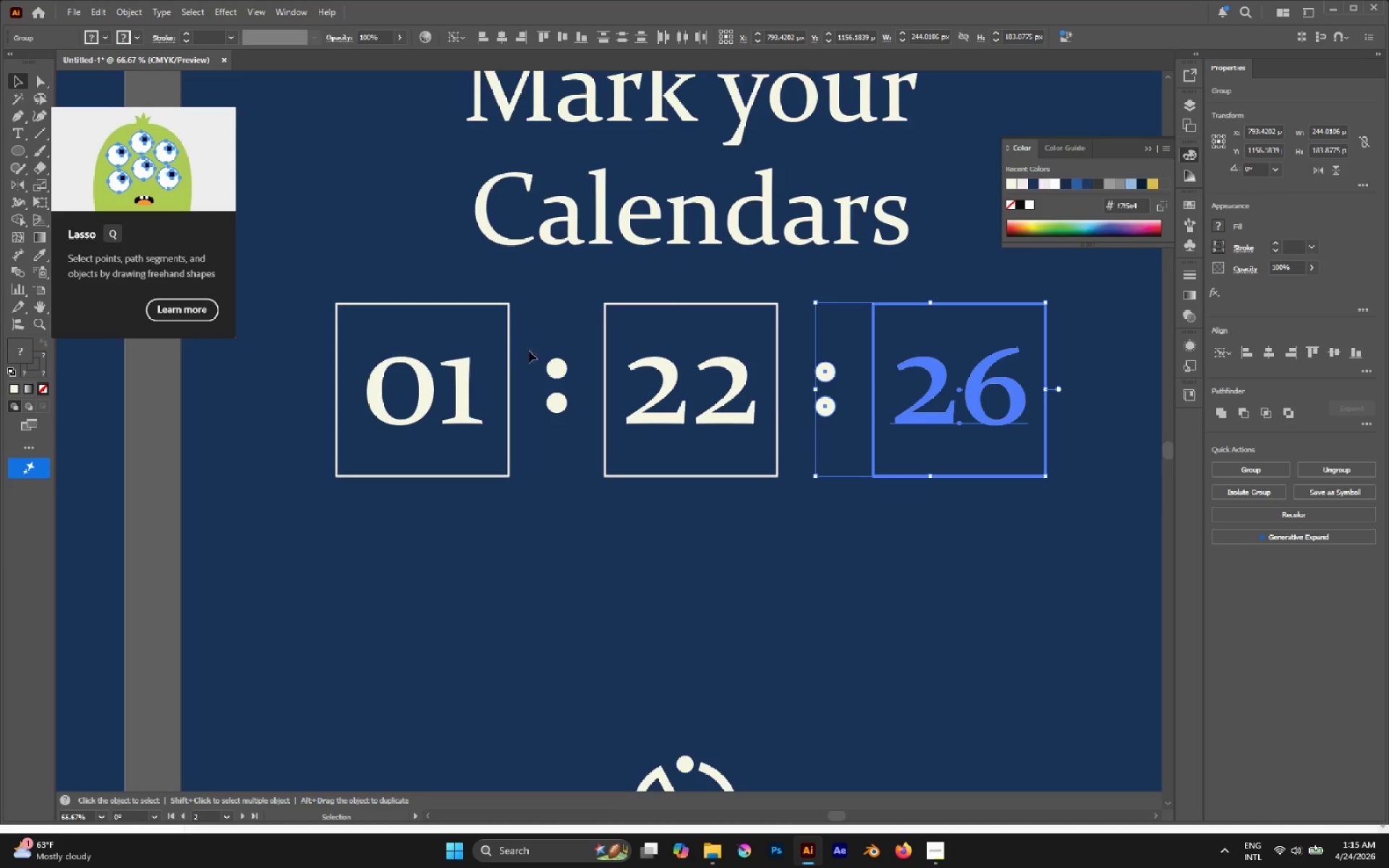 
left_click([549, 365])
 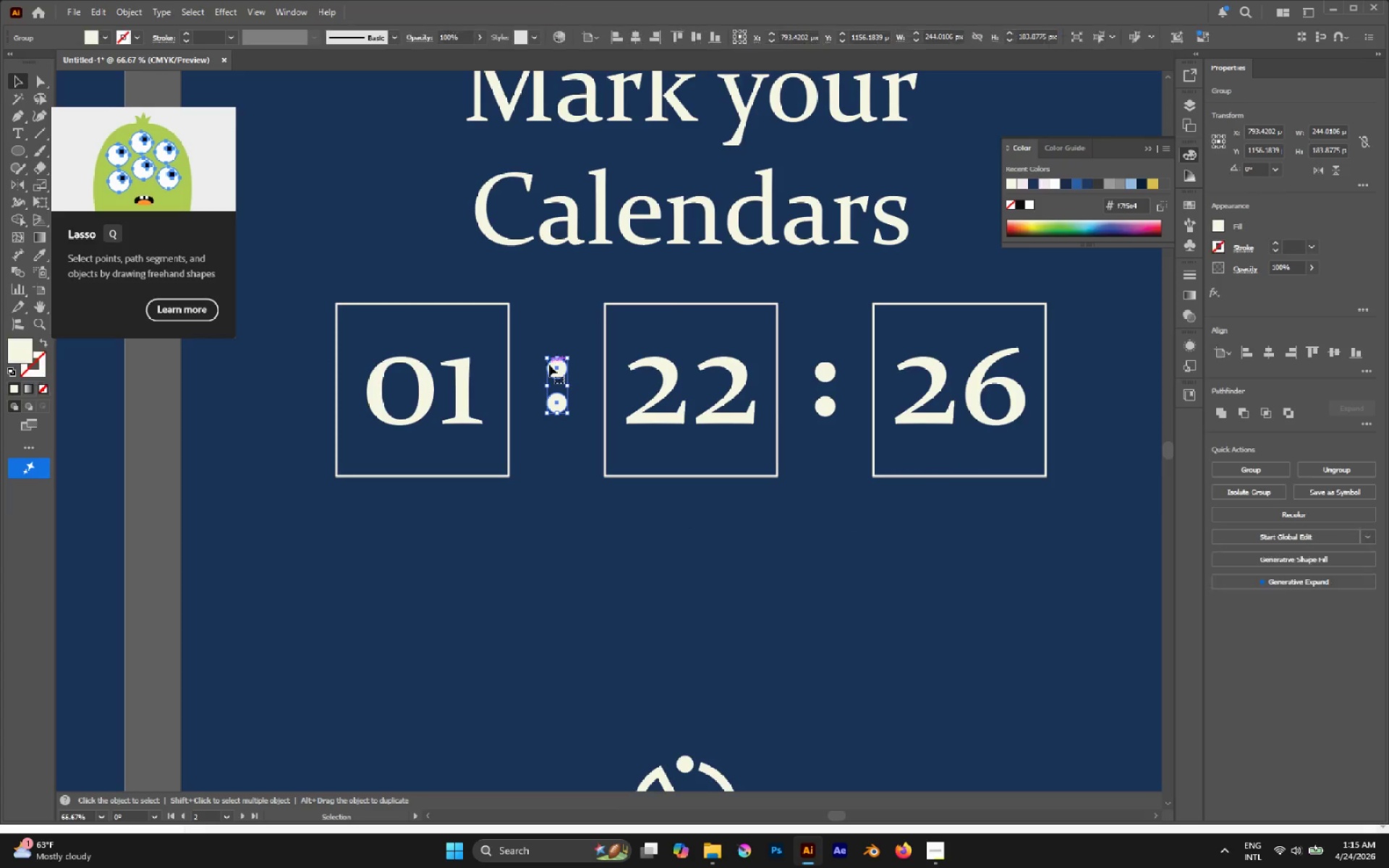 
hold_key(key=ShiftLeft, duration=0.91)
left_click([828, 376])
 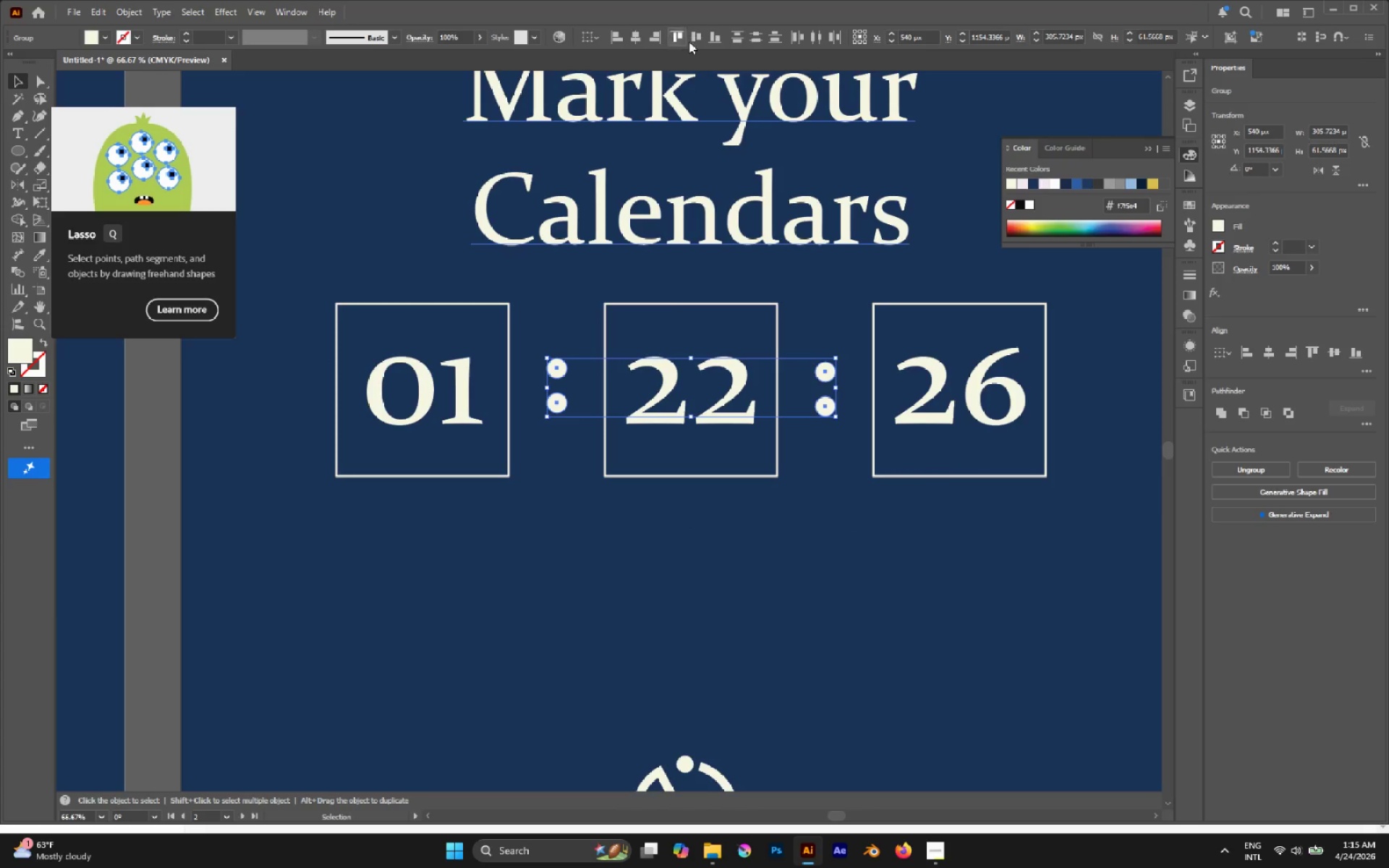 
left_click([718, 43])
 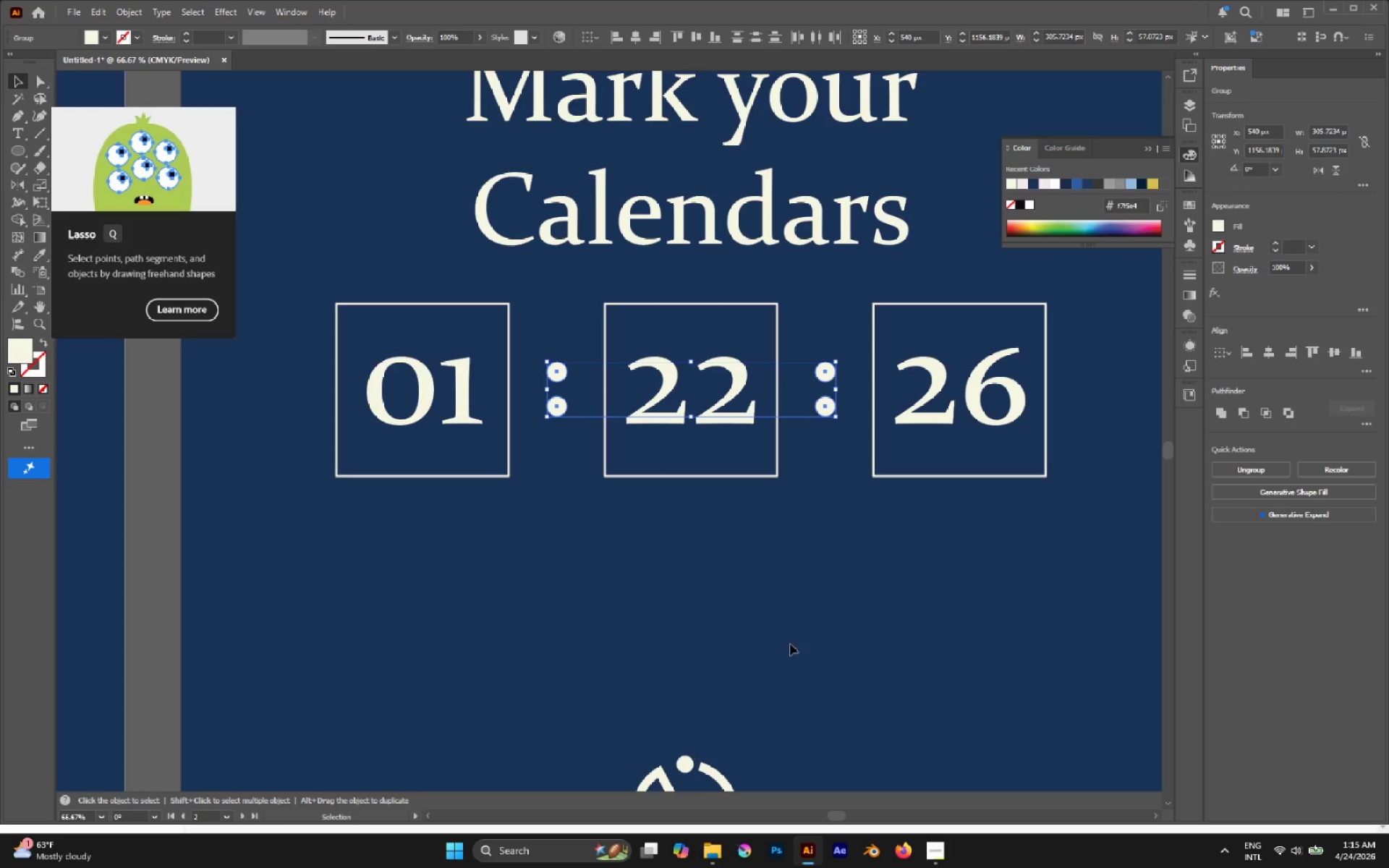 
left_click([797, 652])
 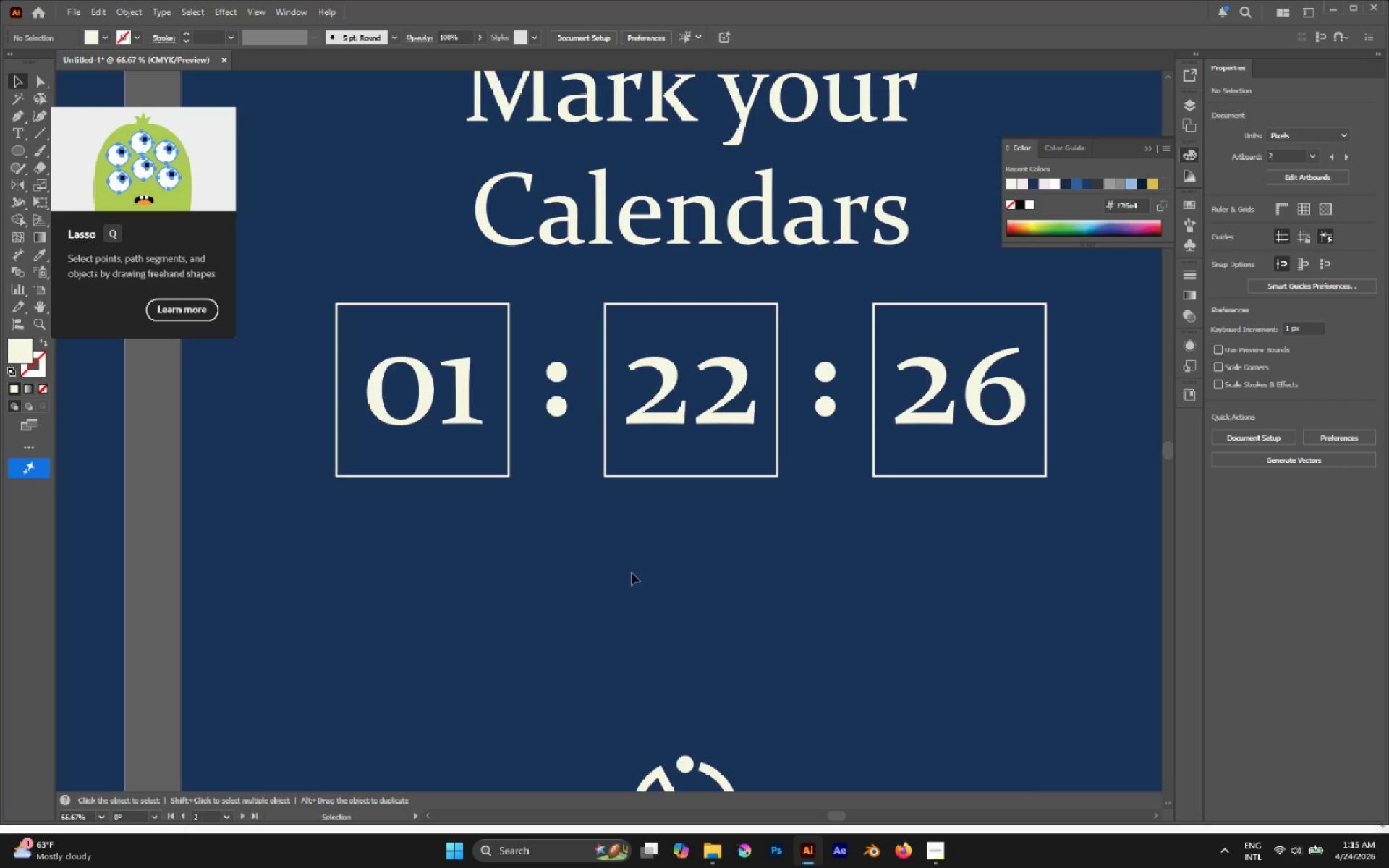 
hold_key(key=AltLeft, duration=0.5)
scroll: coordinate [623, 568], scroll_direction: down, amount: 3.0
 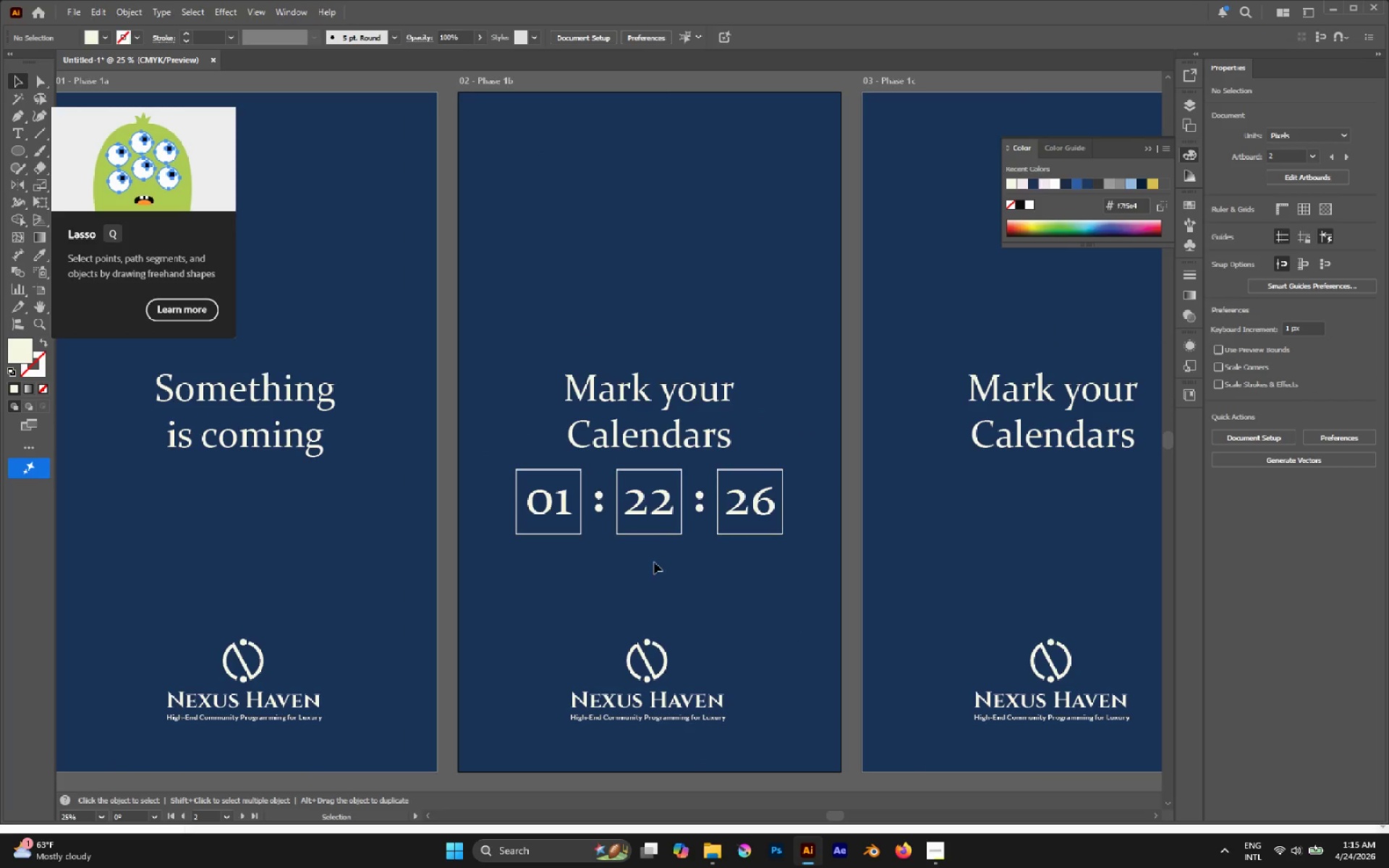 
hold_key(key=AltLeft, duration=0.62)
scroll: coordinate [654, 562], scroll_direction: up, amount: 1.0
 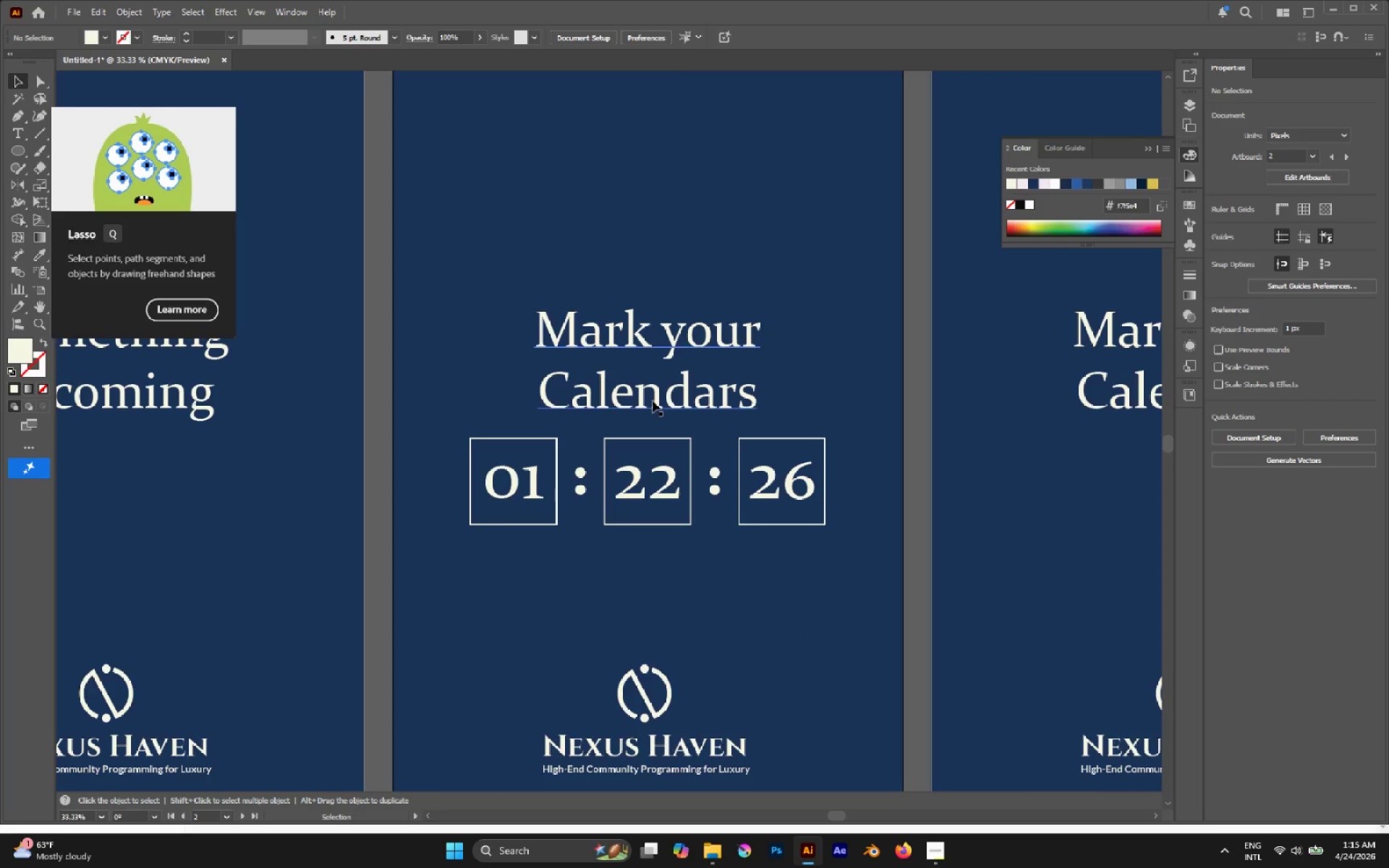 
key(A)
 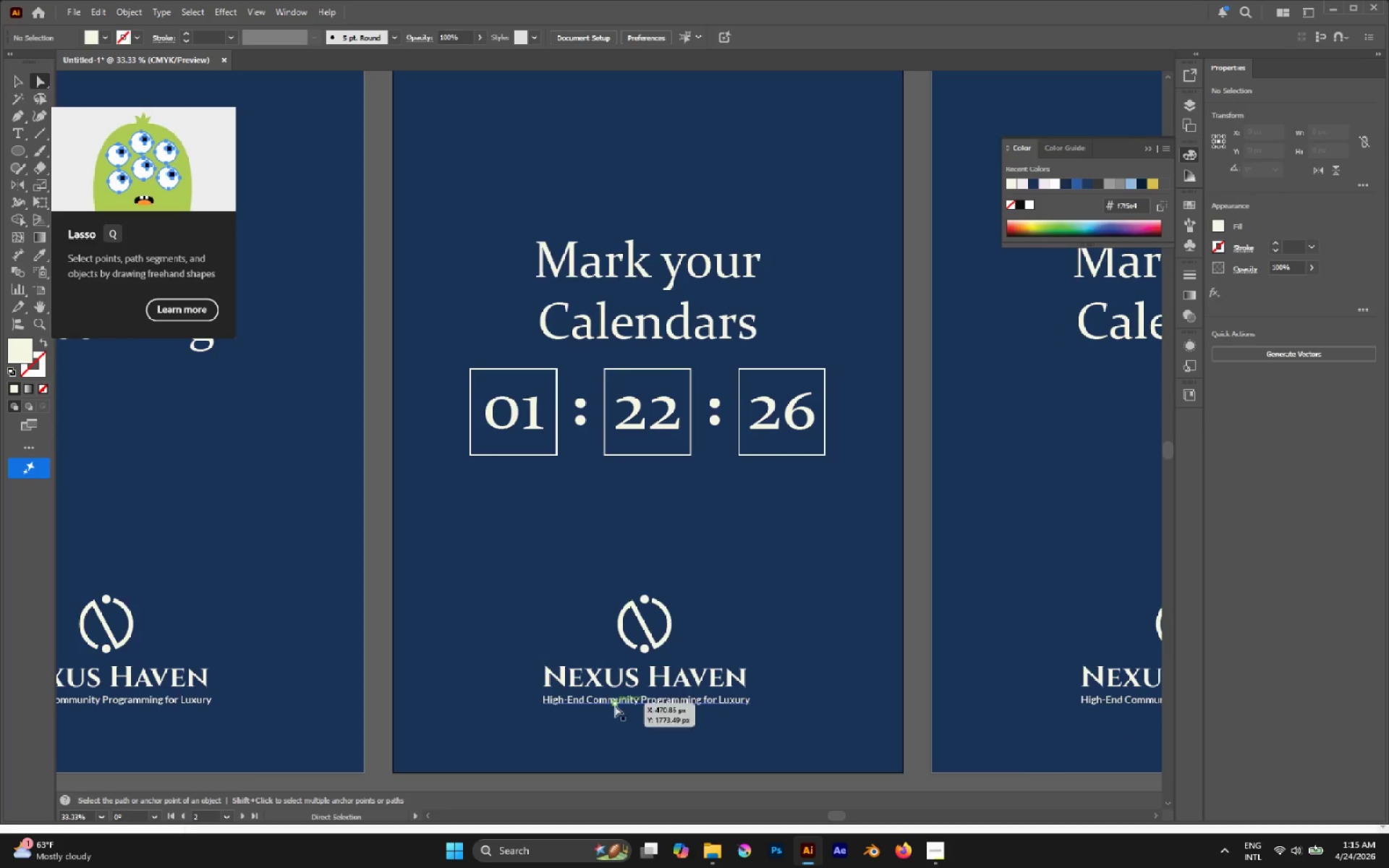 
scroll: coordinate [654, 673], scroll_direction: down, amount: 4.0
 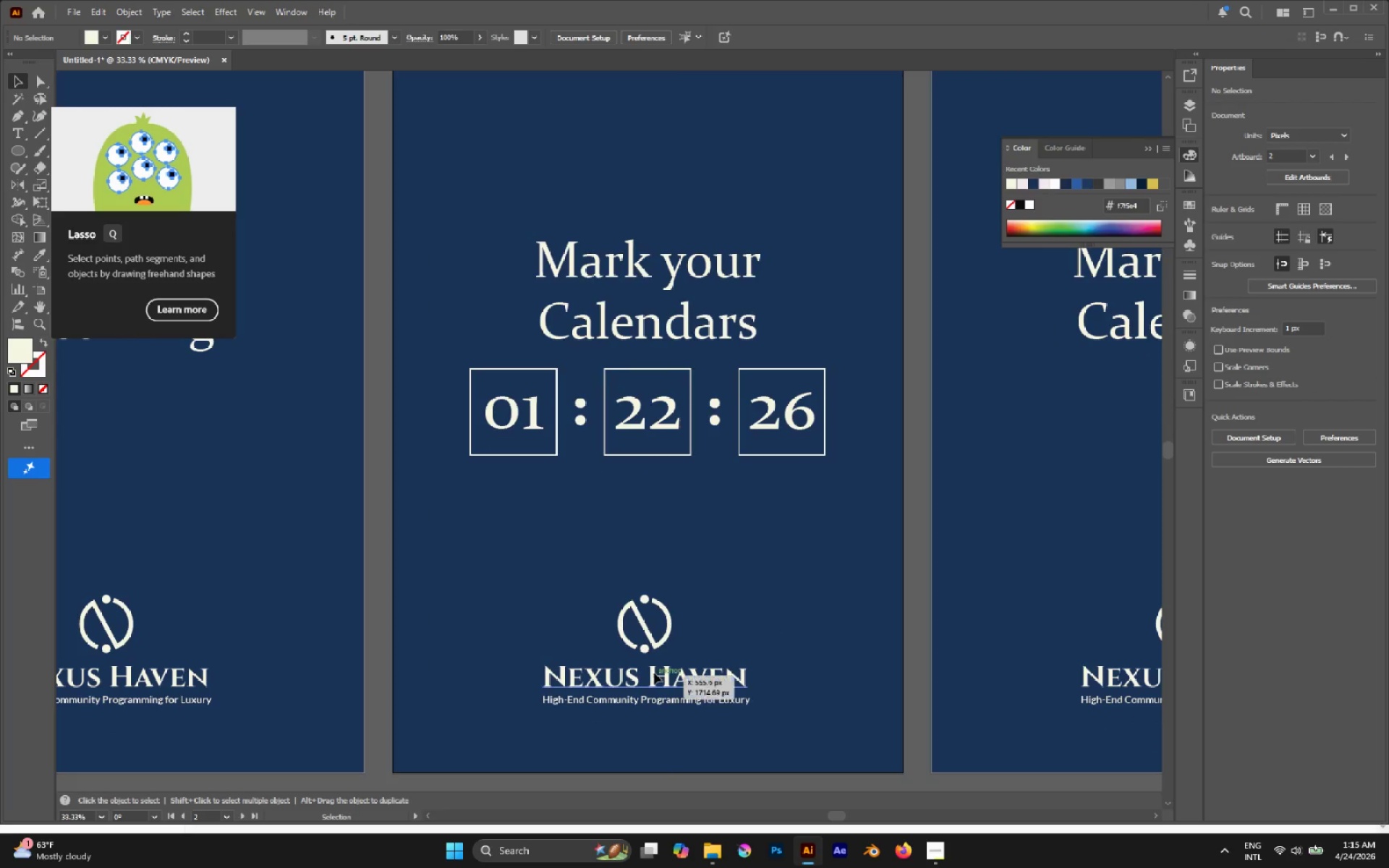 
hold_key(key=AltLeft, duration=4.73)
left_click_drag(start_coordinate=[615, 705], to_coordinate=[539, 468])
 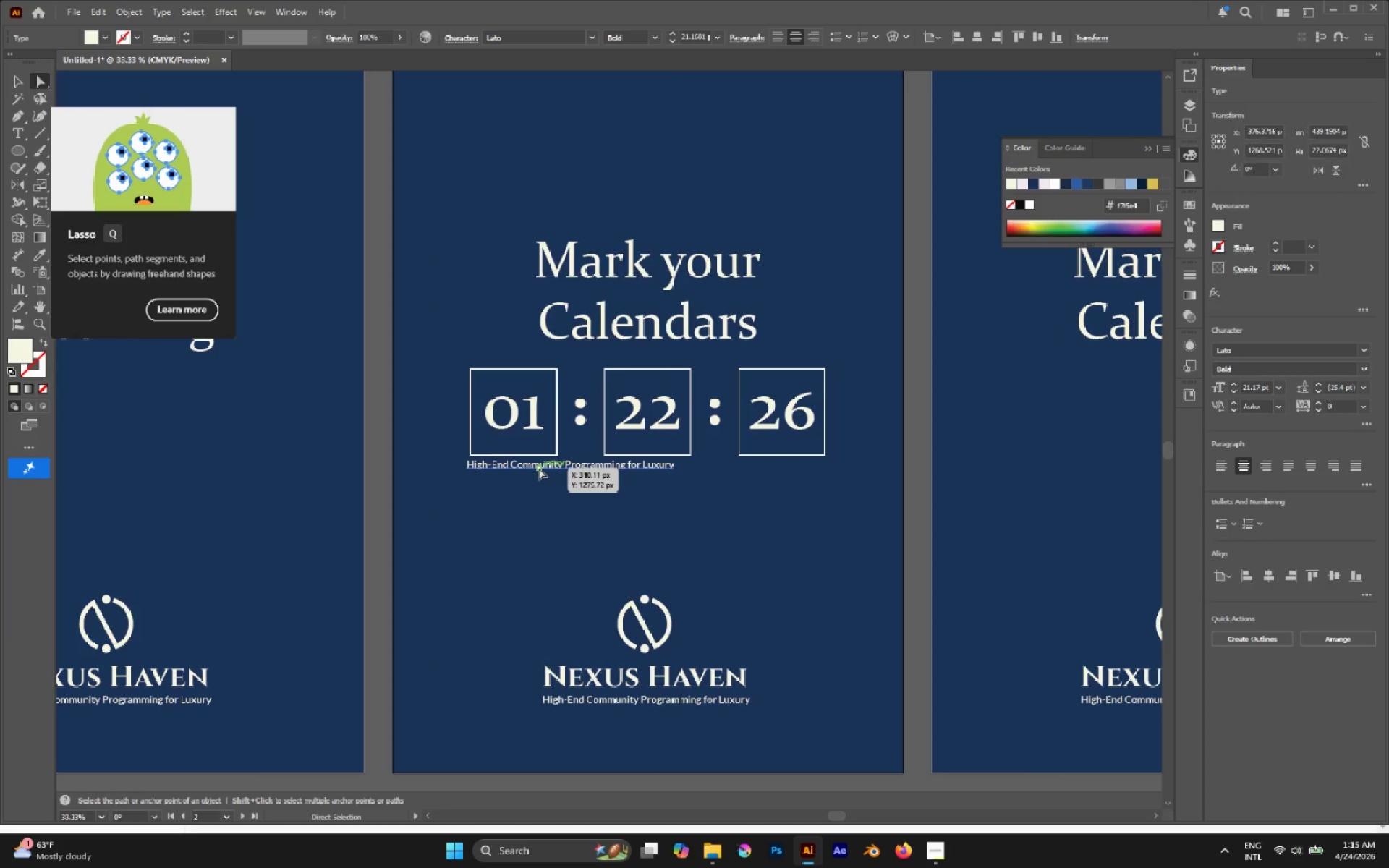 
key(Control+X)
 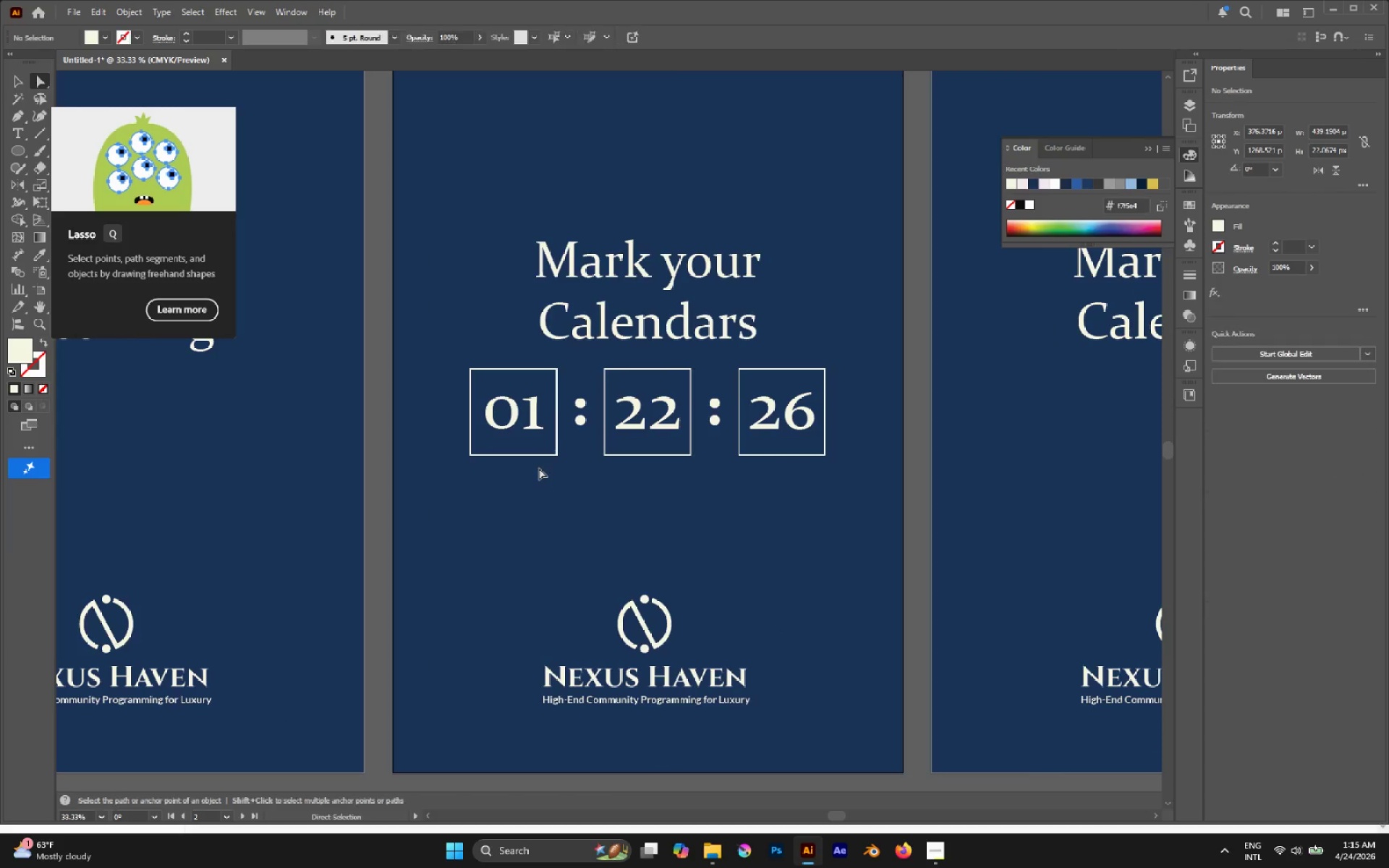 
key(Control+Shift+V)
 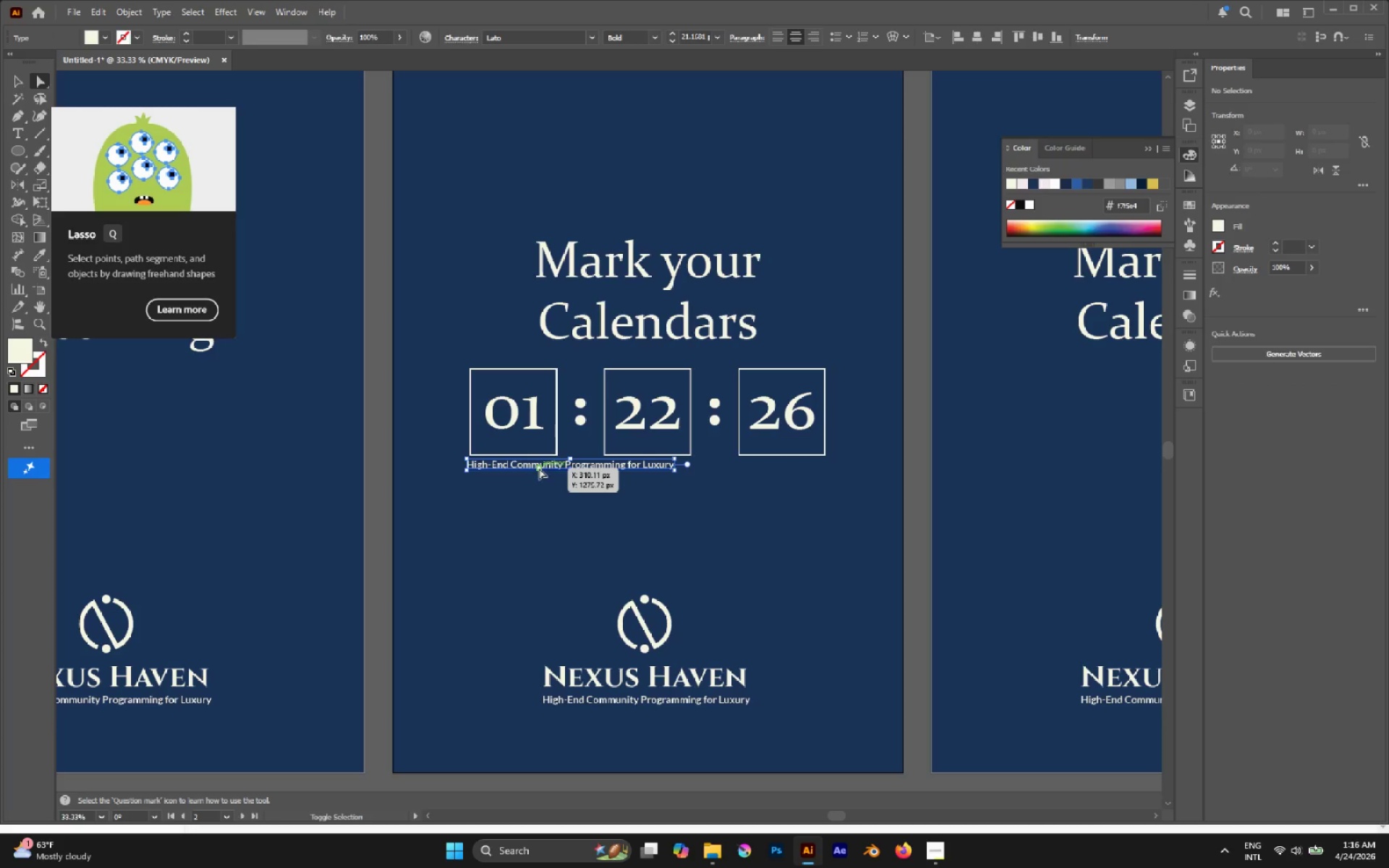 
hold_key(key=AltLeft, duration=0.36)
 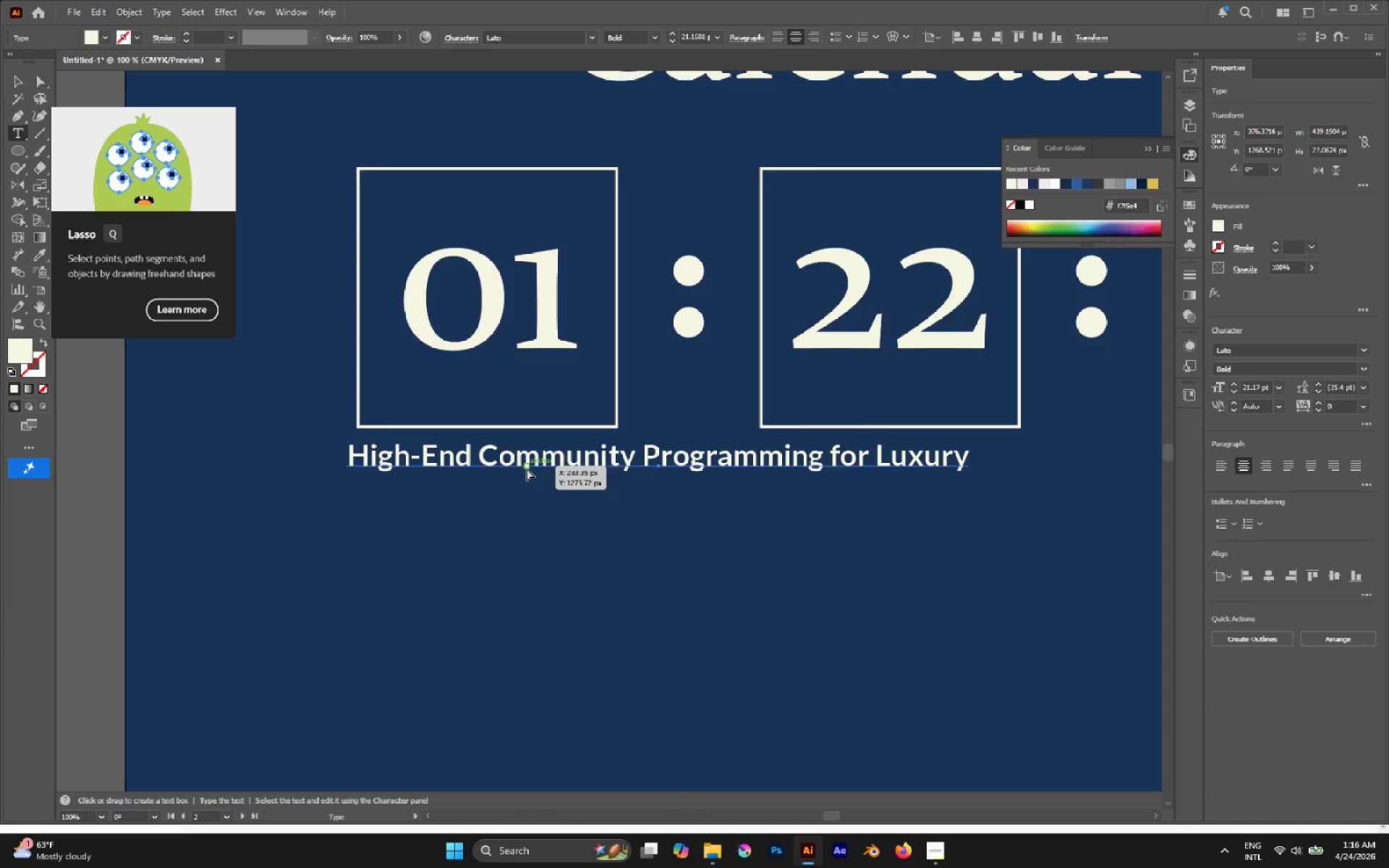 
left_click([527, 469])
 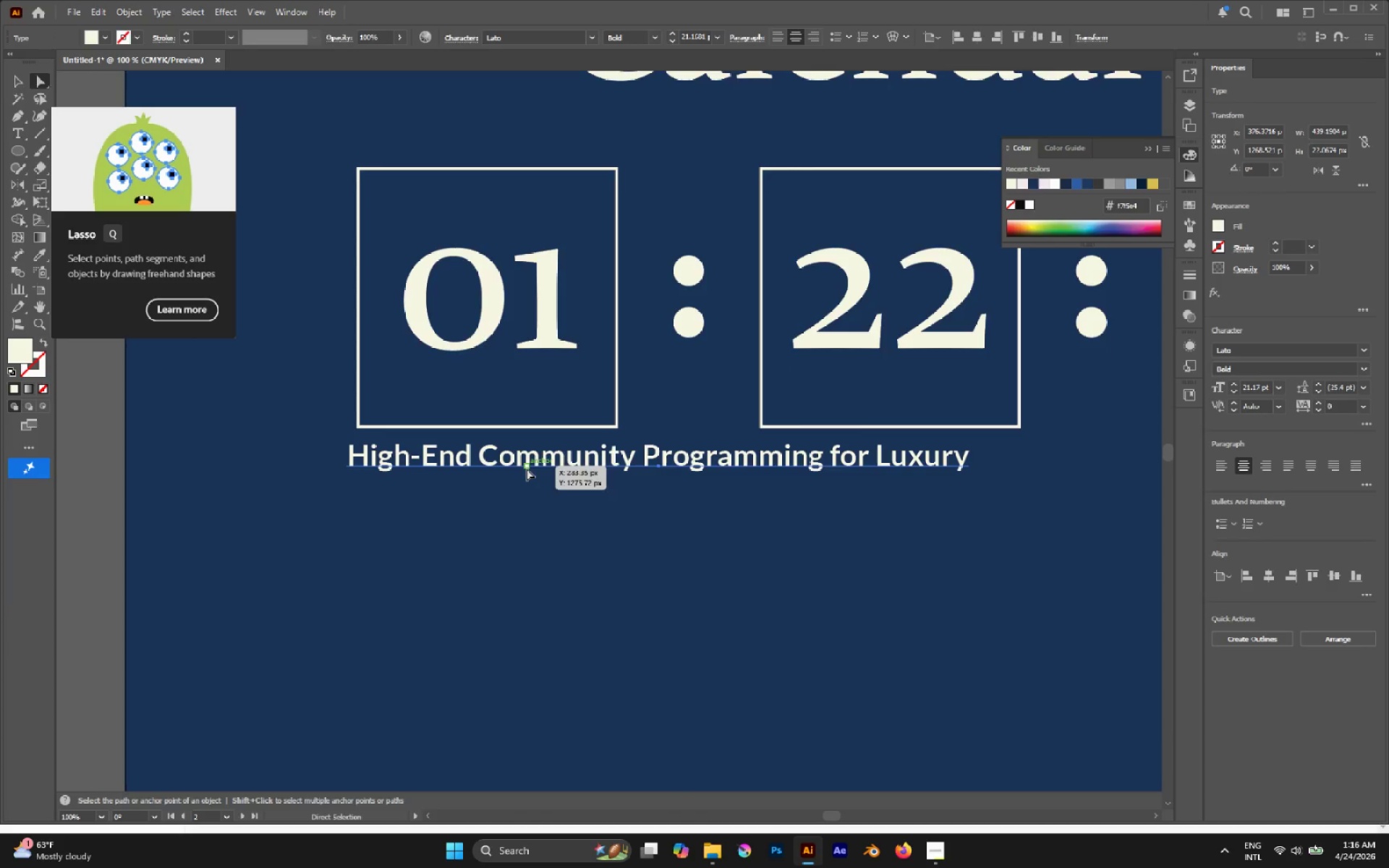 
scroll: coordinate [527, 469], scroll_direction: up, amount: 3.0
 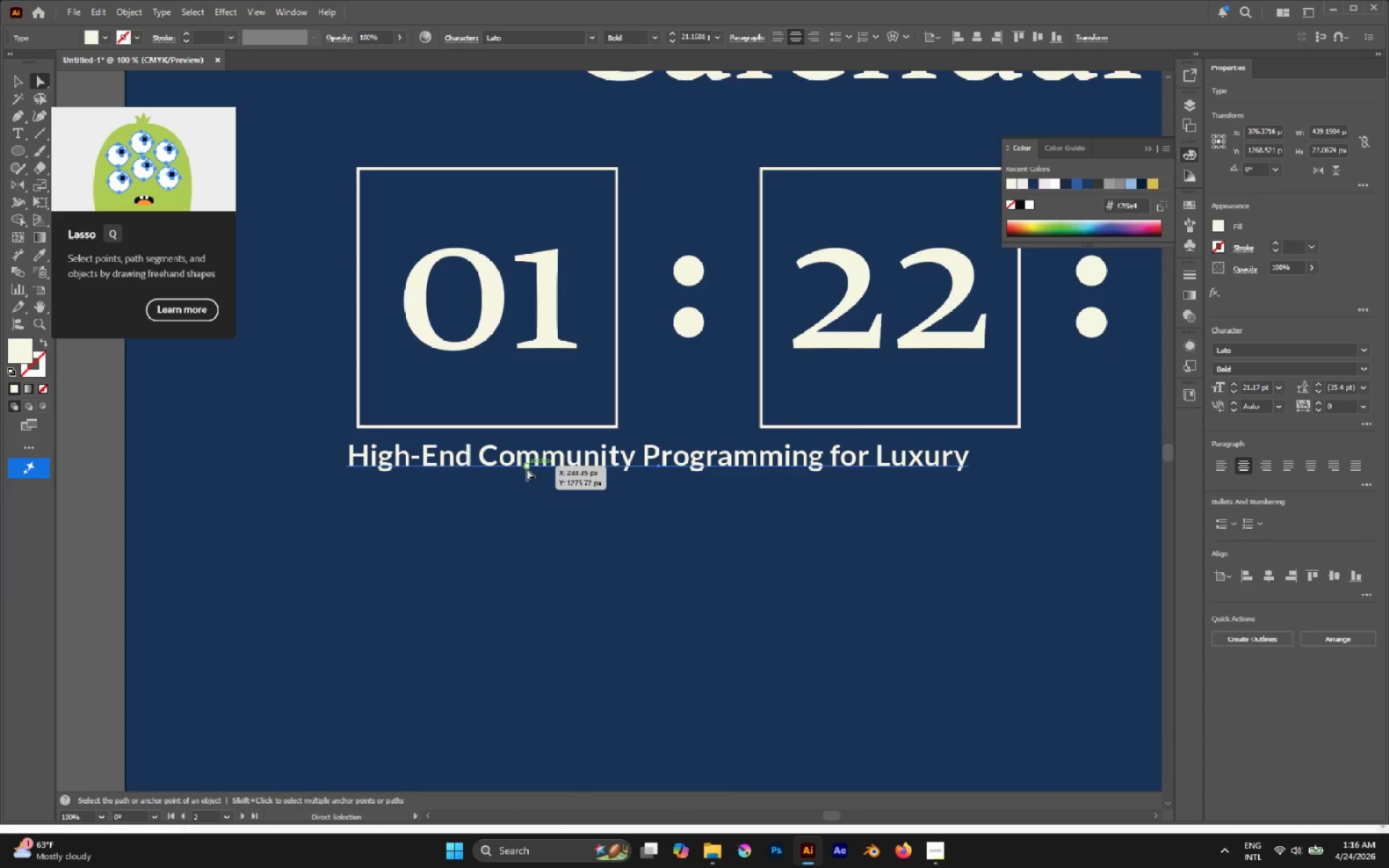 
double_click([527, 469])
 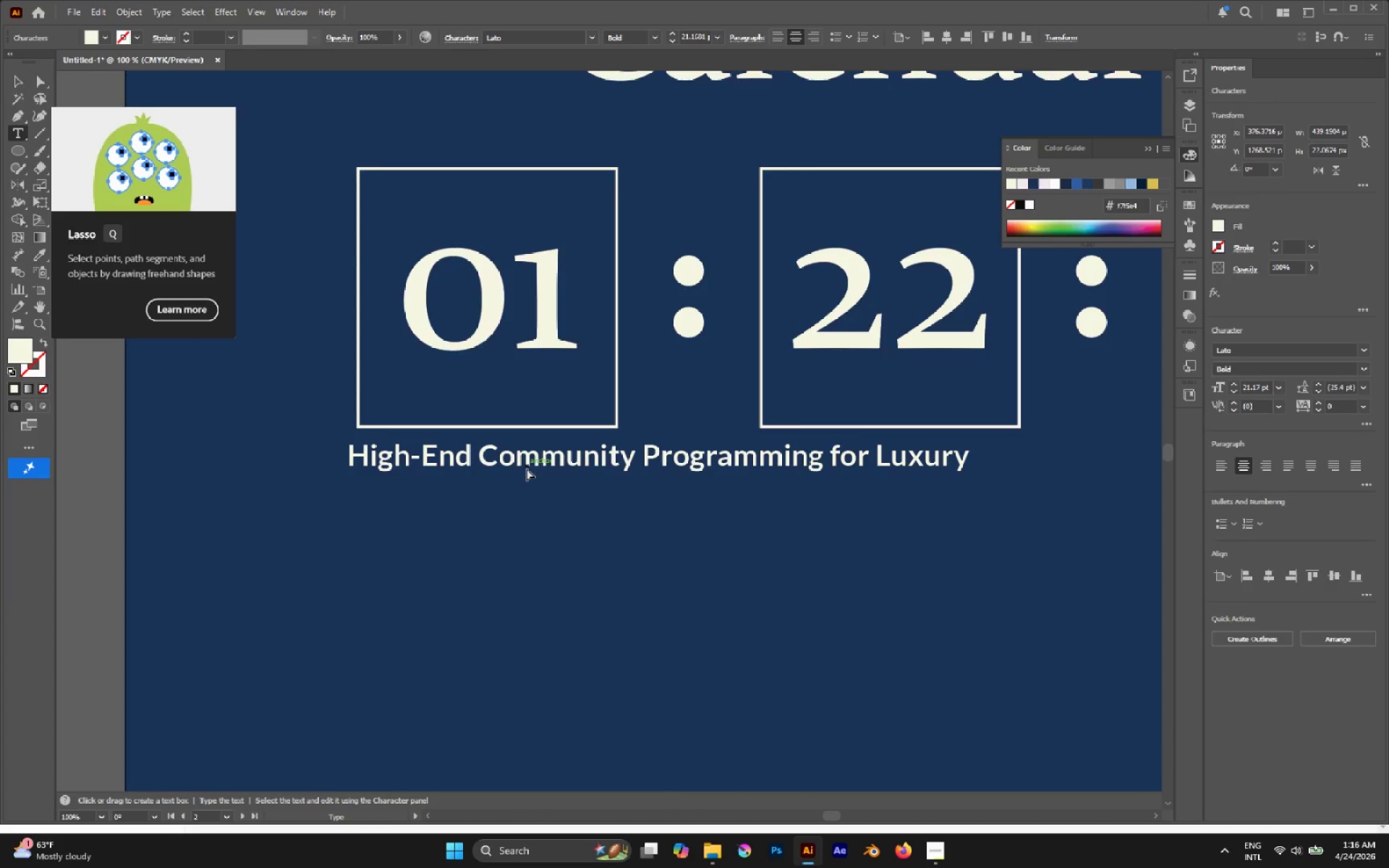 
triple_click([527, 469])
 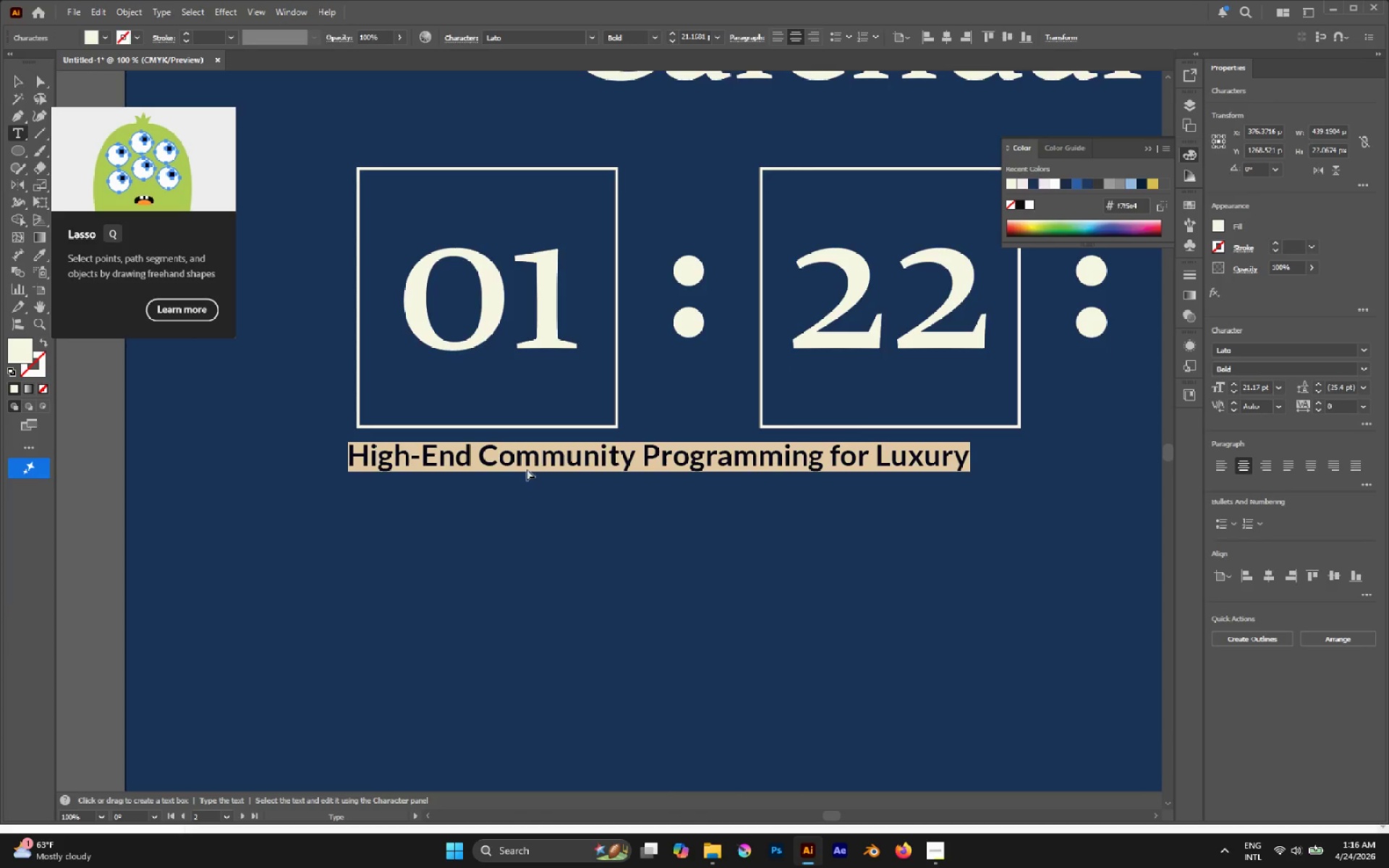 
type(D)
key(Backspace)
type(D)
key(Backspace)
type(D)
key(Backspace)
type(da)
key(Backspace)
type(ATE)
 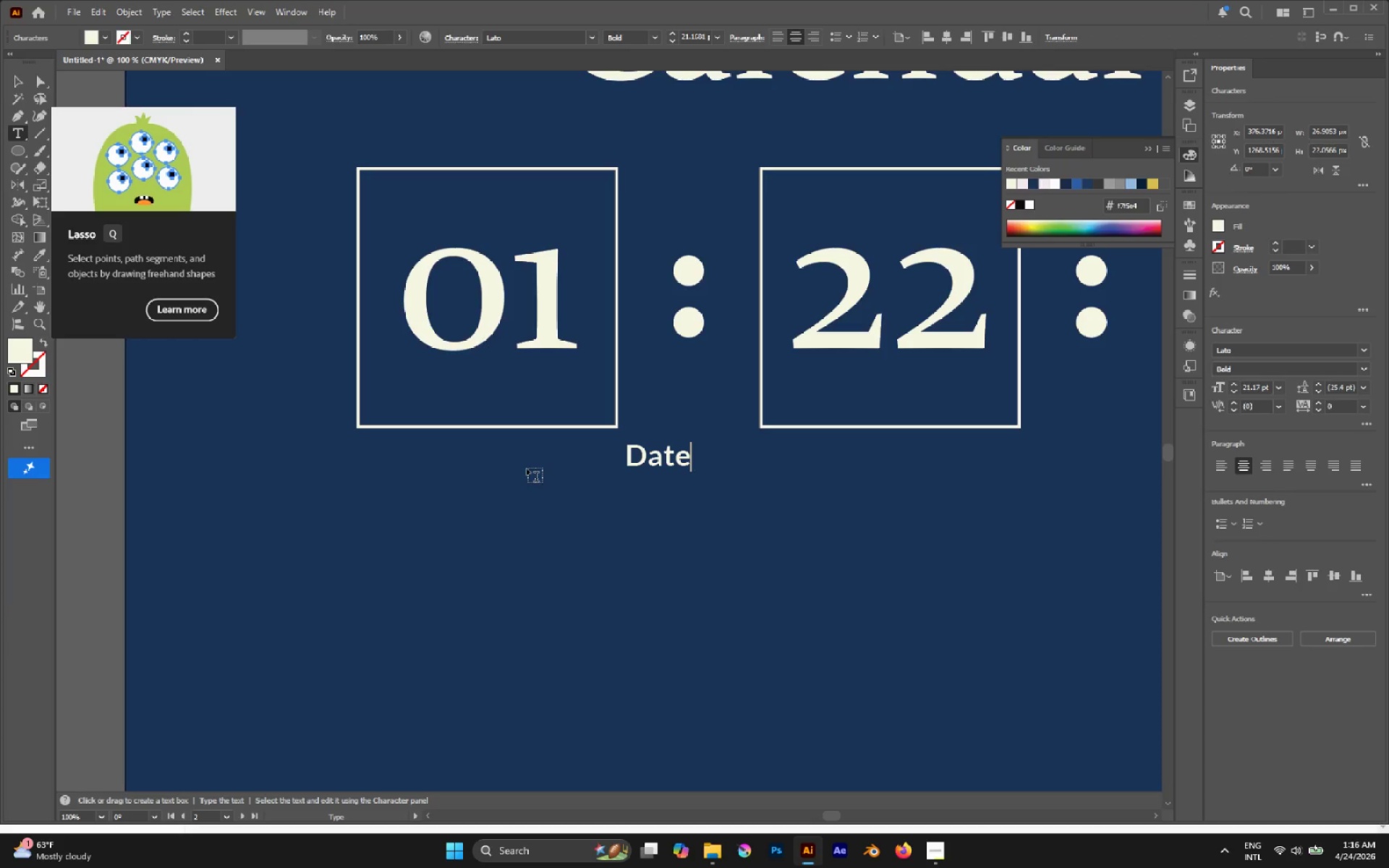 
key(Escape)
 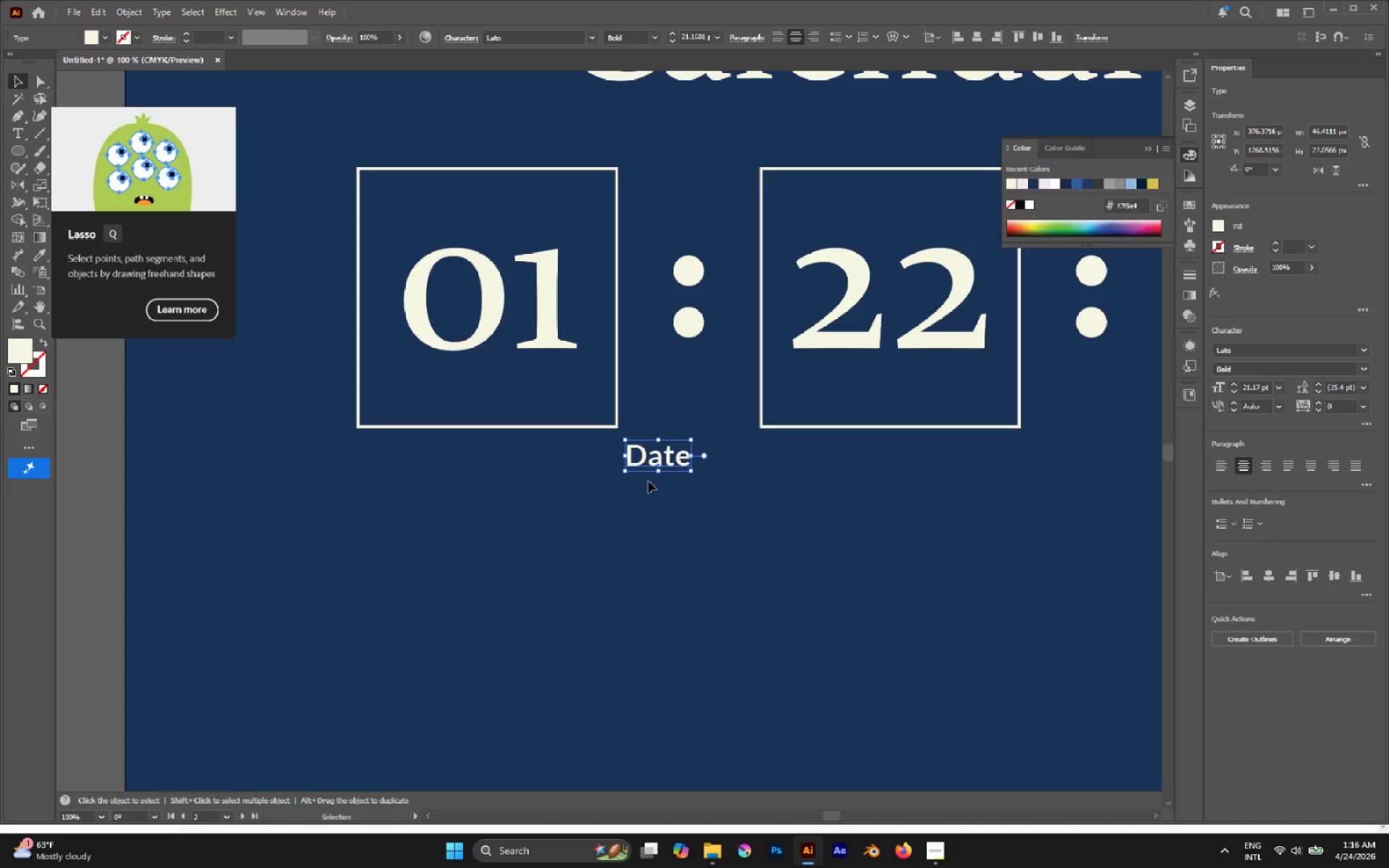 
left_click_drag(start_coordinate=[642, 466], to_coordinate=[470, 467])
 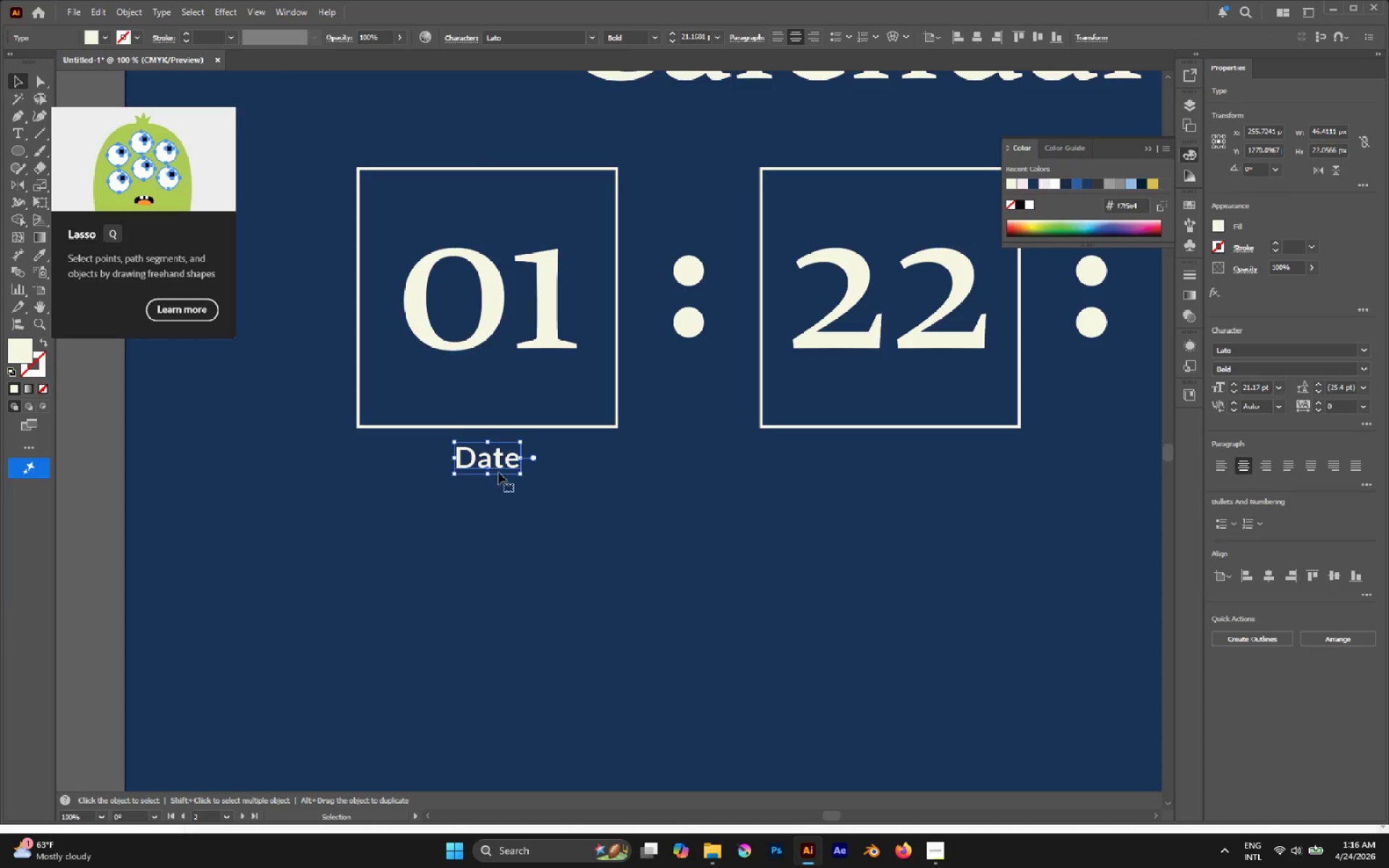 
hold_key(key=AltLeft, duration=1.66)
hold_key(key=ShiftLeft, duration=1.36)
left_click_drag(start_coordinate=[522, 461], to_coordinate=[545, 464])
 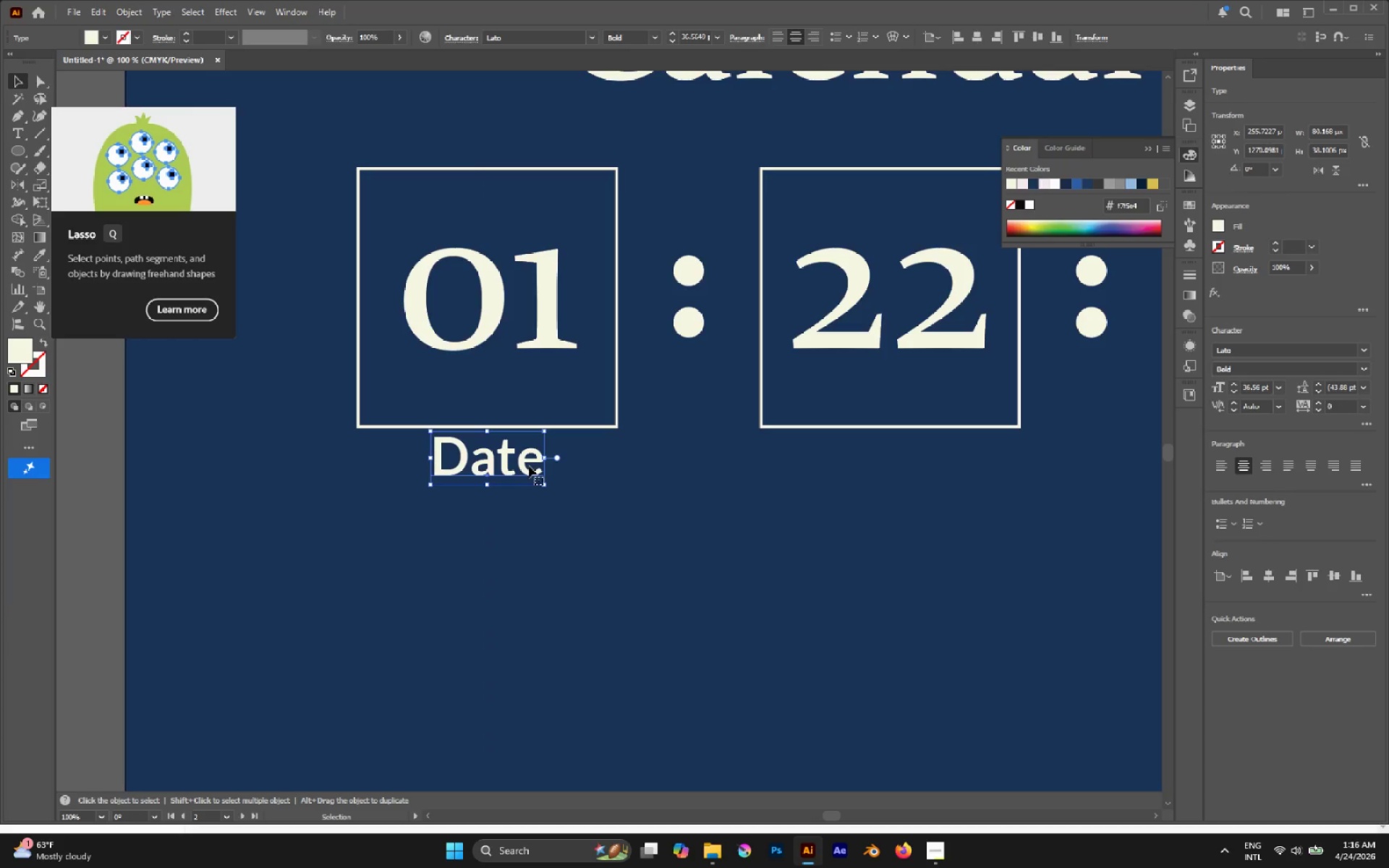 
left_click_drag(start_coordinate=[529, 463], to_coordinate=[543, 464])
 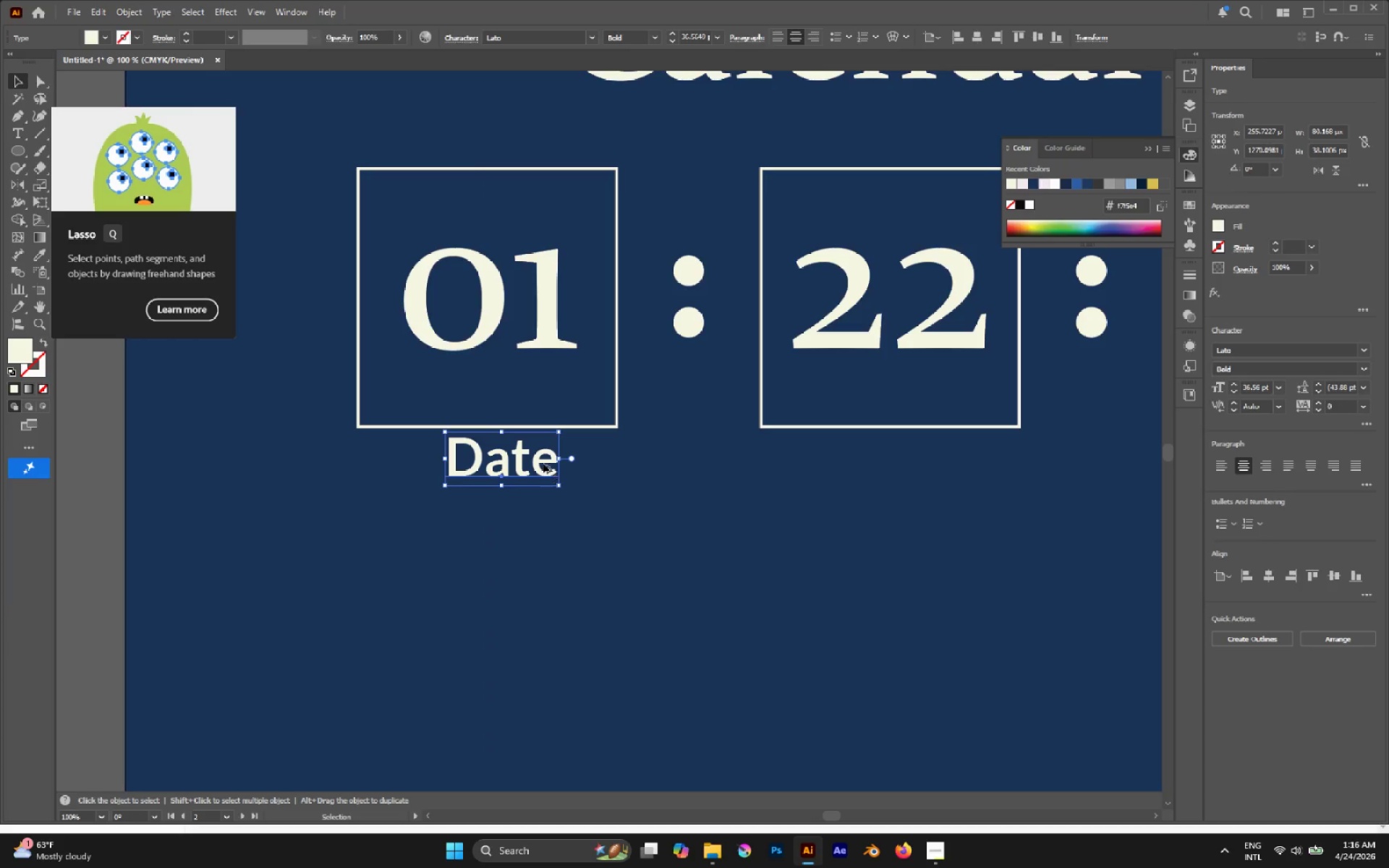 
hold_key(key=AltLeft, duration=1.67)
hold_key(key=ShiftLeft, duration=1.49)
left_click_drag(start_coordinate=[556, 461], to_coordinate=[540, 459])
 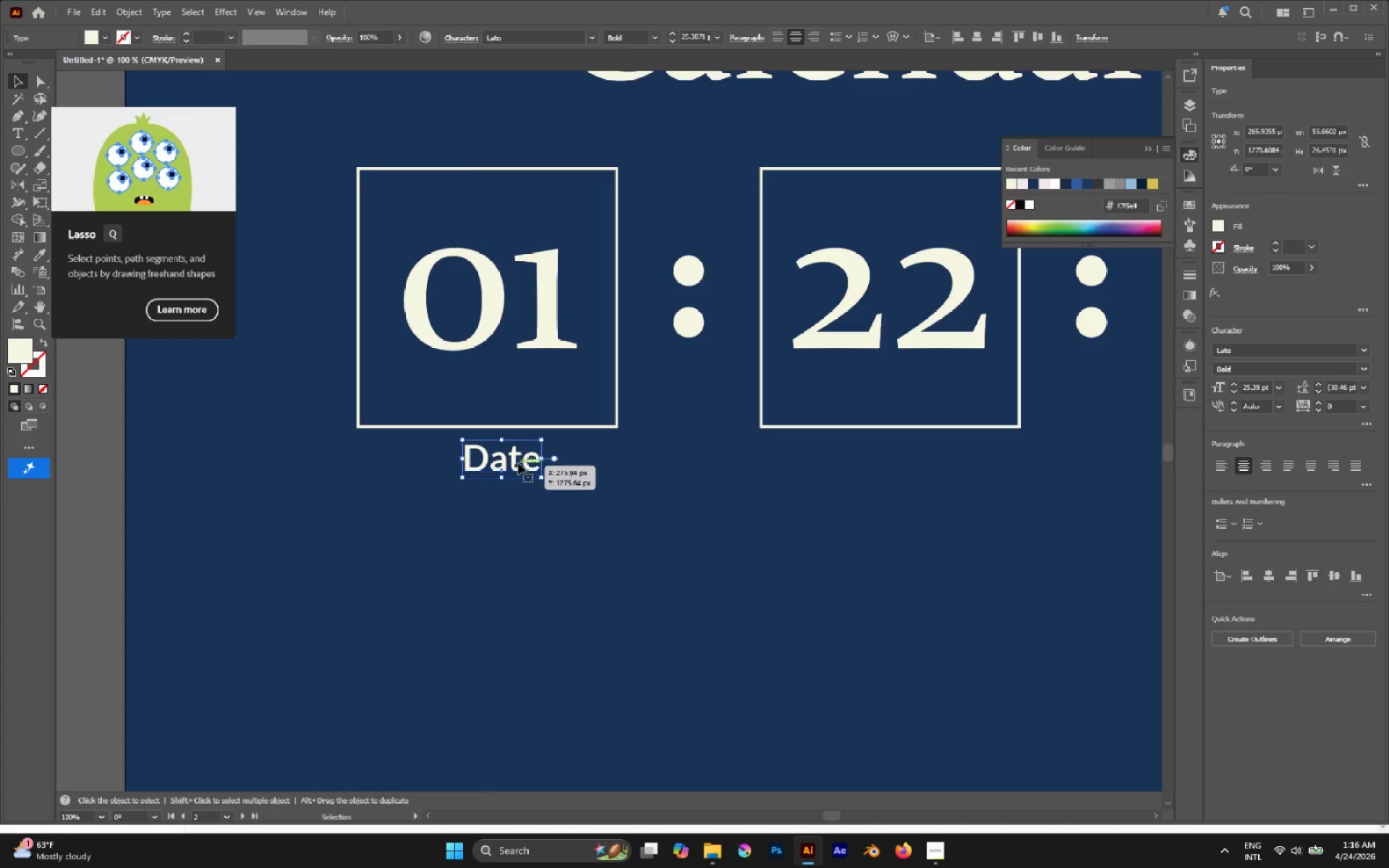 
left_click_drag(start_coordinate=[518, 463], to_coordinate=[506, 465])
 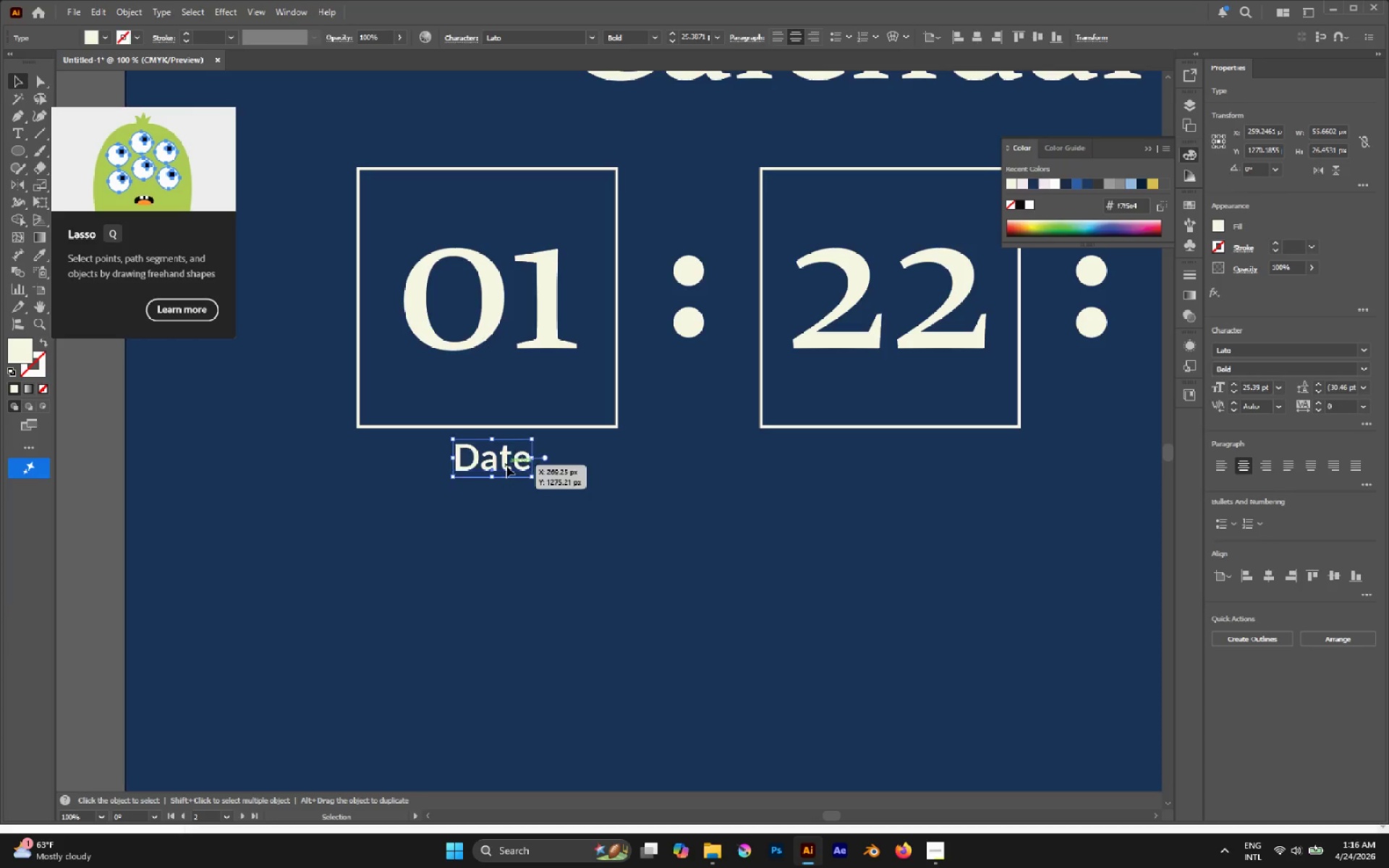 
hold_key(key=ShiftLeft, duration=0.84)
 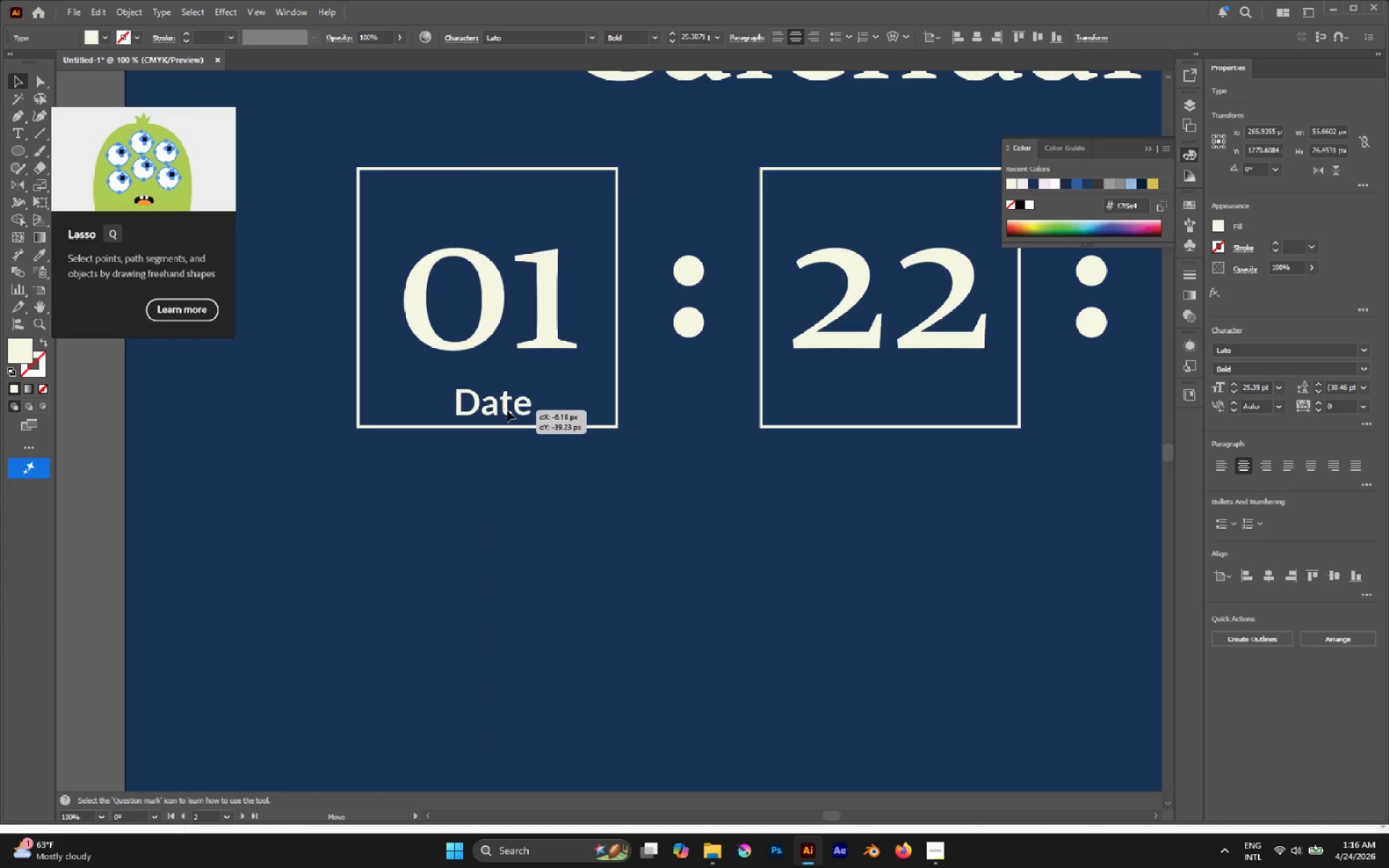 
hold_key(key=ShiftLeft, duration=4.03)
 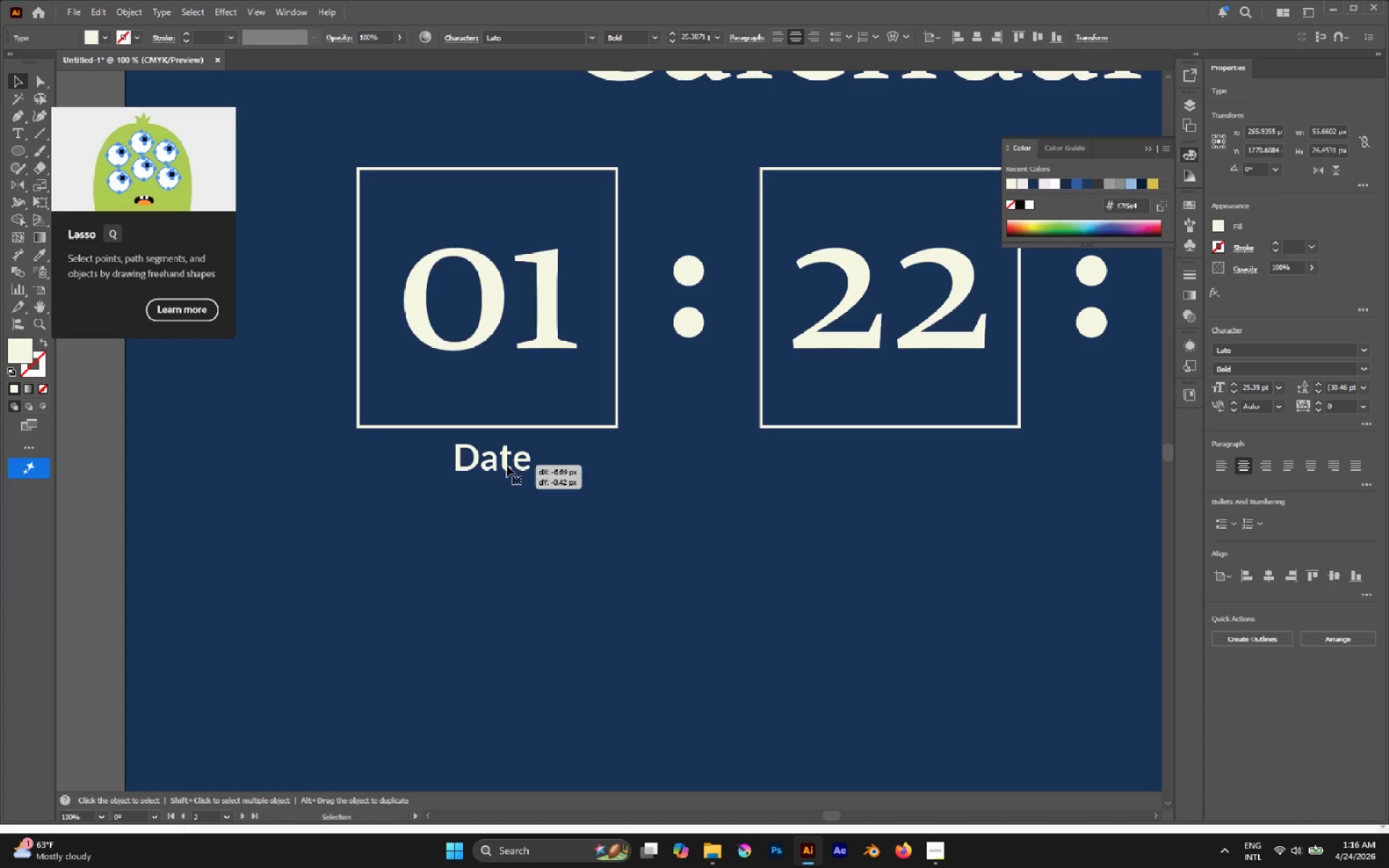 
hold_key(key=AltLeft, duration=2.17)
left_click_drag(start_coordinate=[506, 465], to_coordinate=[905, 469])
 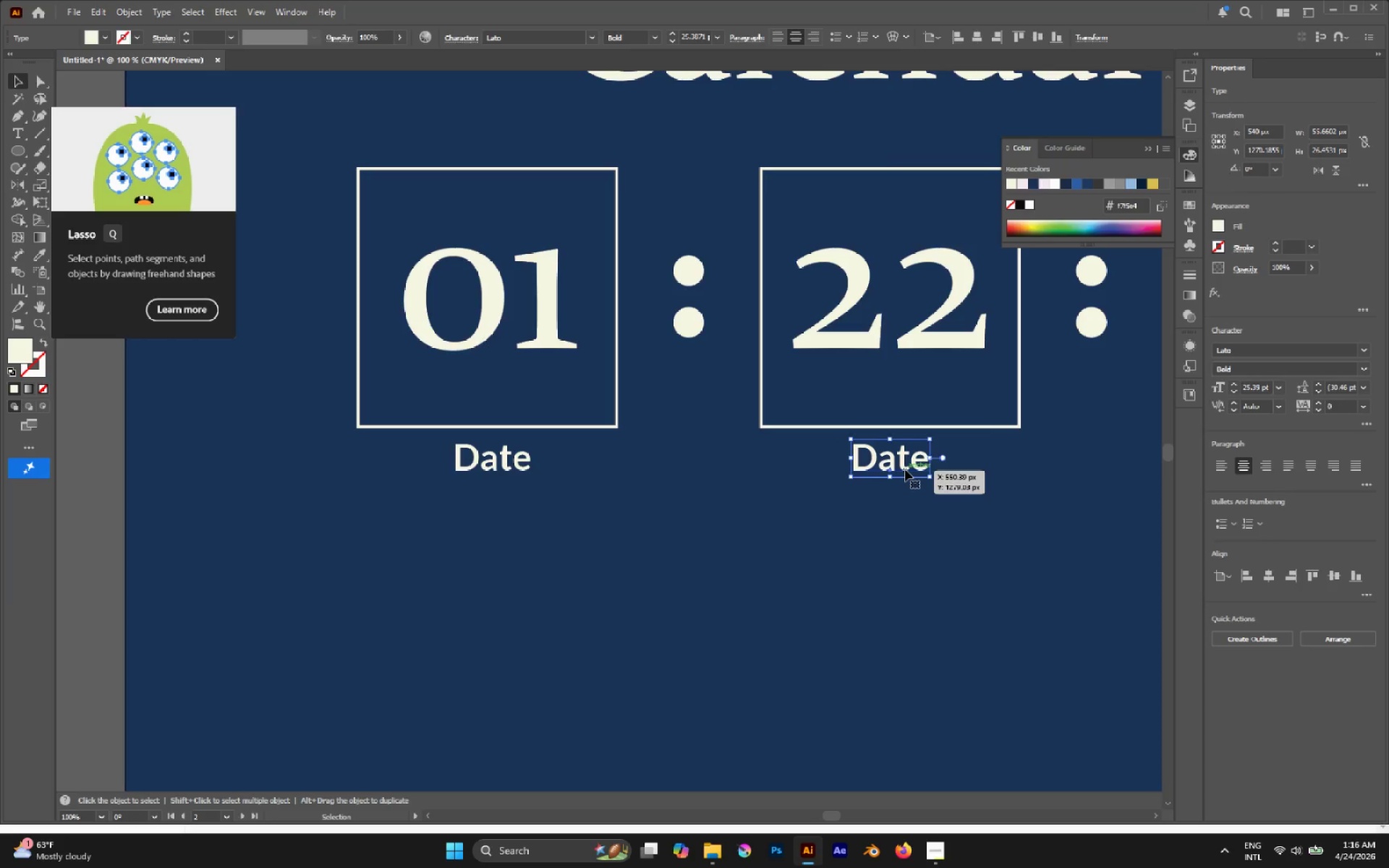 
hold_key(key=ShiftLeft, duration=1.78)
 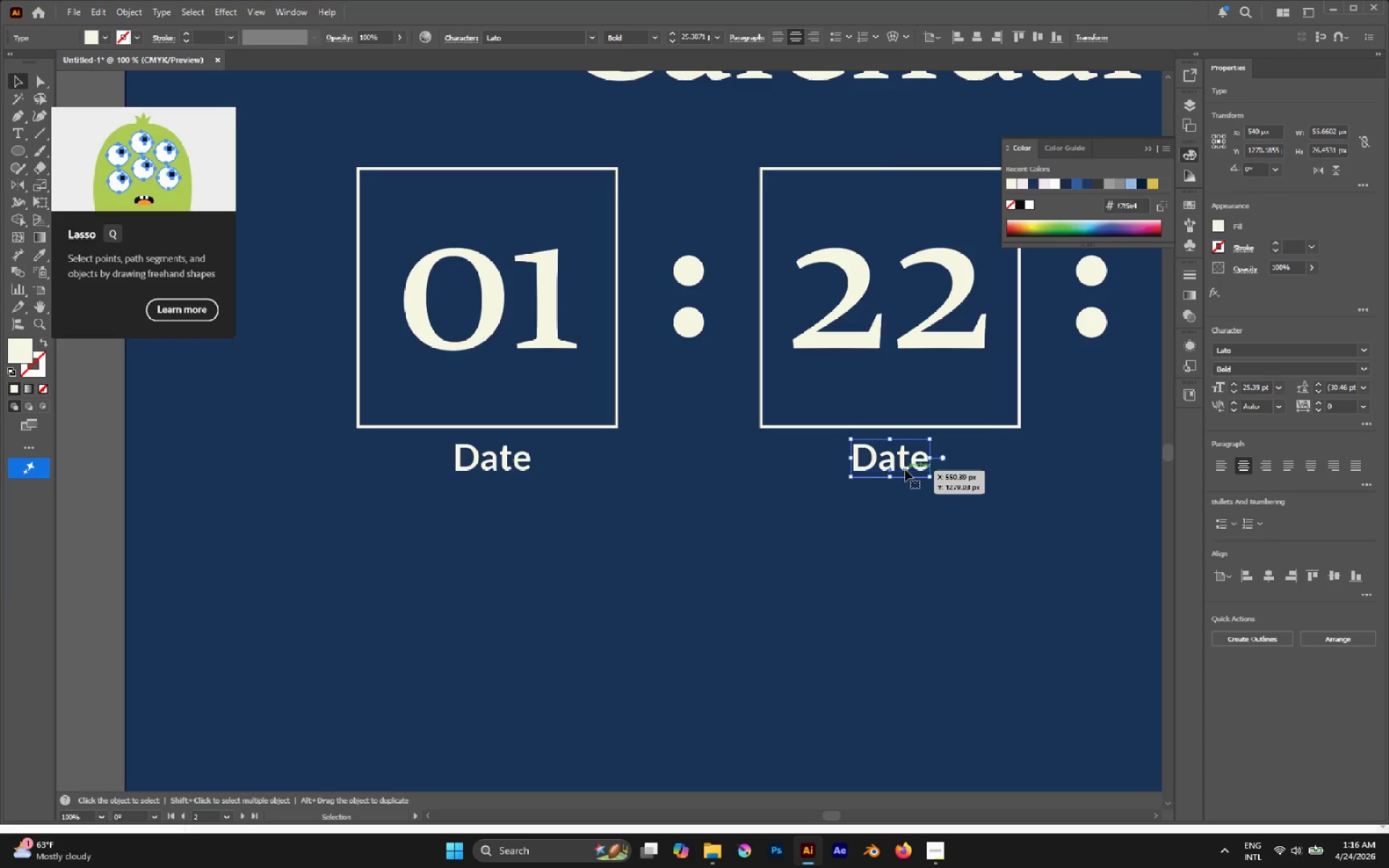 
double_click([905, 469])
 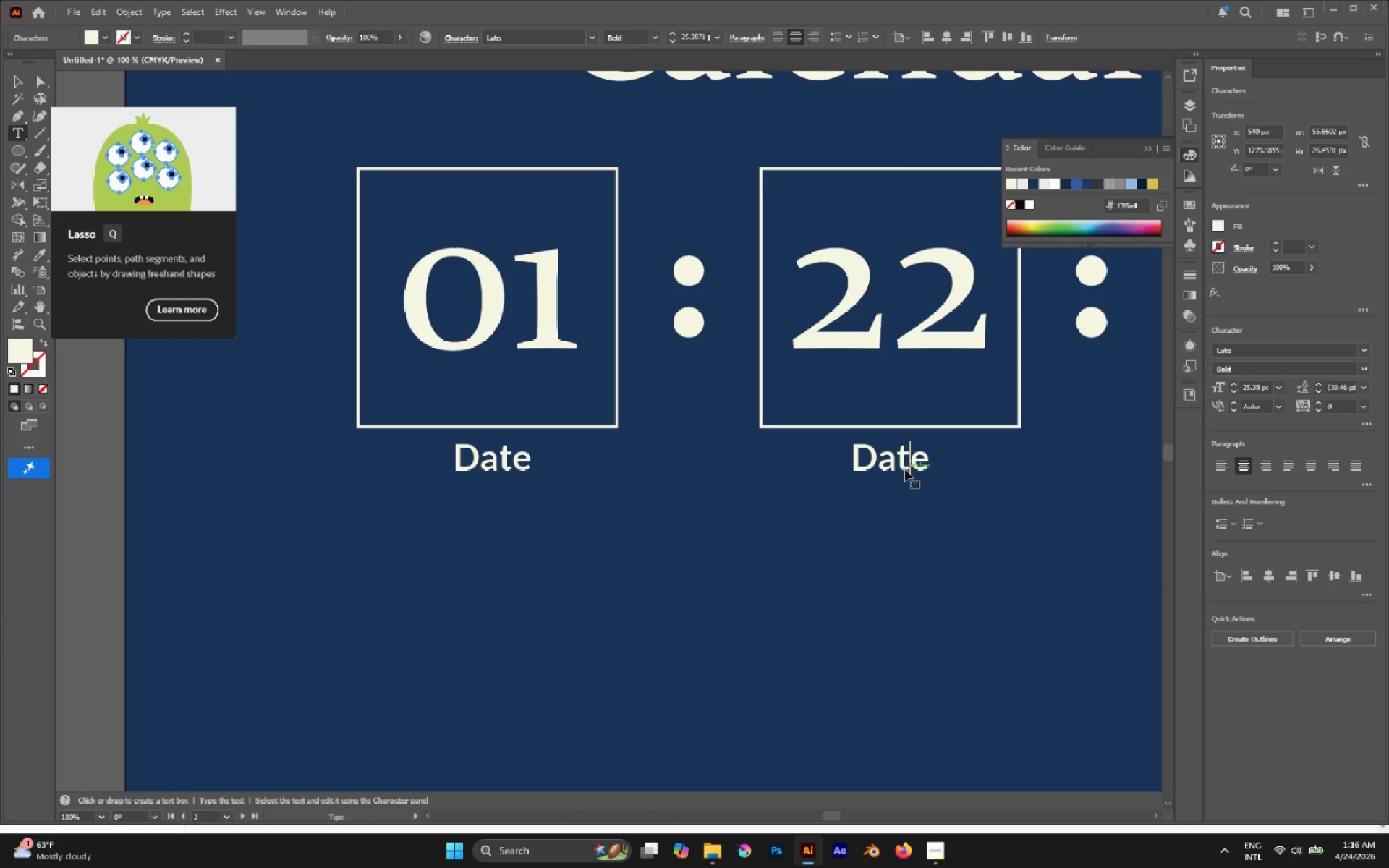 
triple_click([905, 469])
 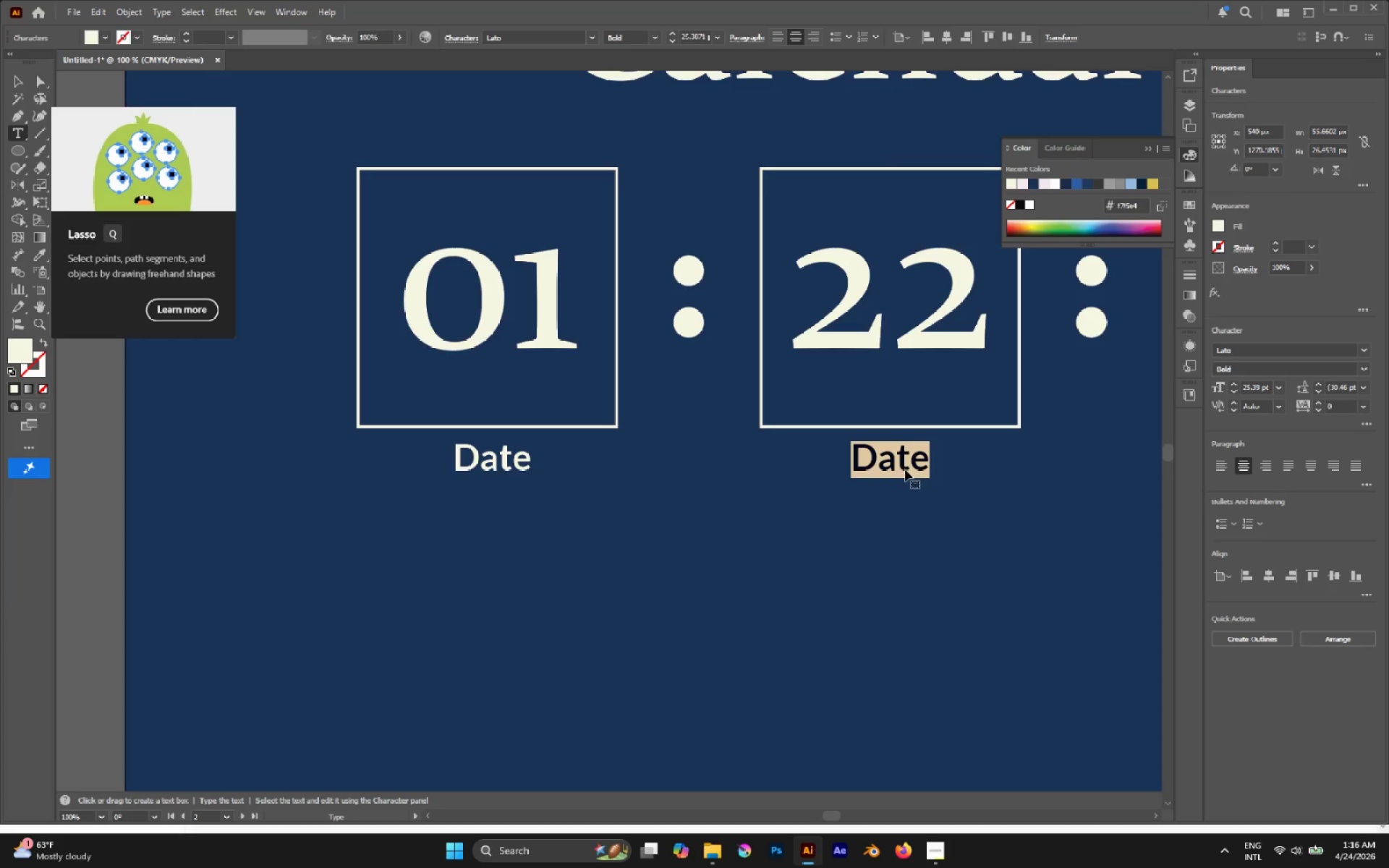 
type(Mo)
key(Backspace)
key(Backspace)
type(DA)
key(Backspace)
type(ate)
 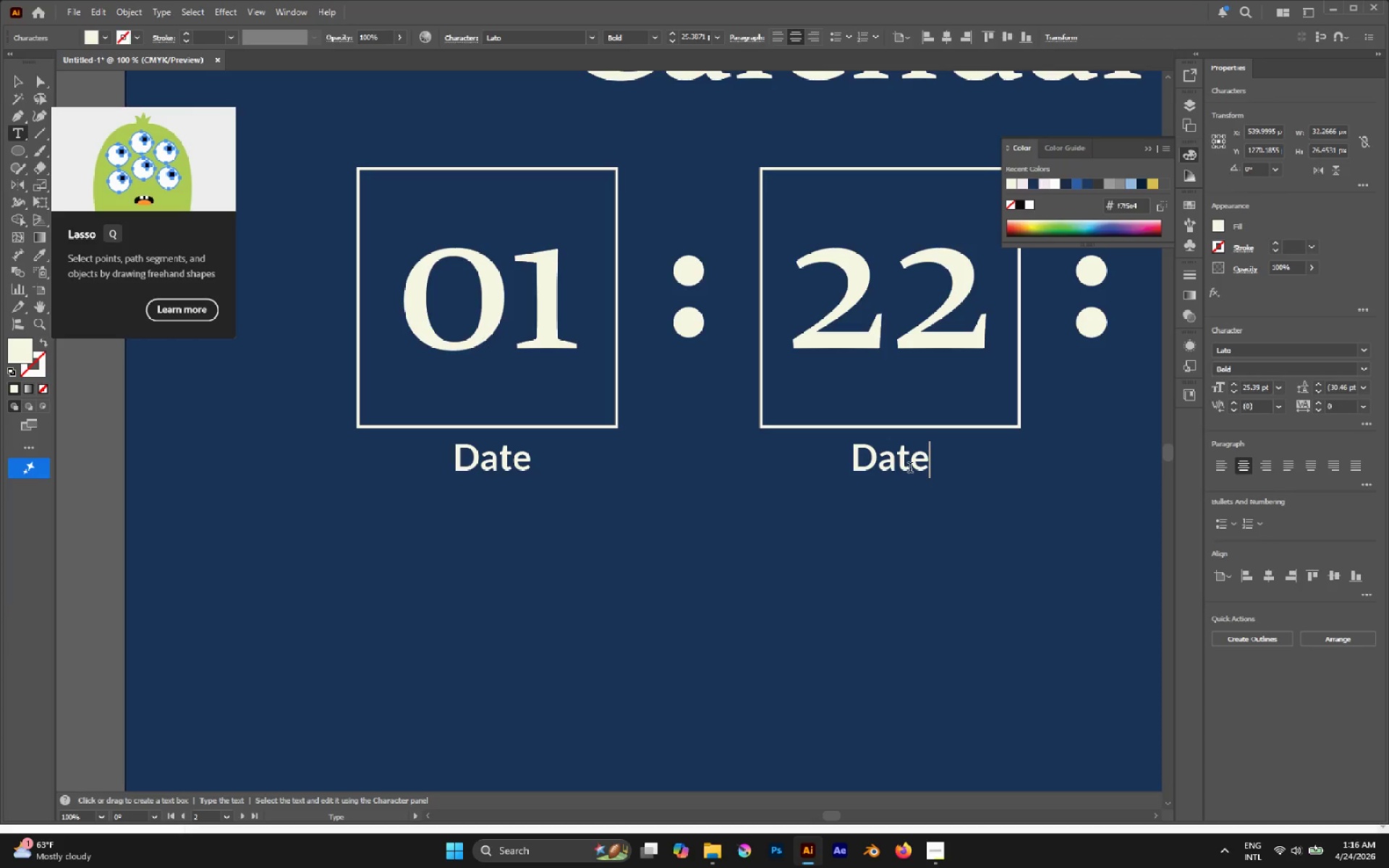 
double_click([500, 463])
 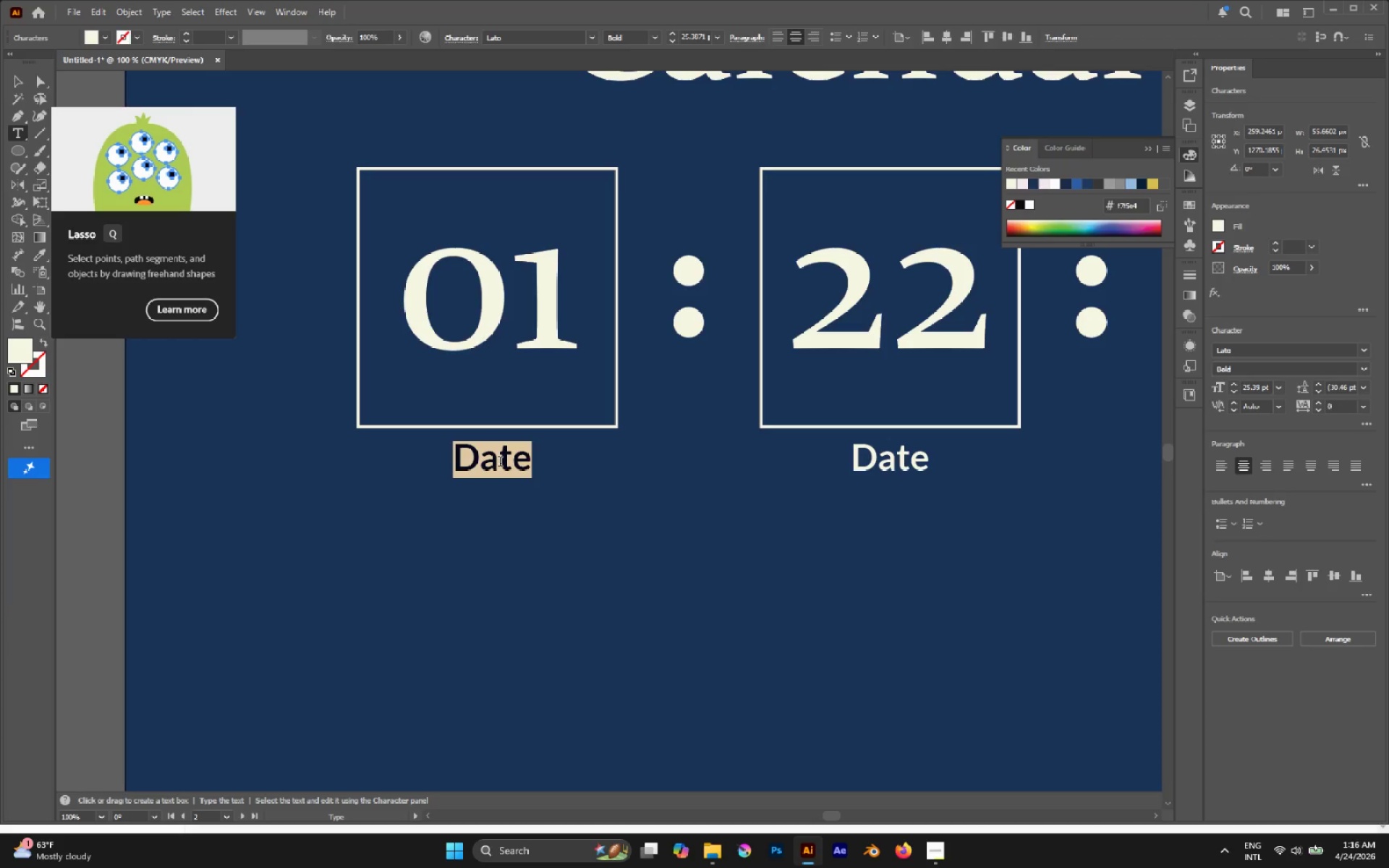 
type(Month)
 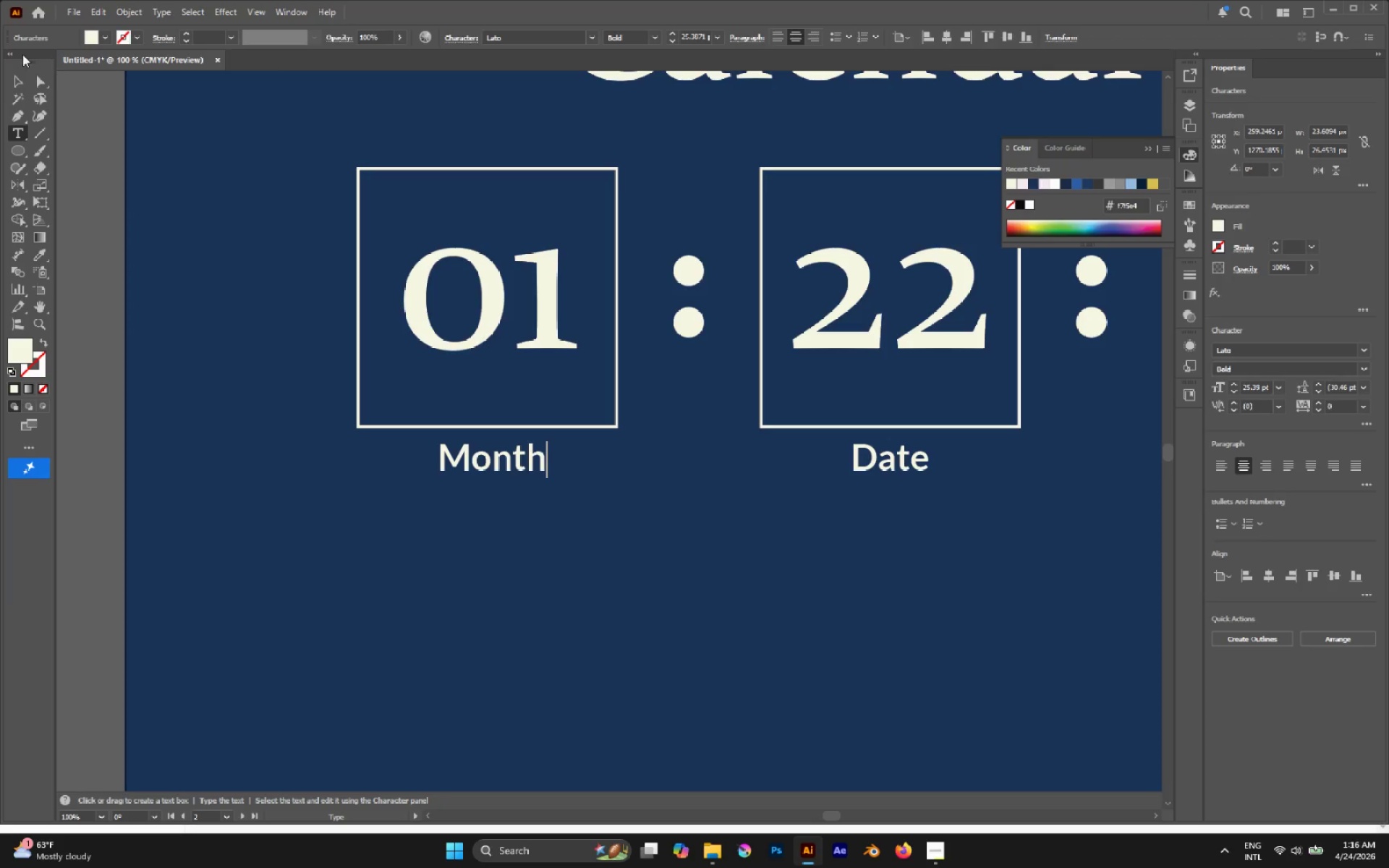 
left_click([14, 80])
 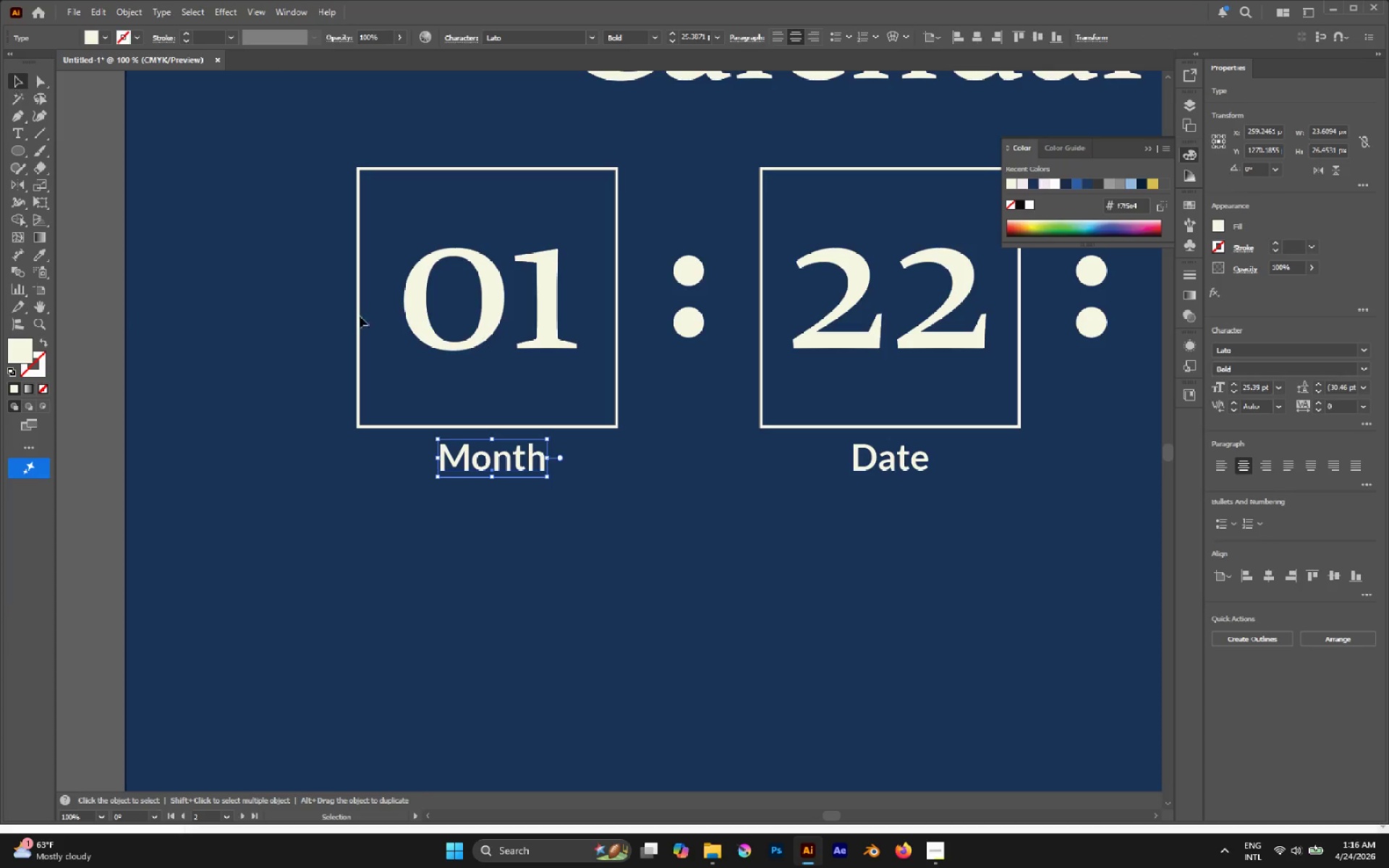 
hold_key(key=AltLeft, duration=0.36)
 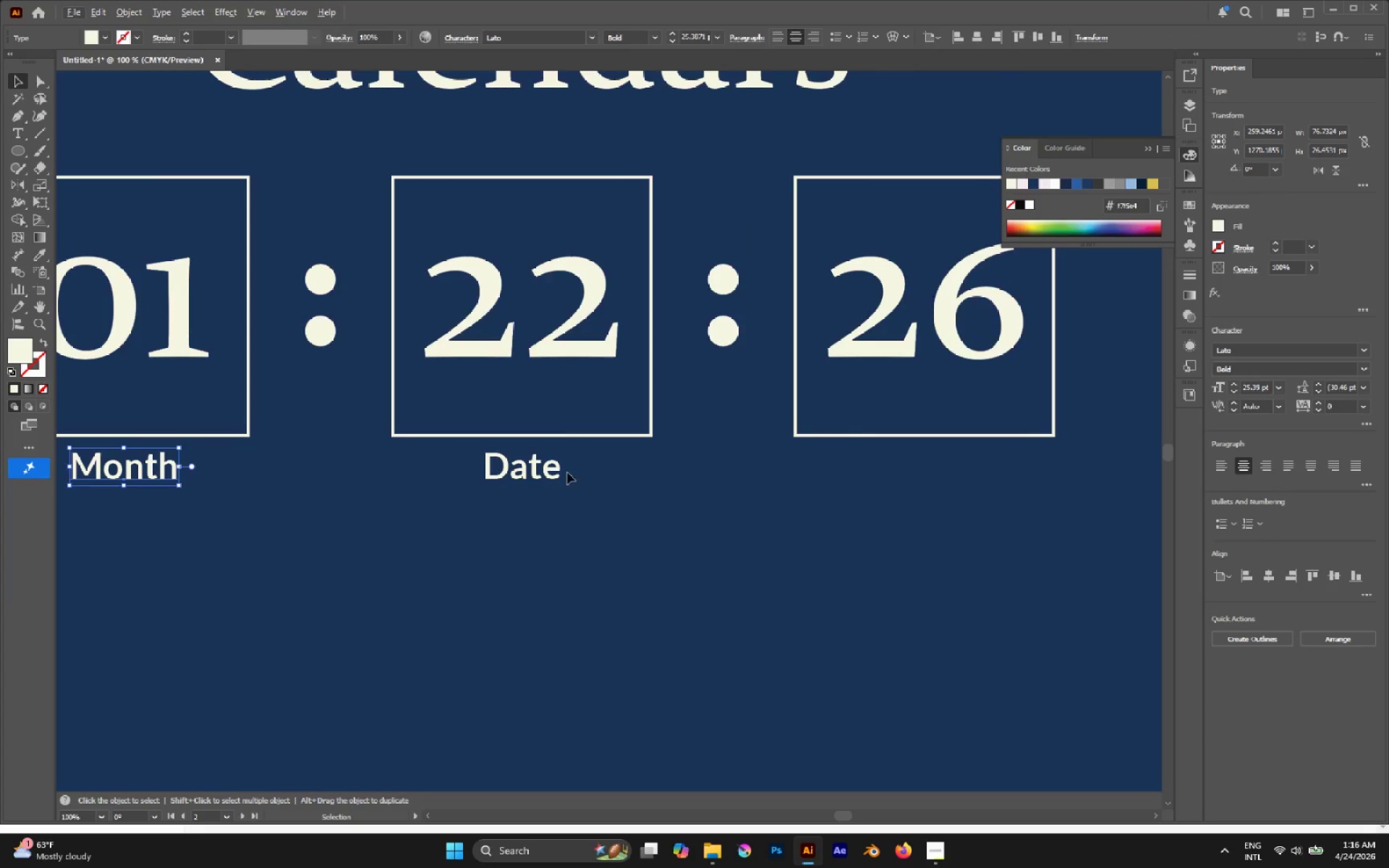 
left_click([551, 467])
 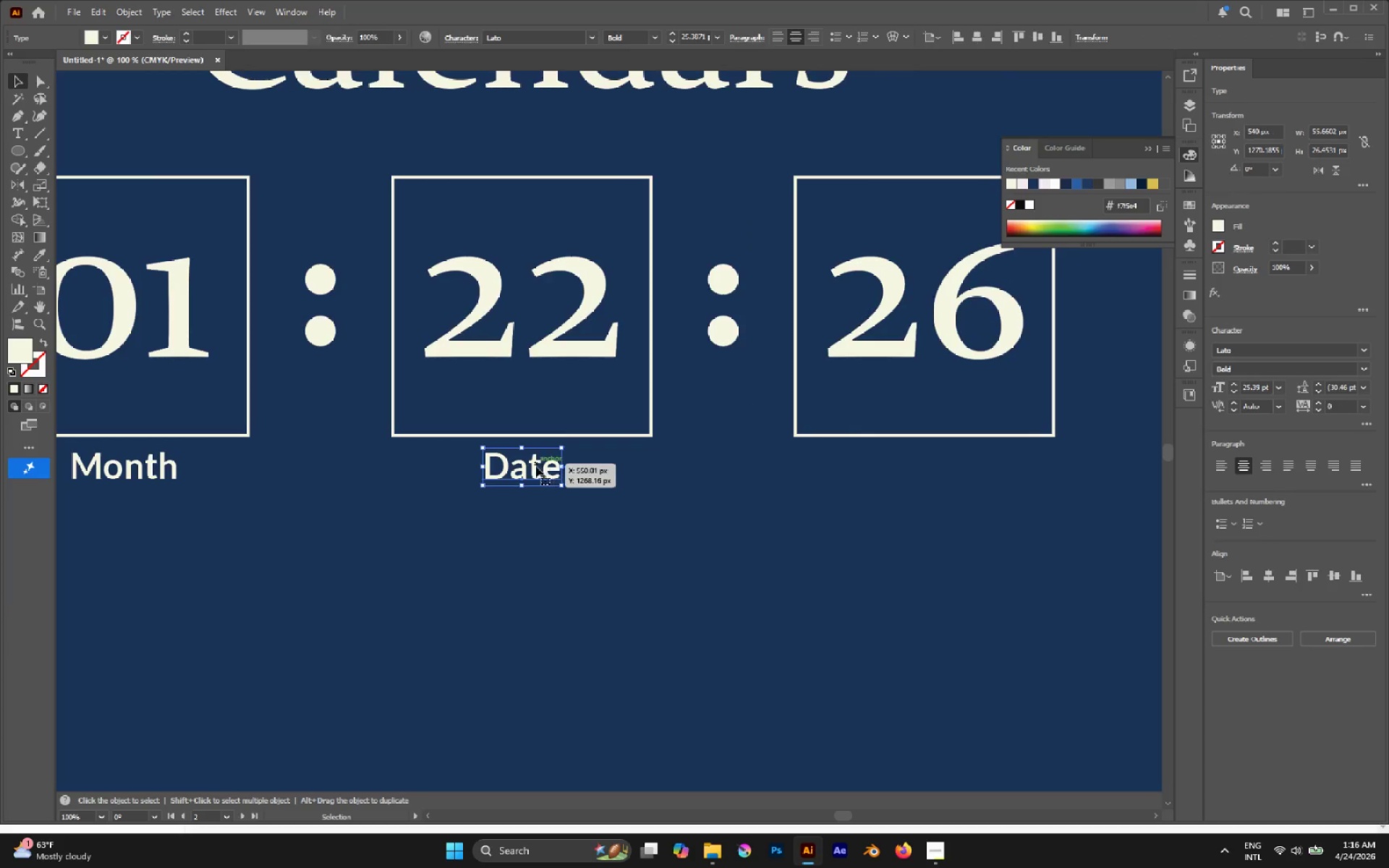 
hold_key(key=AltLeft, duration=2.72)
left_click_drag(start_coordinate=[533, 466], to_coordinate=[933, 464])
 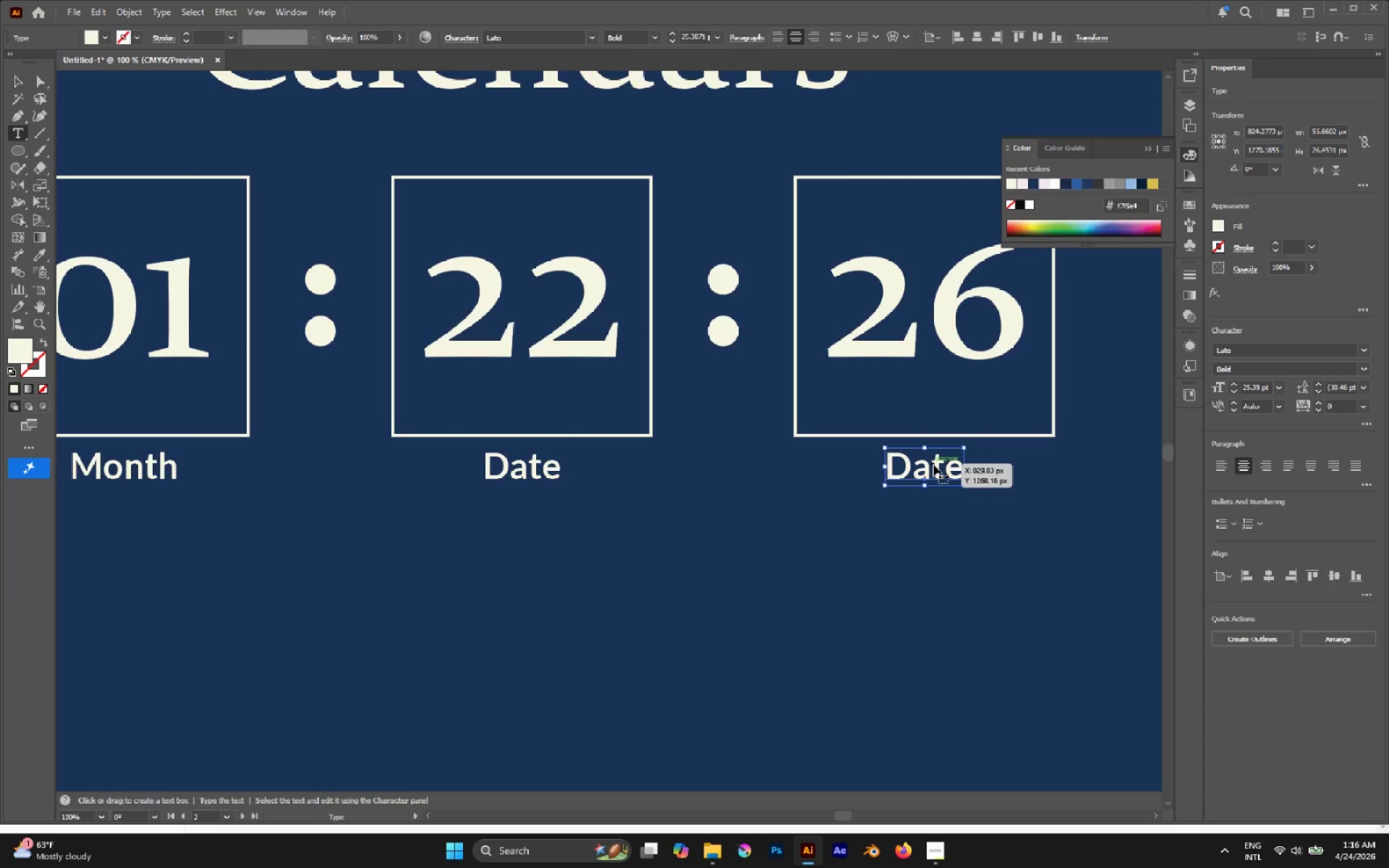 
hold_key(key=ShiftLeft, duration=2.14)
 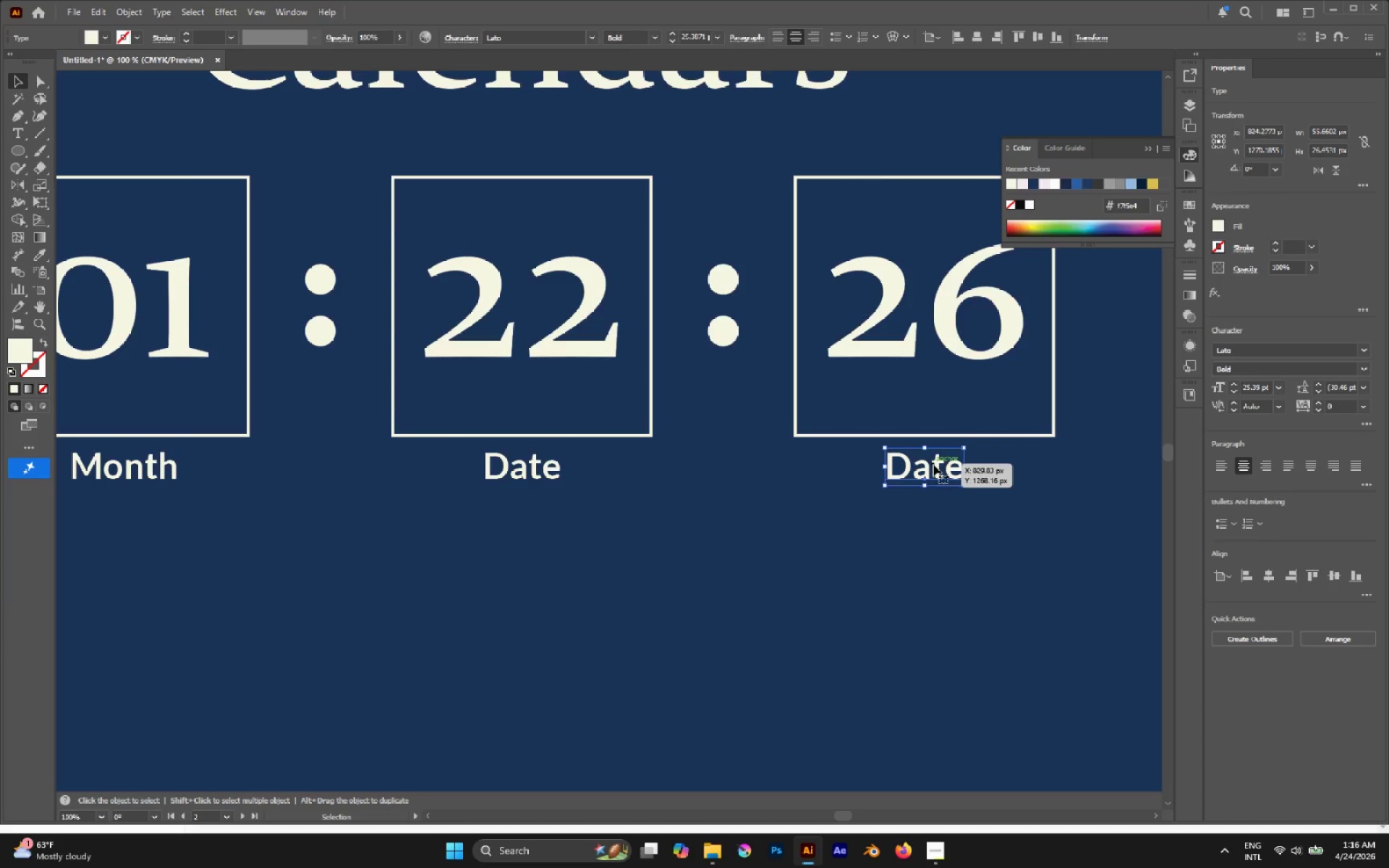 
double_click([933, 464])
 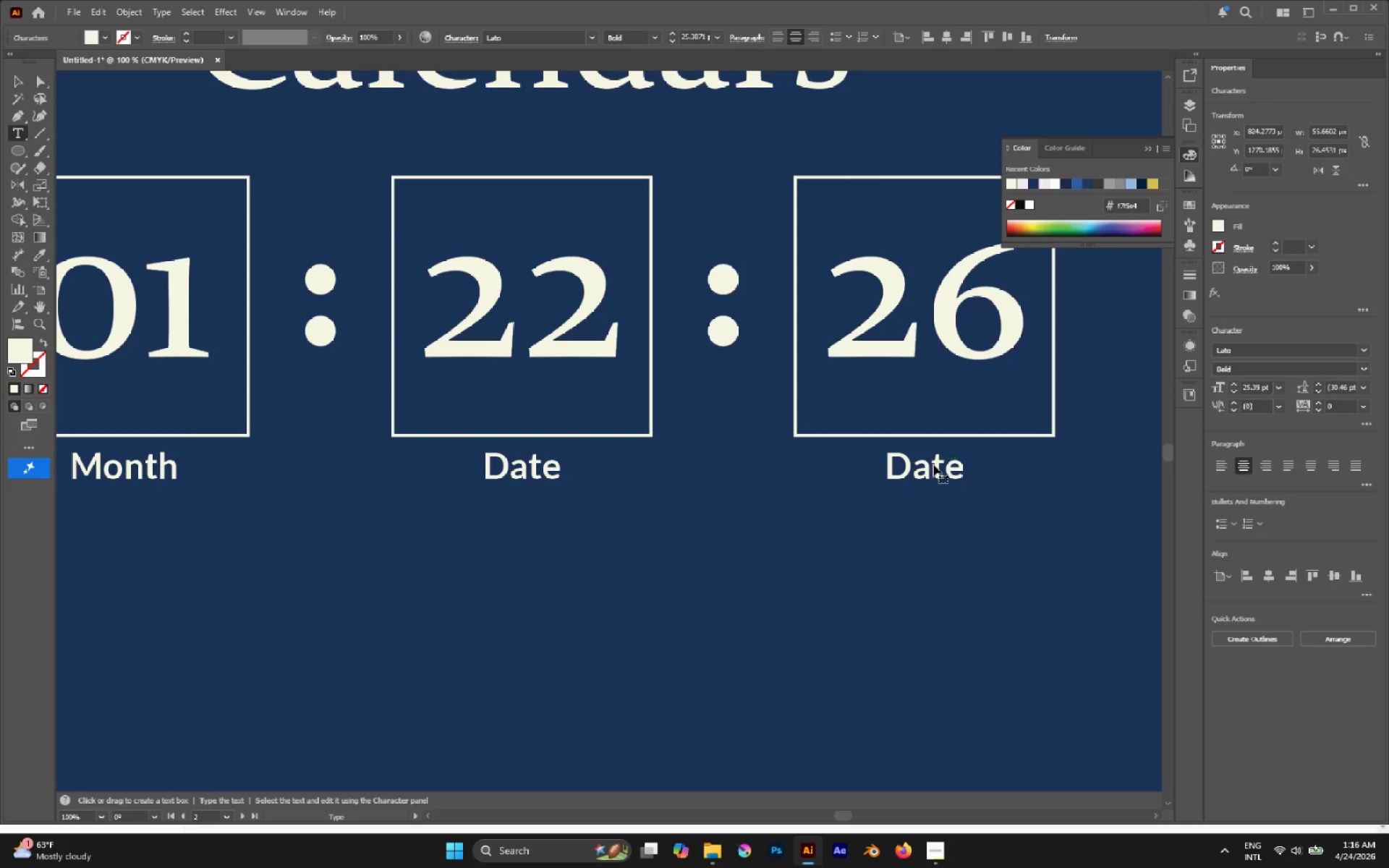 
double_click([933, 464])
 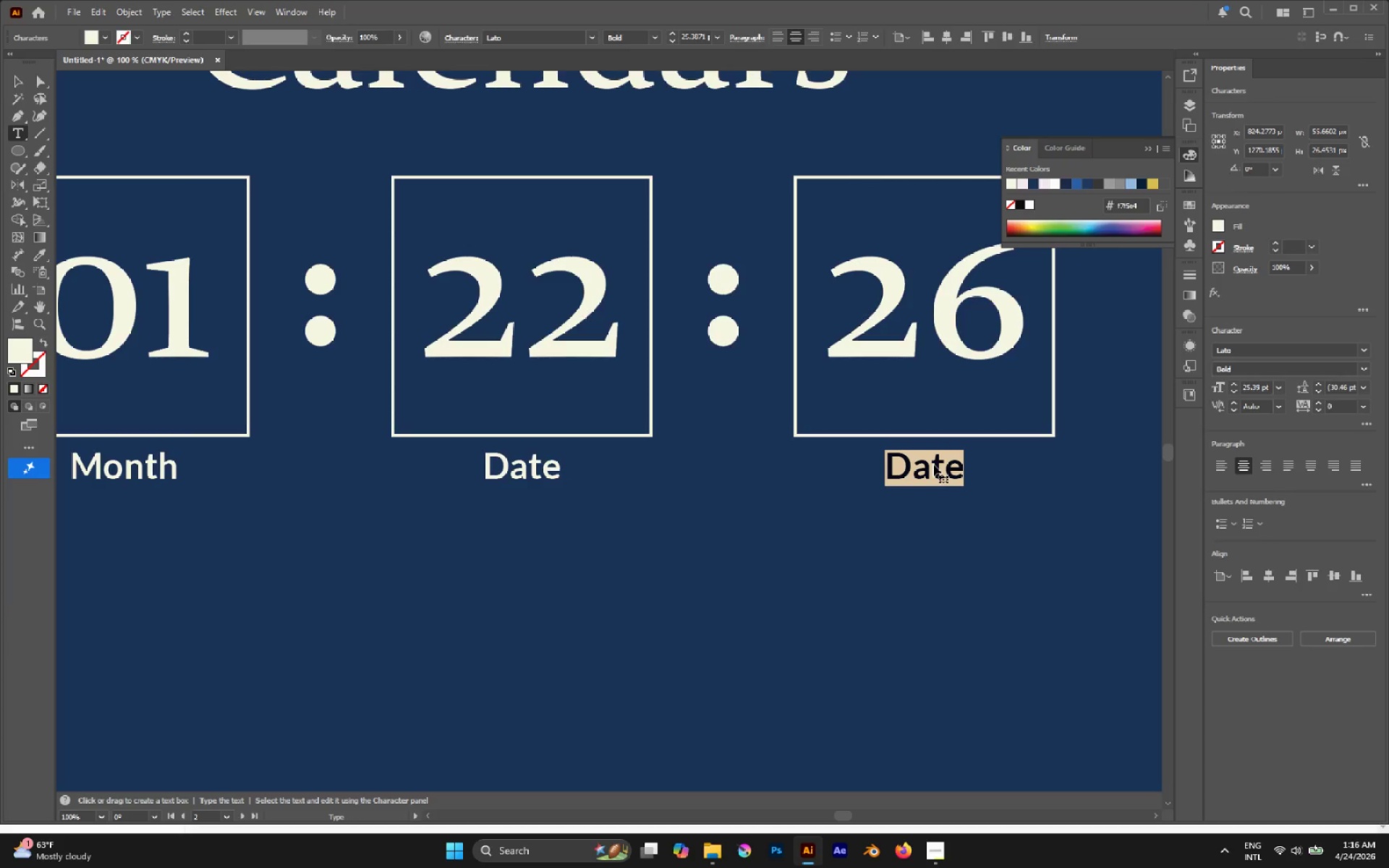 
type(Year)
key(Escape)
 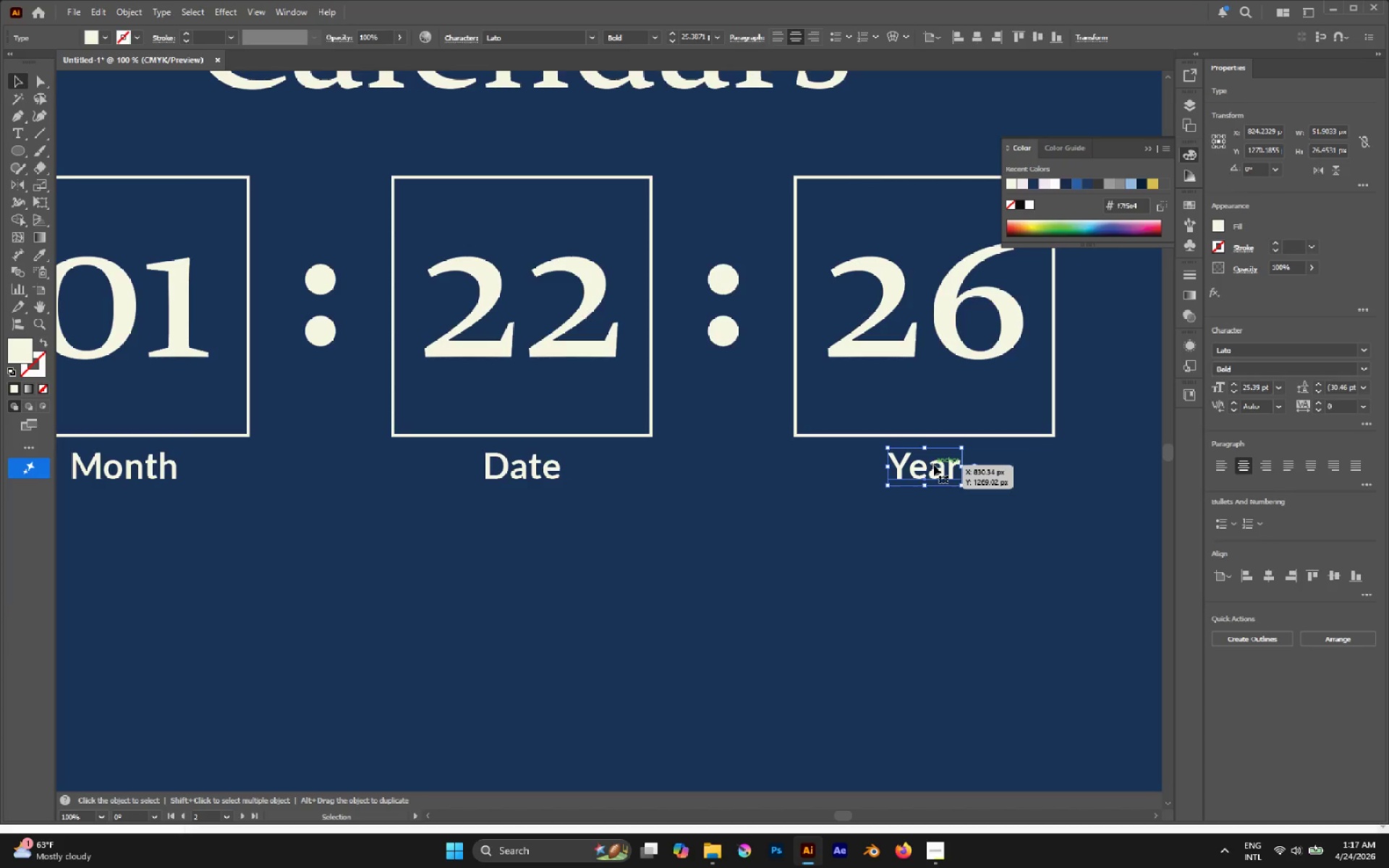 
wait(8.0)
 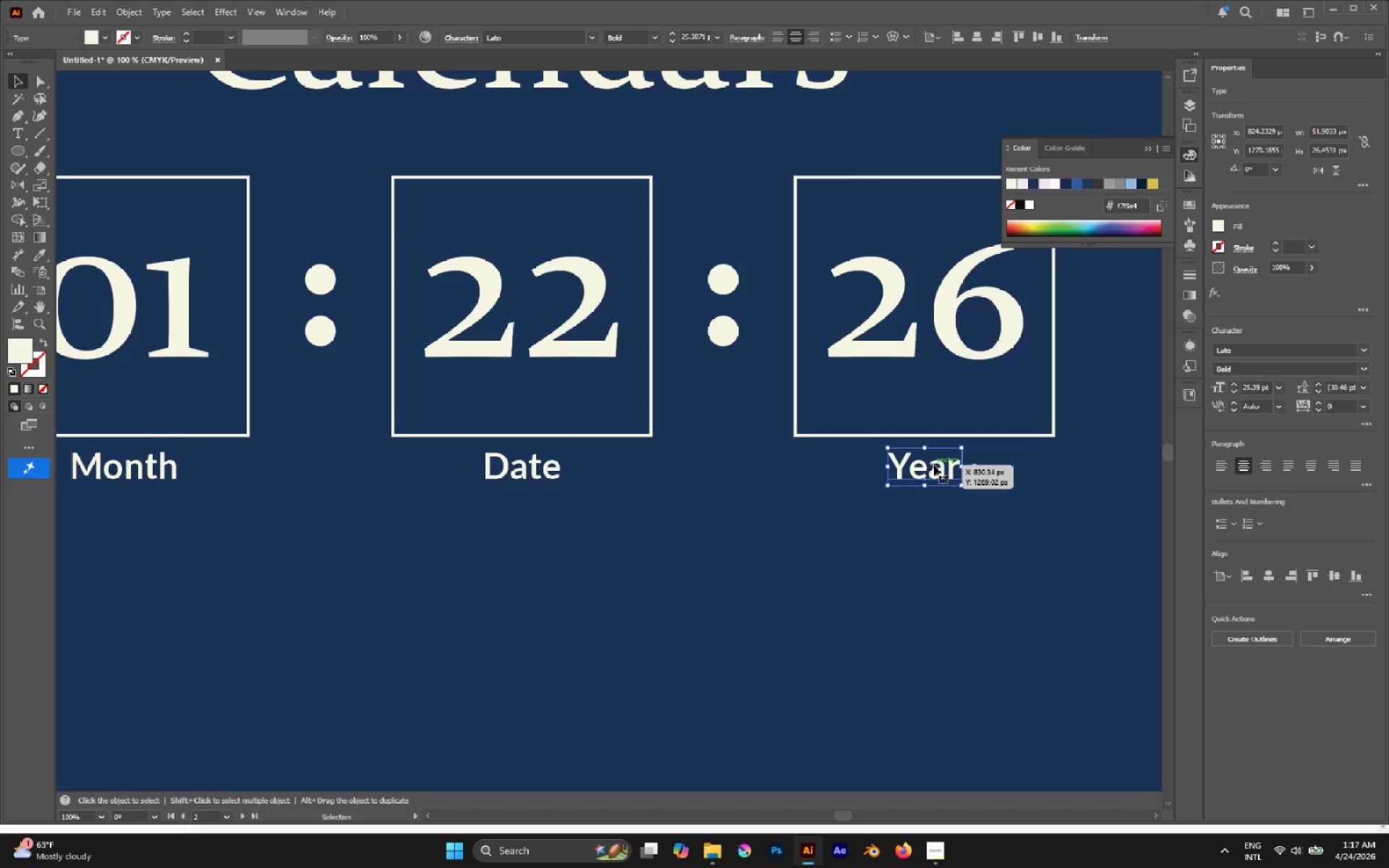 
hold_key(key=AltLeft, duration=0.64)
scroll: coordinate [932, 470], scroll_direction: down, amount: 4.0
 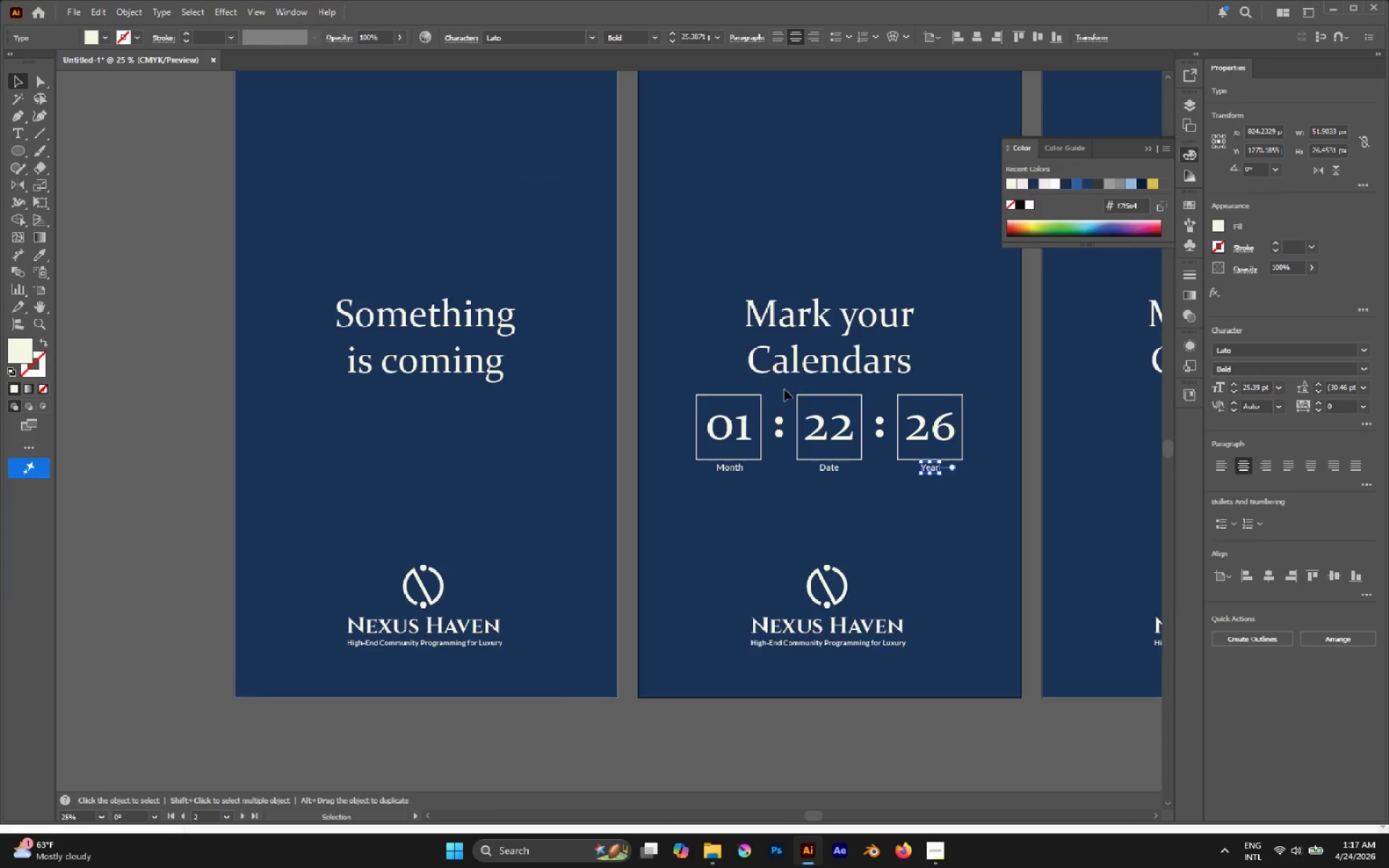 
hold_key(key=AltLeft, duration=0.44)
scroll: coordinate [481, 398], scroll_direction: down, amount: 1.0
 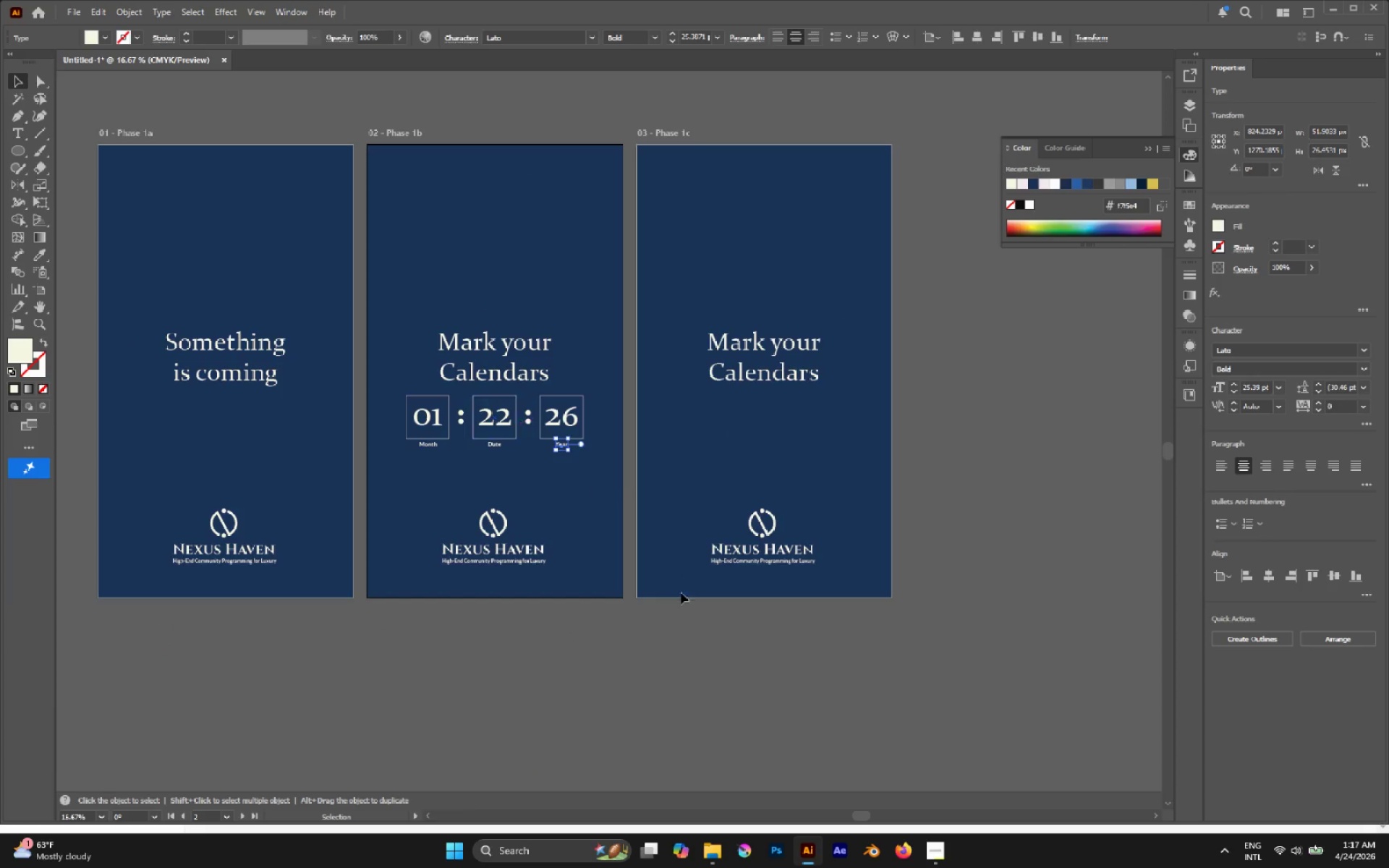 
left_click([671, 631])
 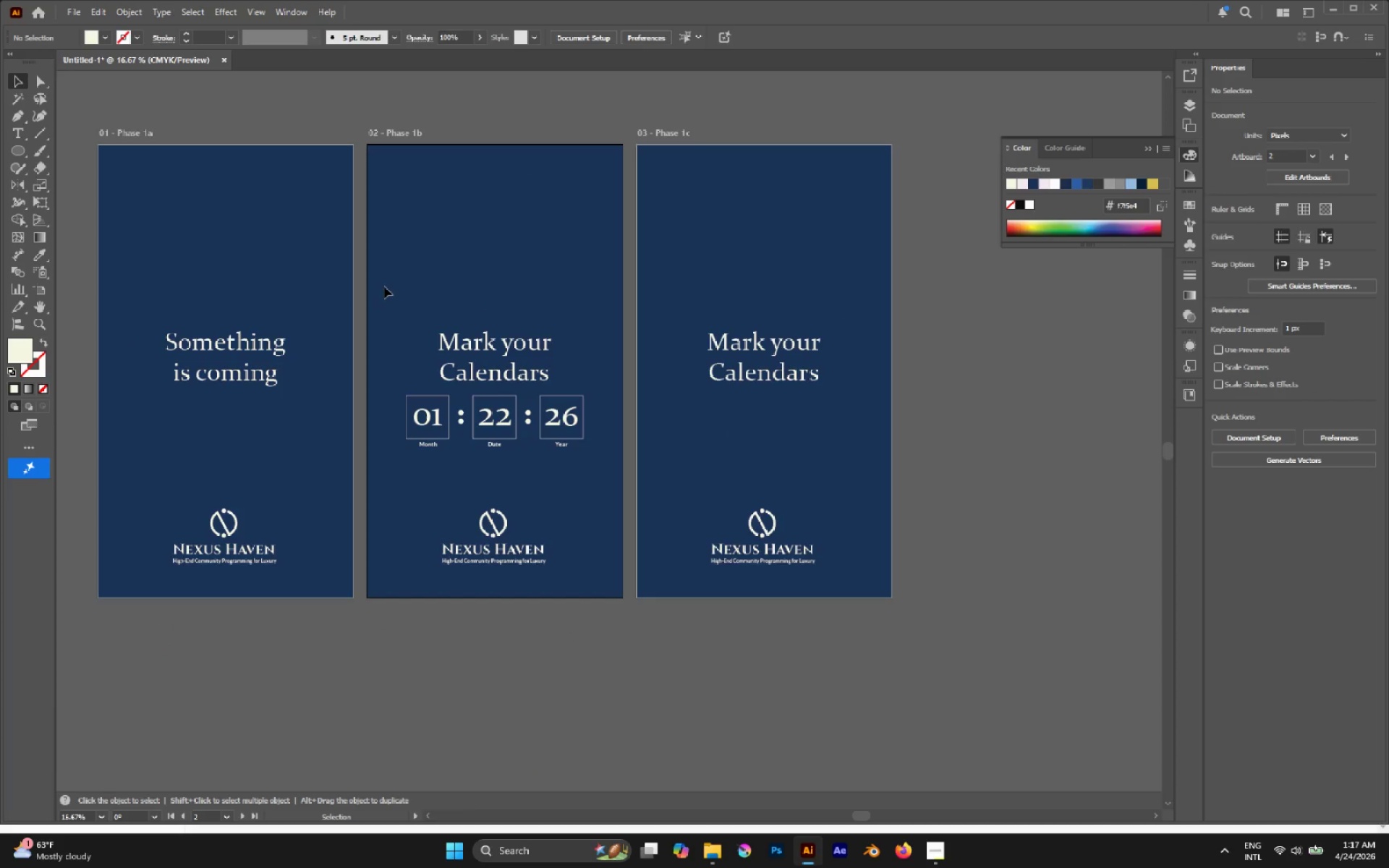 
left_click_drag(start_coordinate=[384, 286], to_coordinate=[608, 454])
 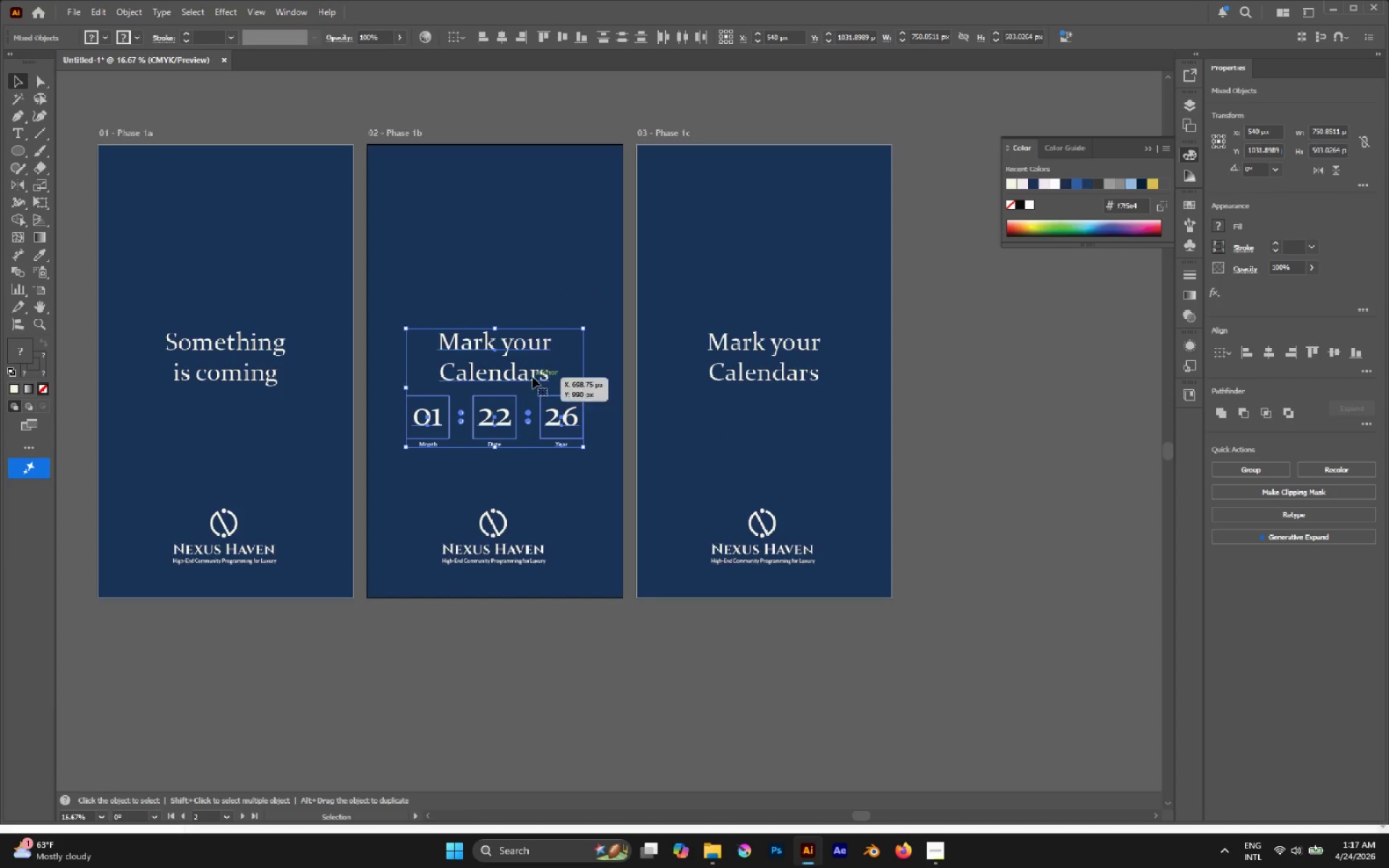 
left_click_drag(start_coordinate=[532, 375], to_coordinate=[556, 326])
 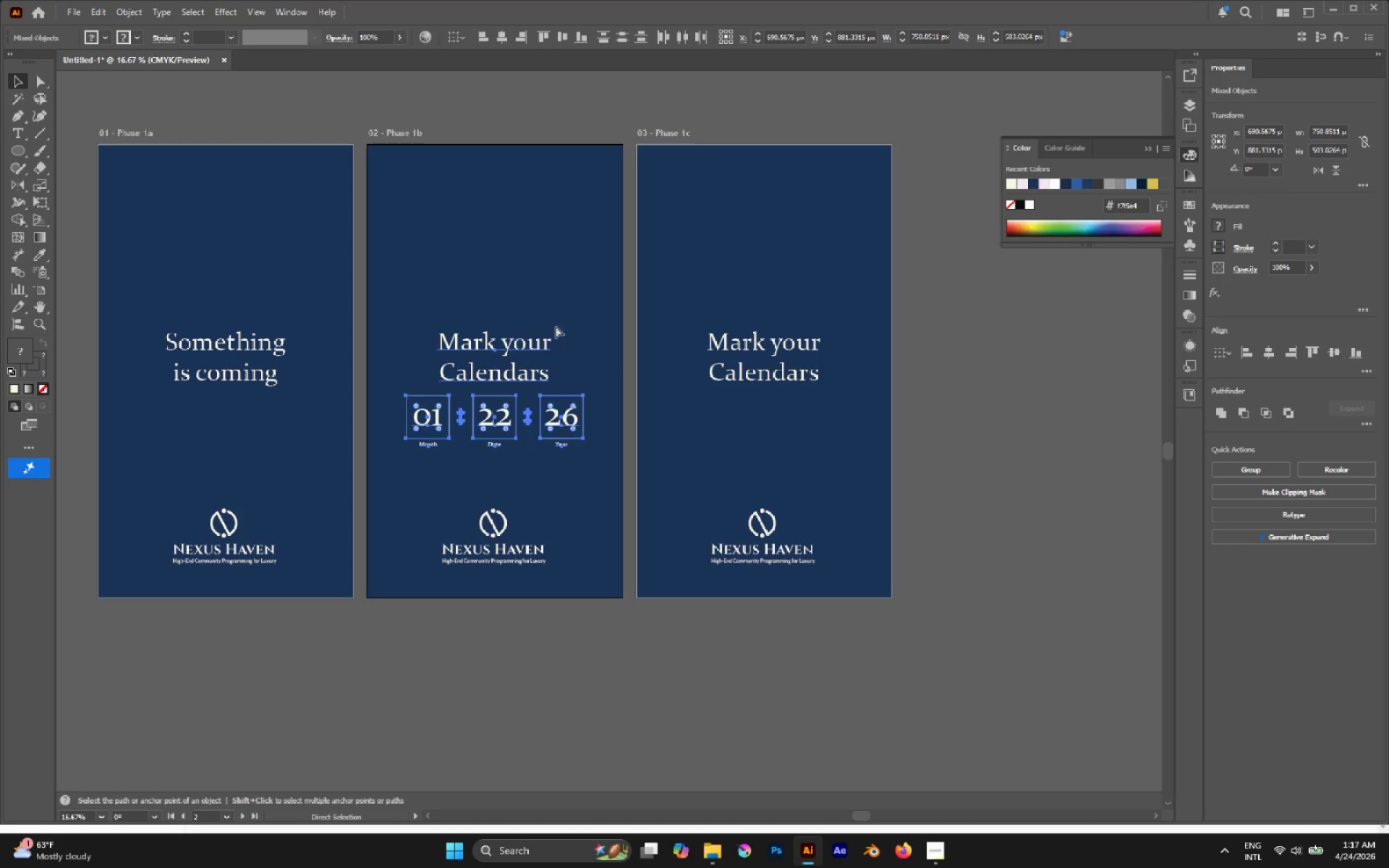 
hold_key(key=ShiftLeft, duration=2.28)
 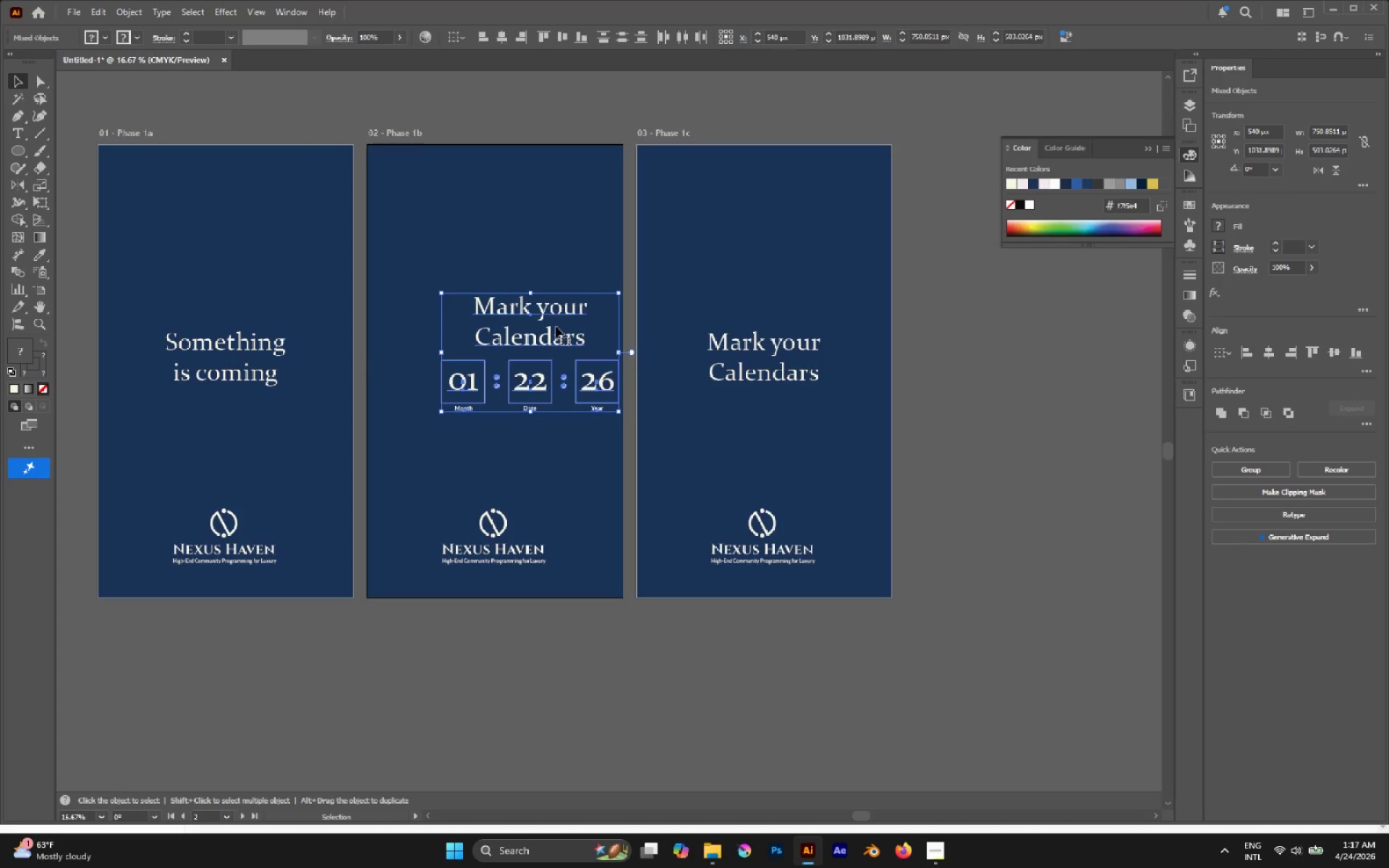 
key(Control+Z)
 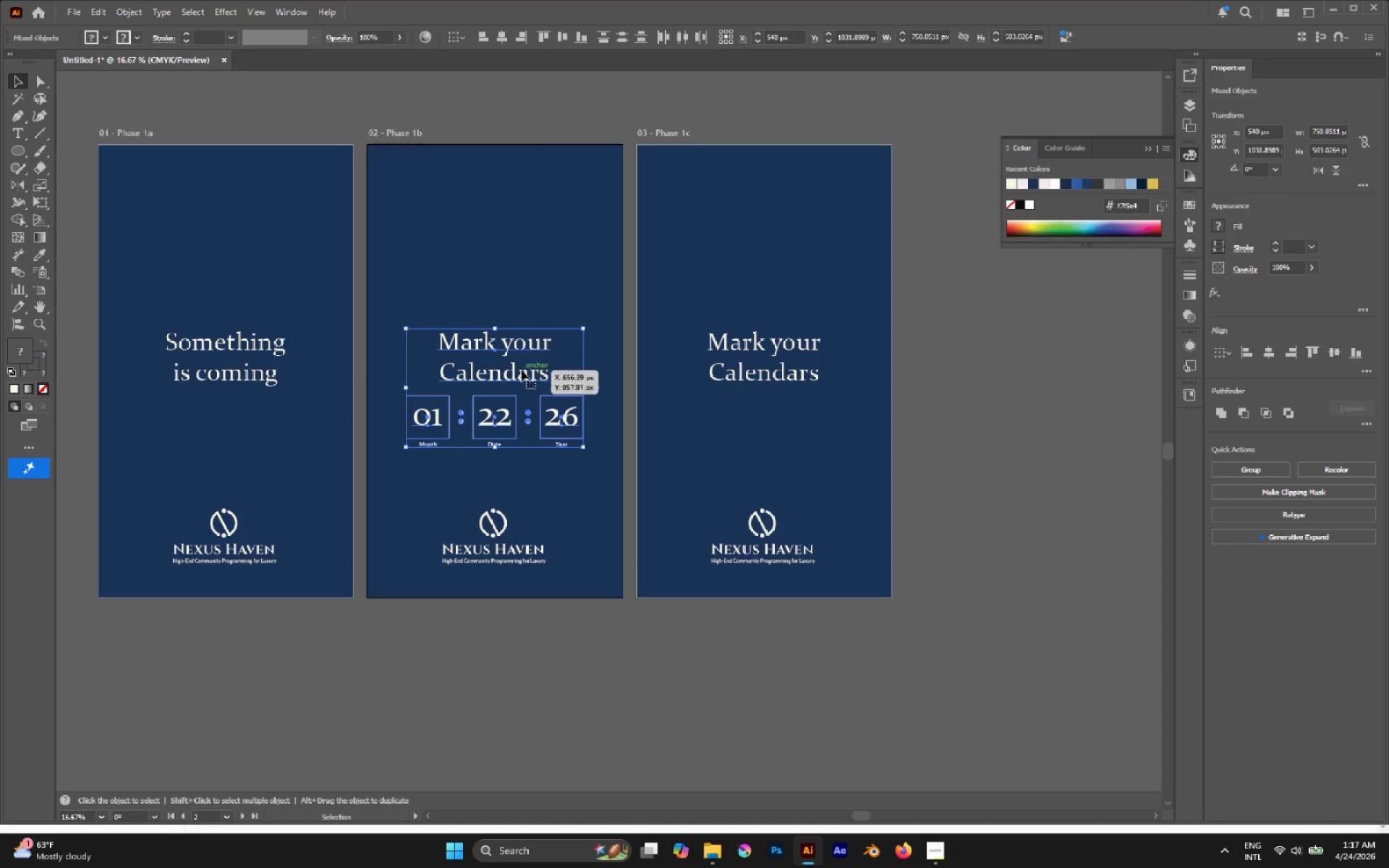 
left_click_drag(start_coordinate=[521, 373], to_coordinate=[531, 325])
 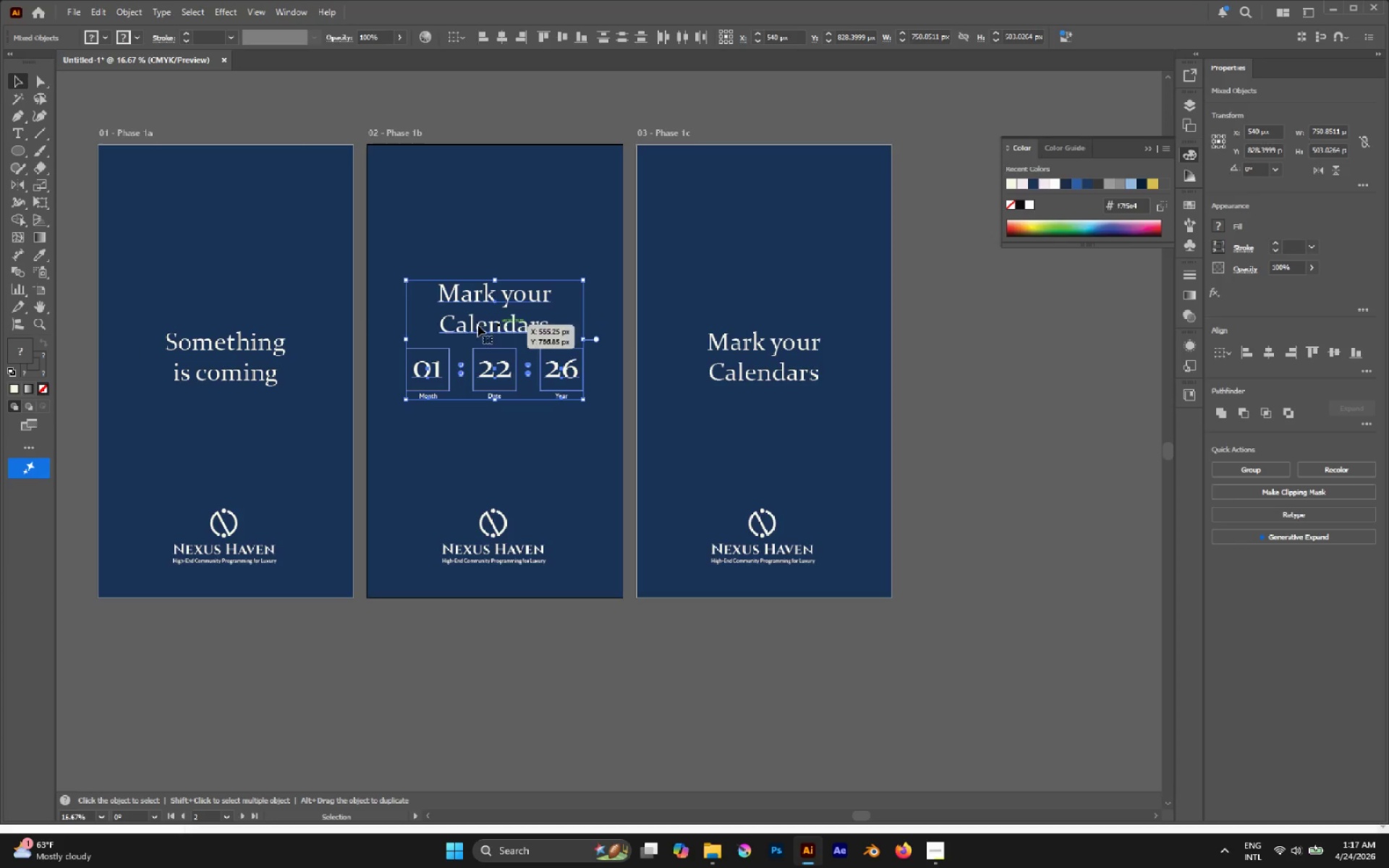 
hold_key(key=ShiftLeft, duration=3.73)
 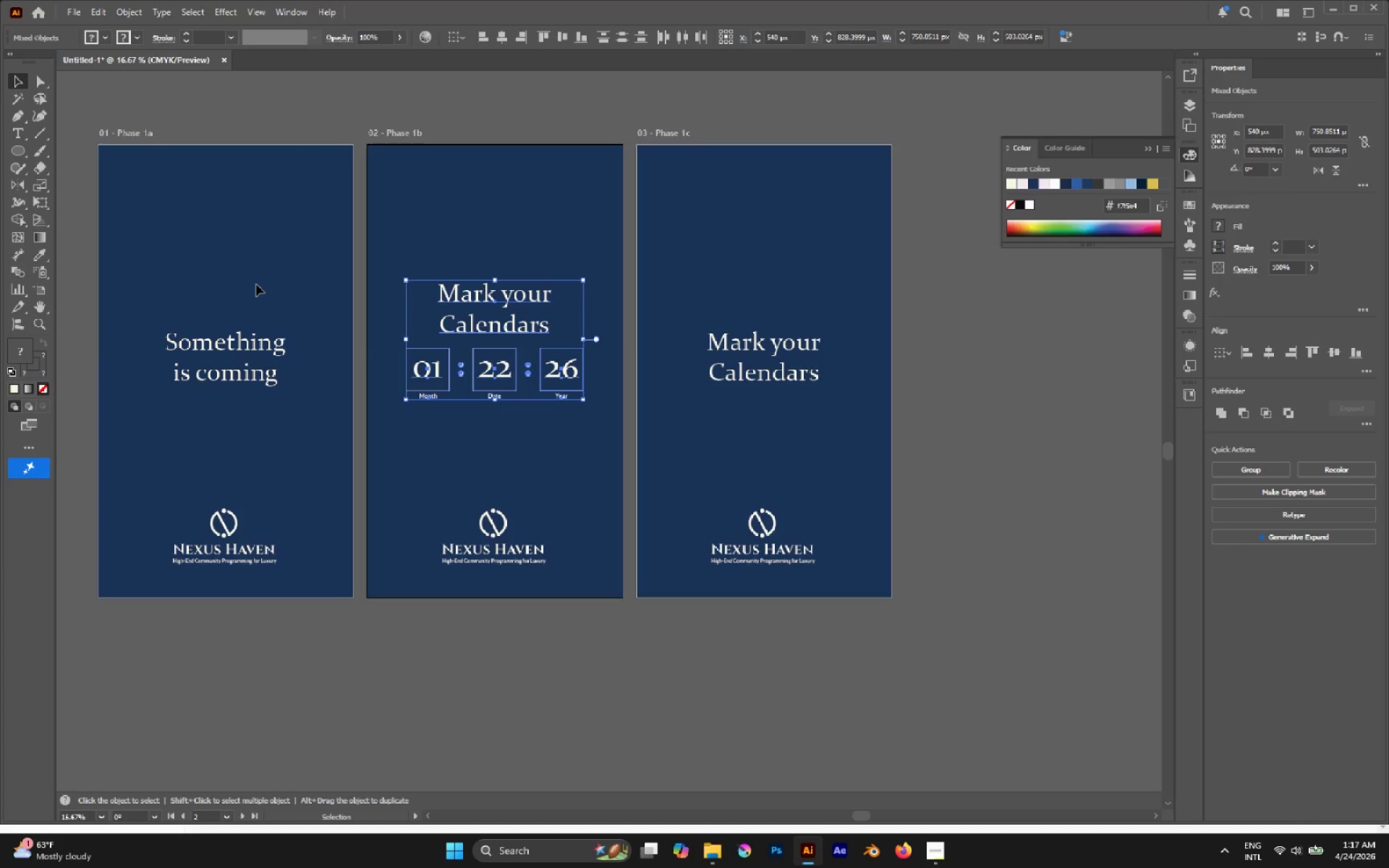 
left_click([256, 284])
 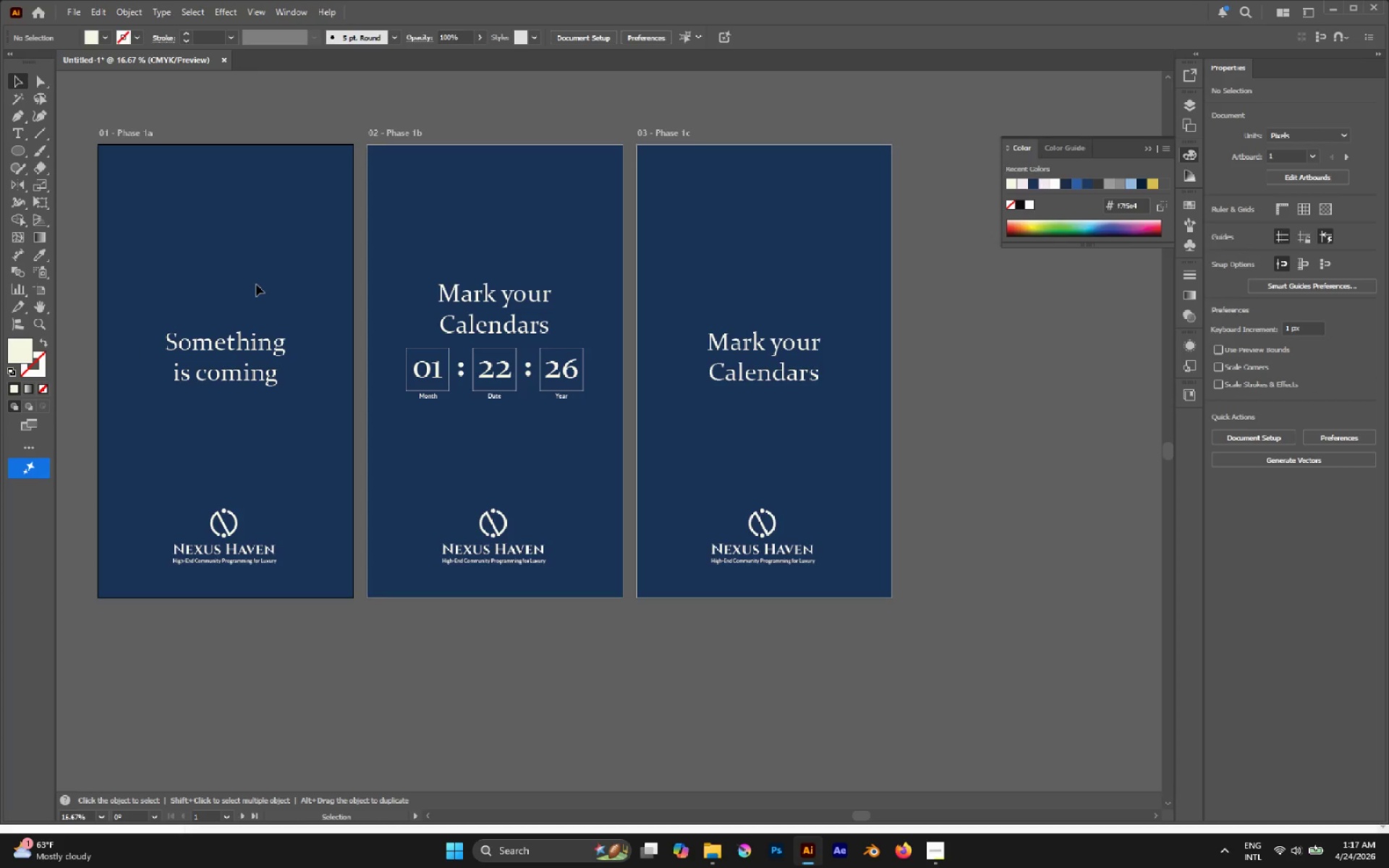 
left_click([525, 463])
 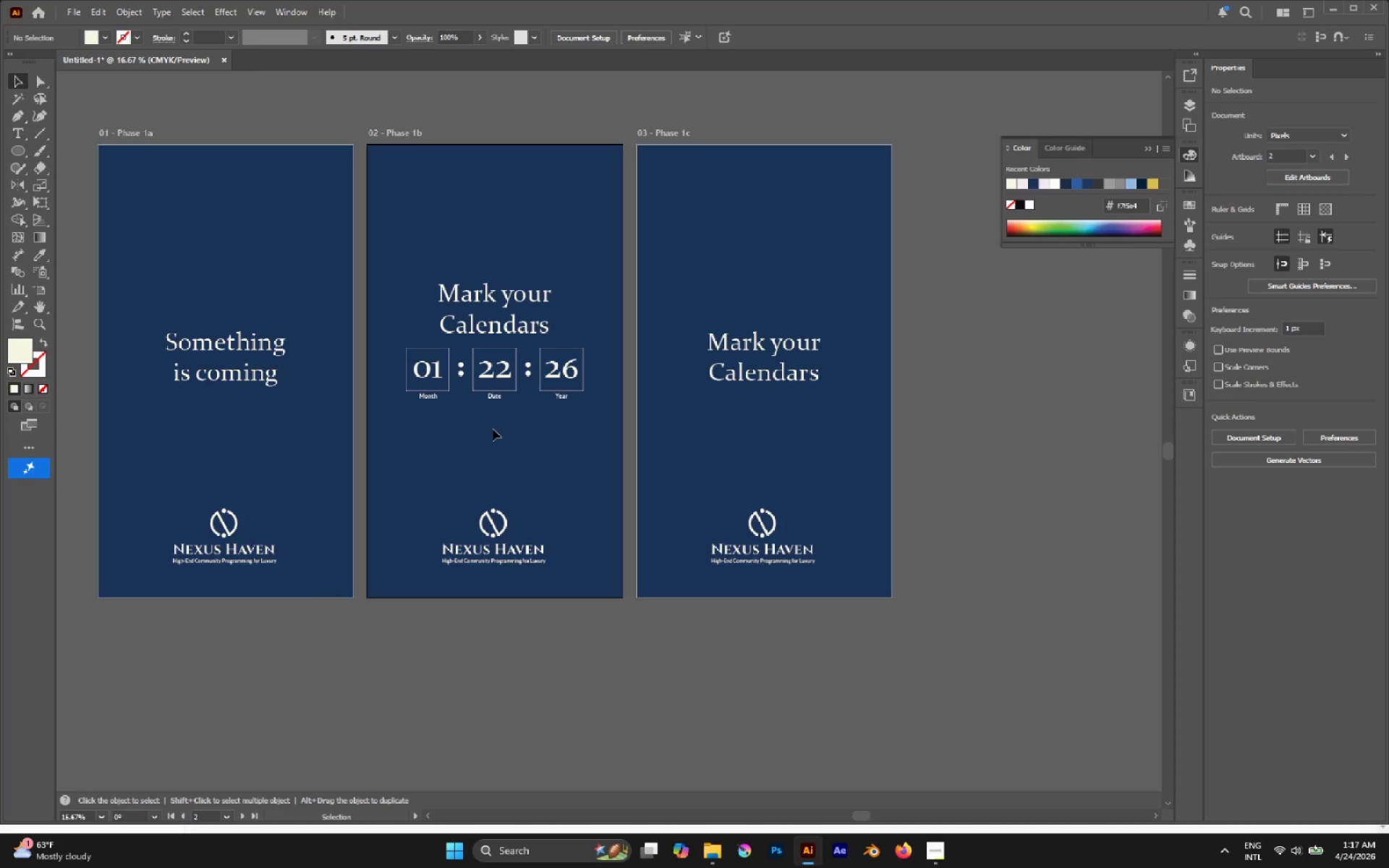 
left_click_drag(start_coordinate=[493, 429], to_coordinate=[564, 467])
 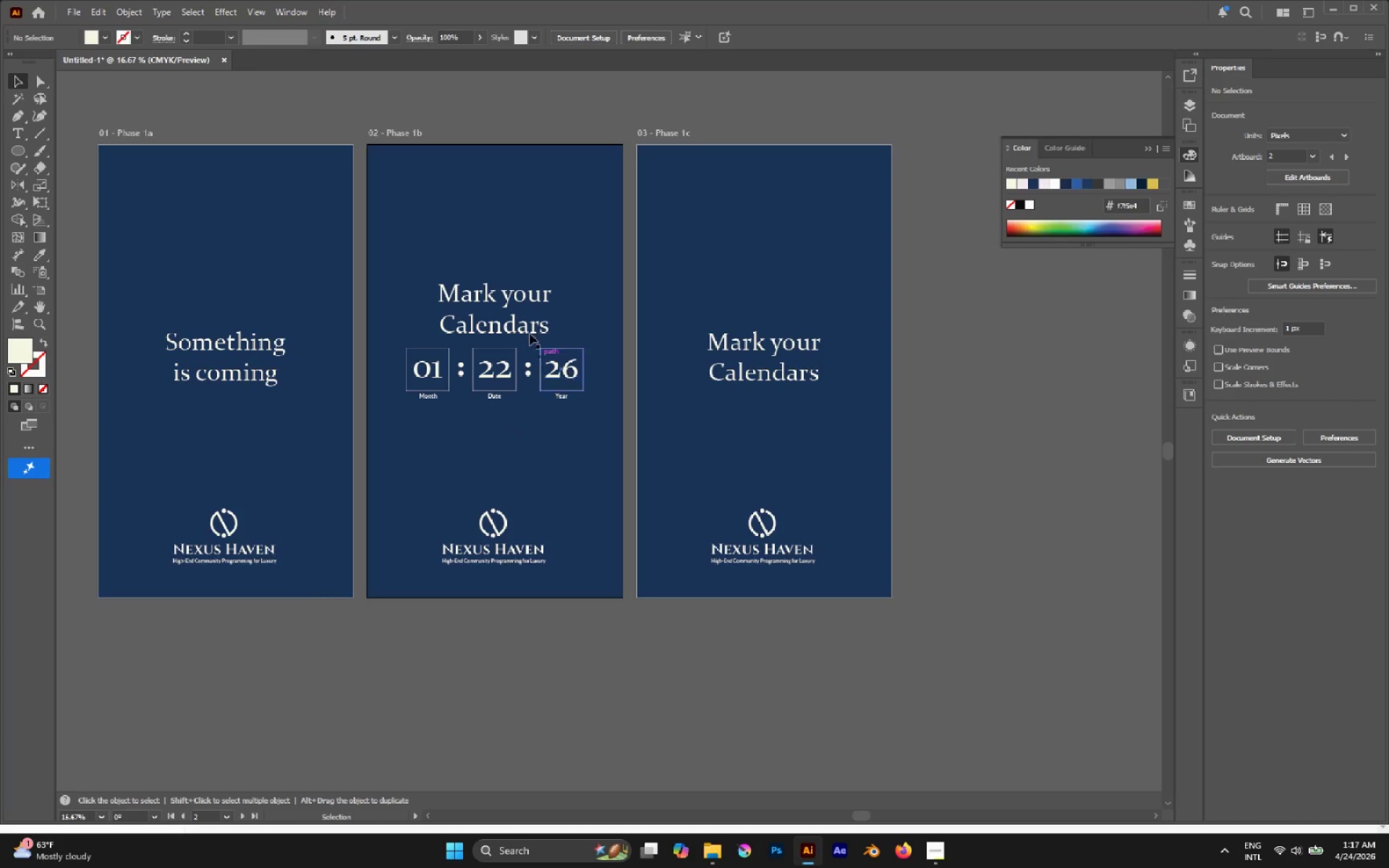 
hold_key(key=AltLeft, duration=0.52)
scroll: coordinate [508, 296], scroll_direction: up, amount: 1.0
 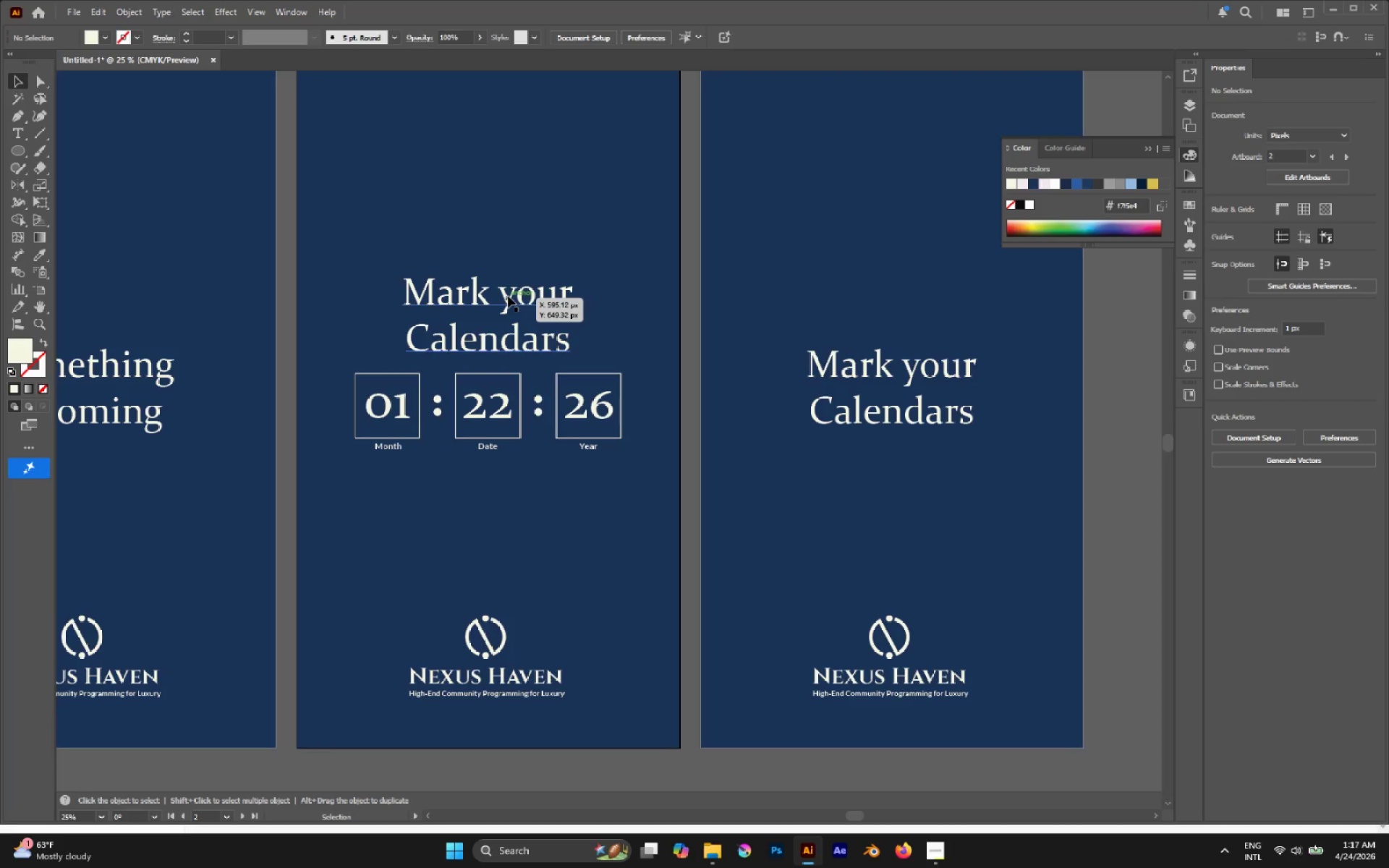 
left_click_drag(start_coordinate=[508, 296], to_coordinate=[506, 286])
 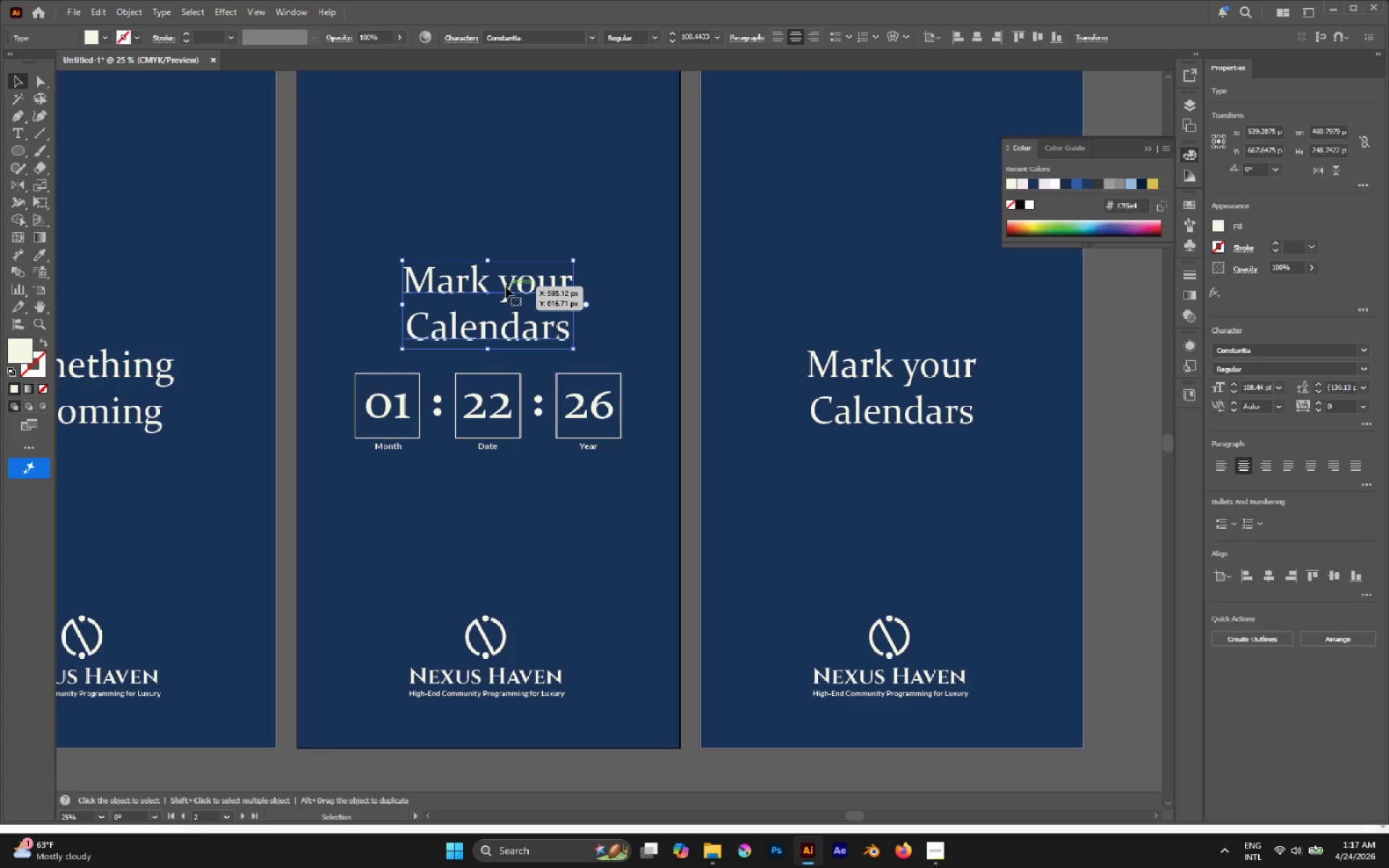 
hold_key(key=ShiftLeft, duration=1.22)
 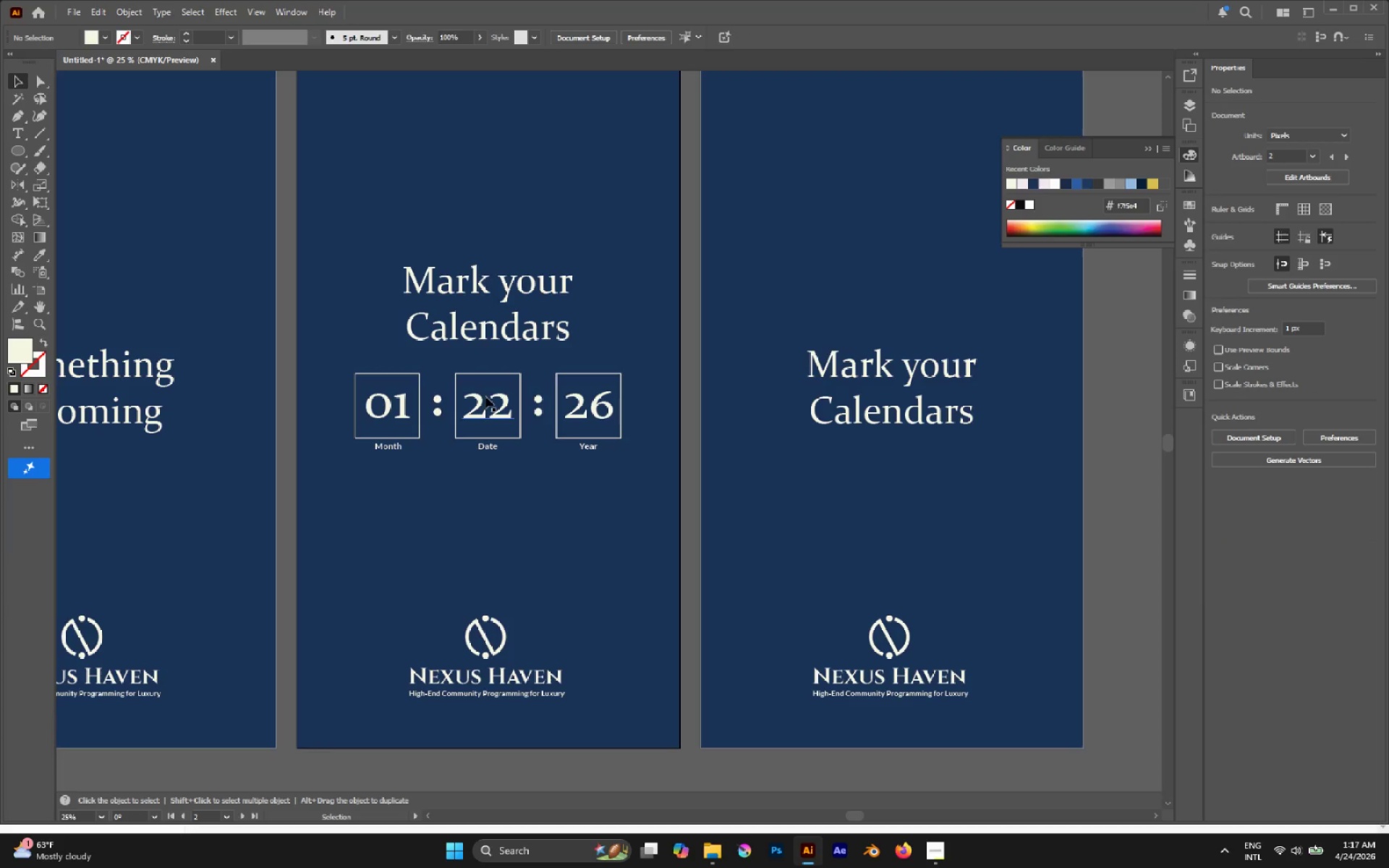 
key(T)
 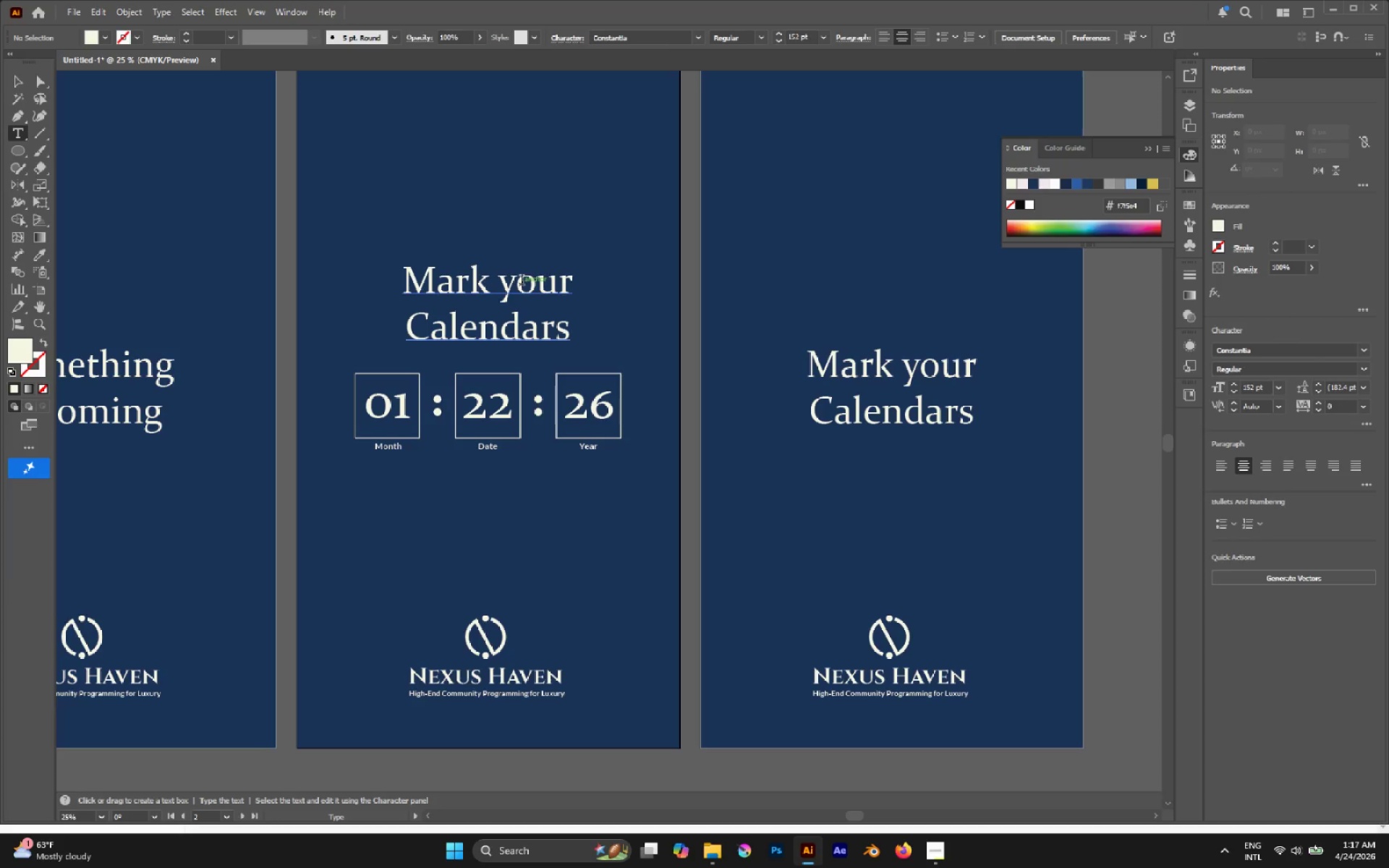 
left_click_drag(start_coordinate=[514, 281], to_coordinate=[506, 281])
 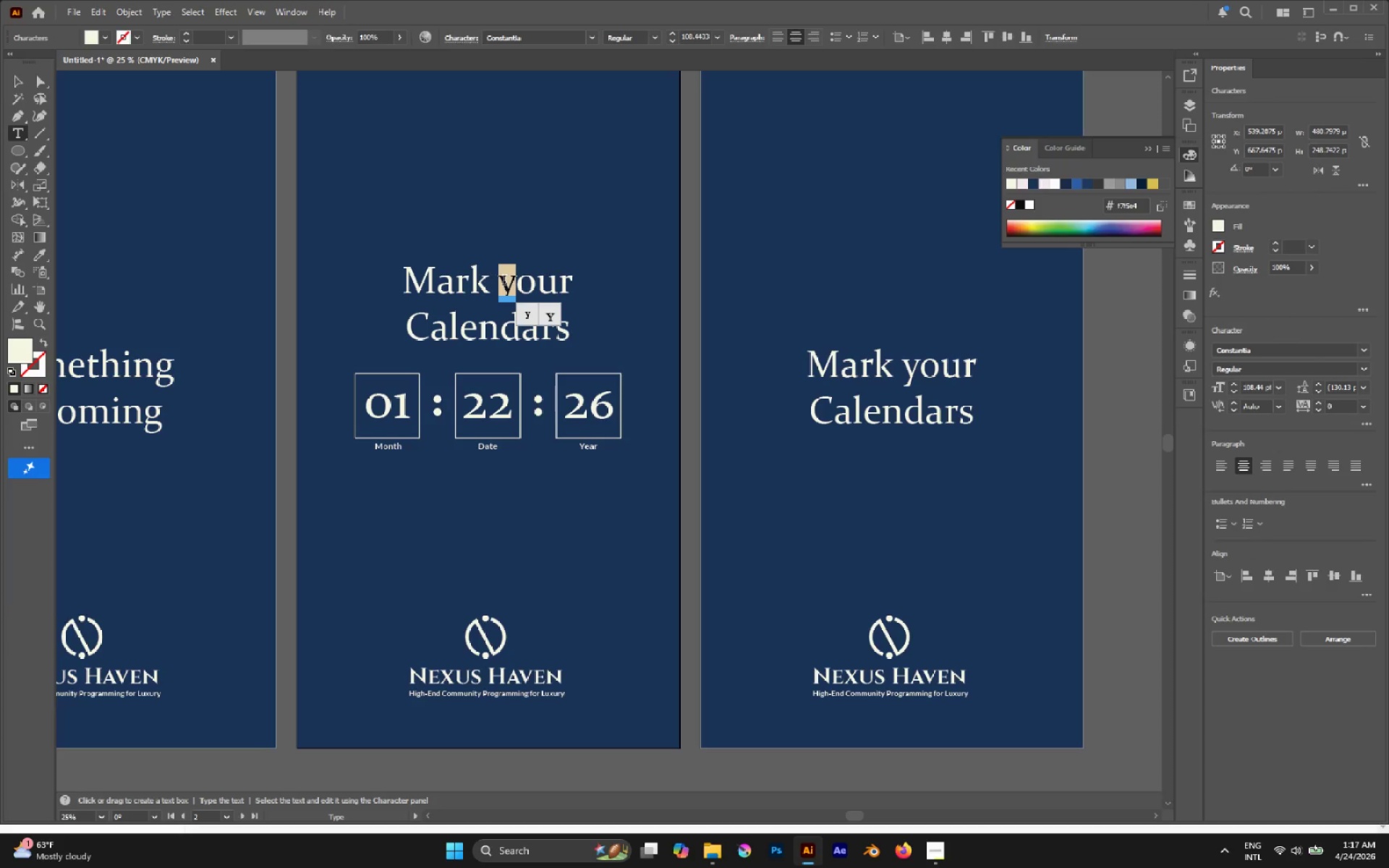 
key(Shift+Y)
 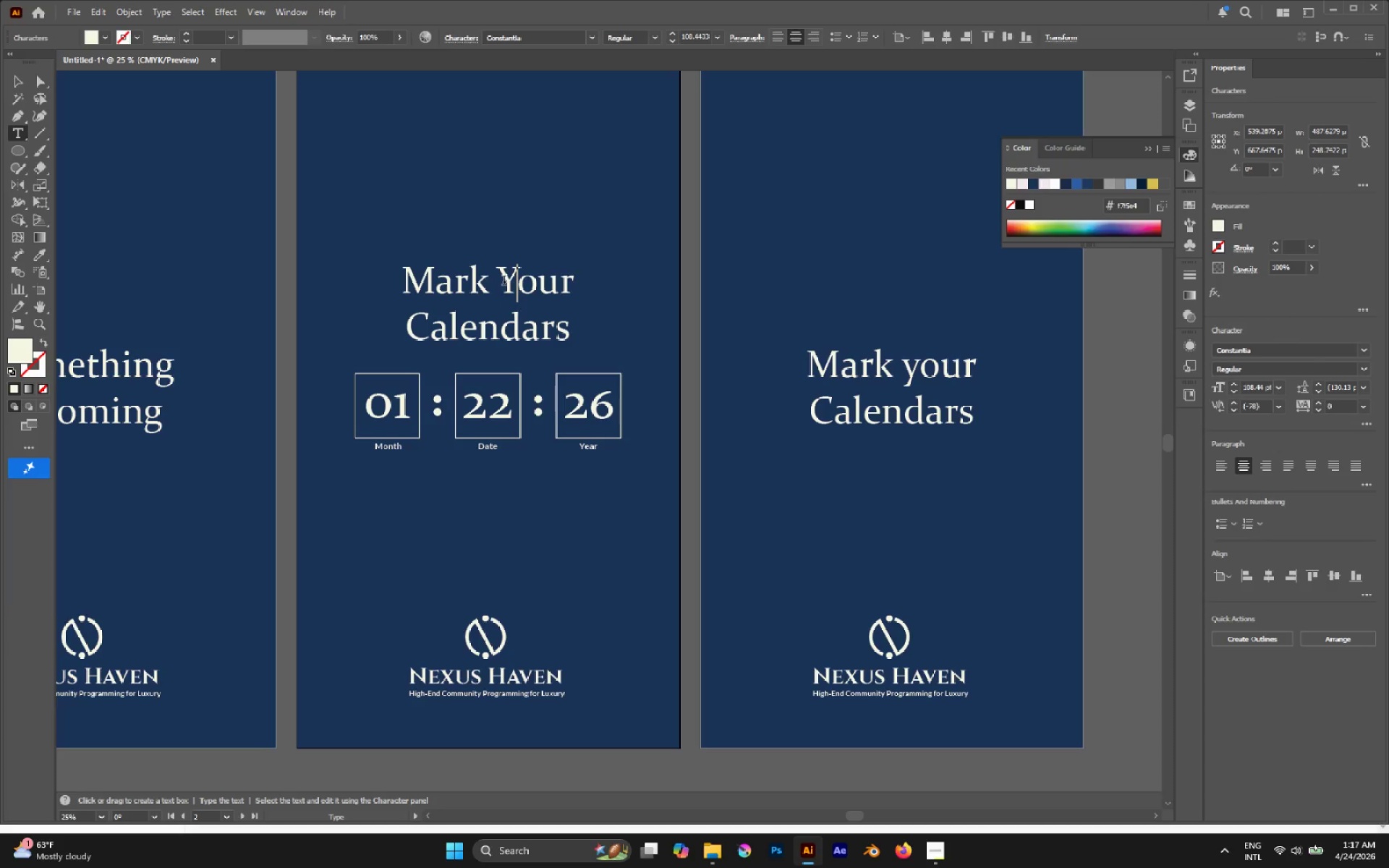 
key(Escape)
 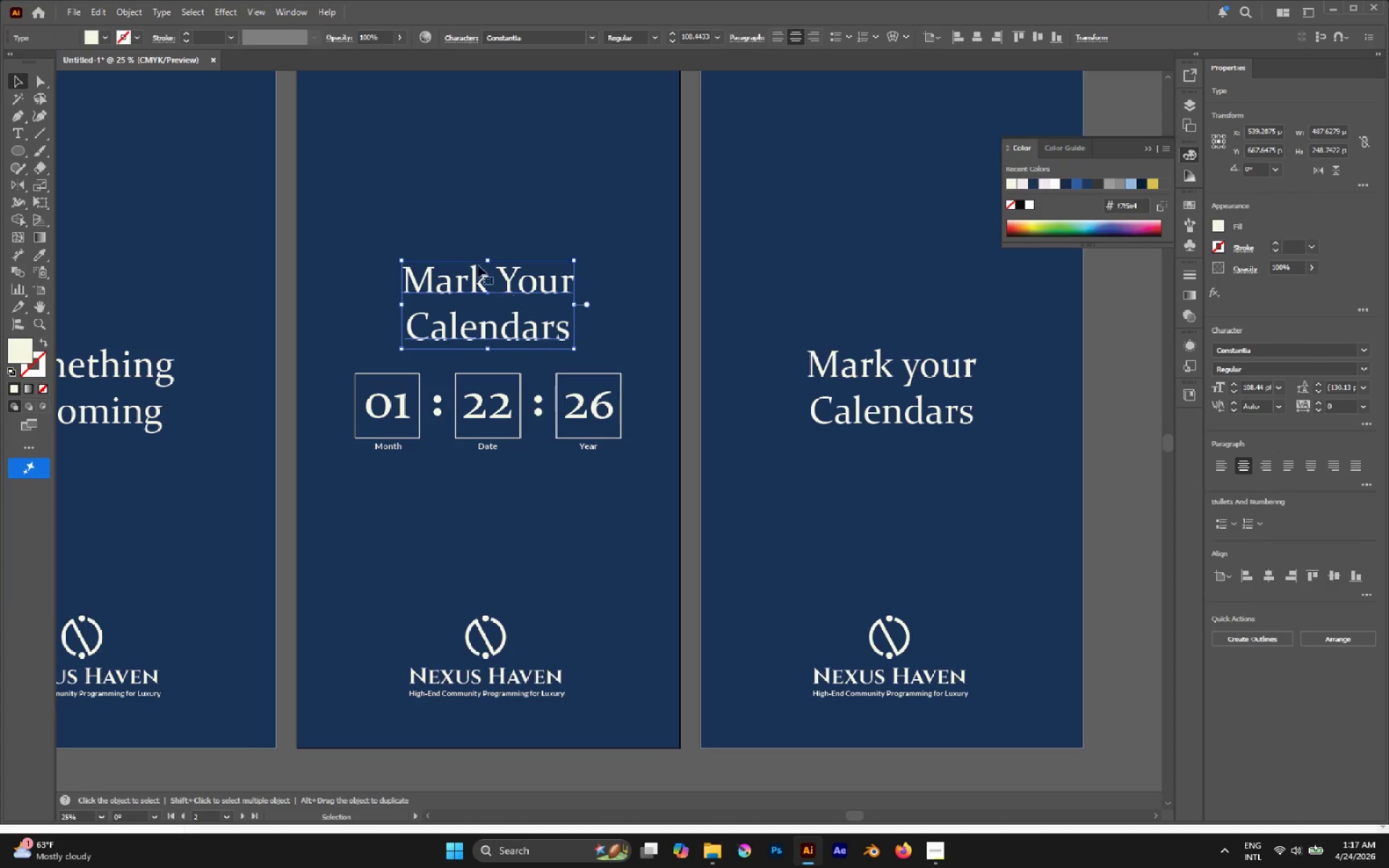 
left_click([475, 203])
 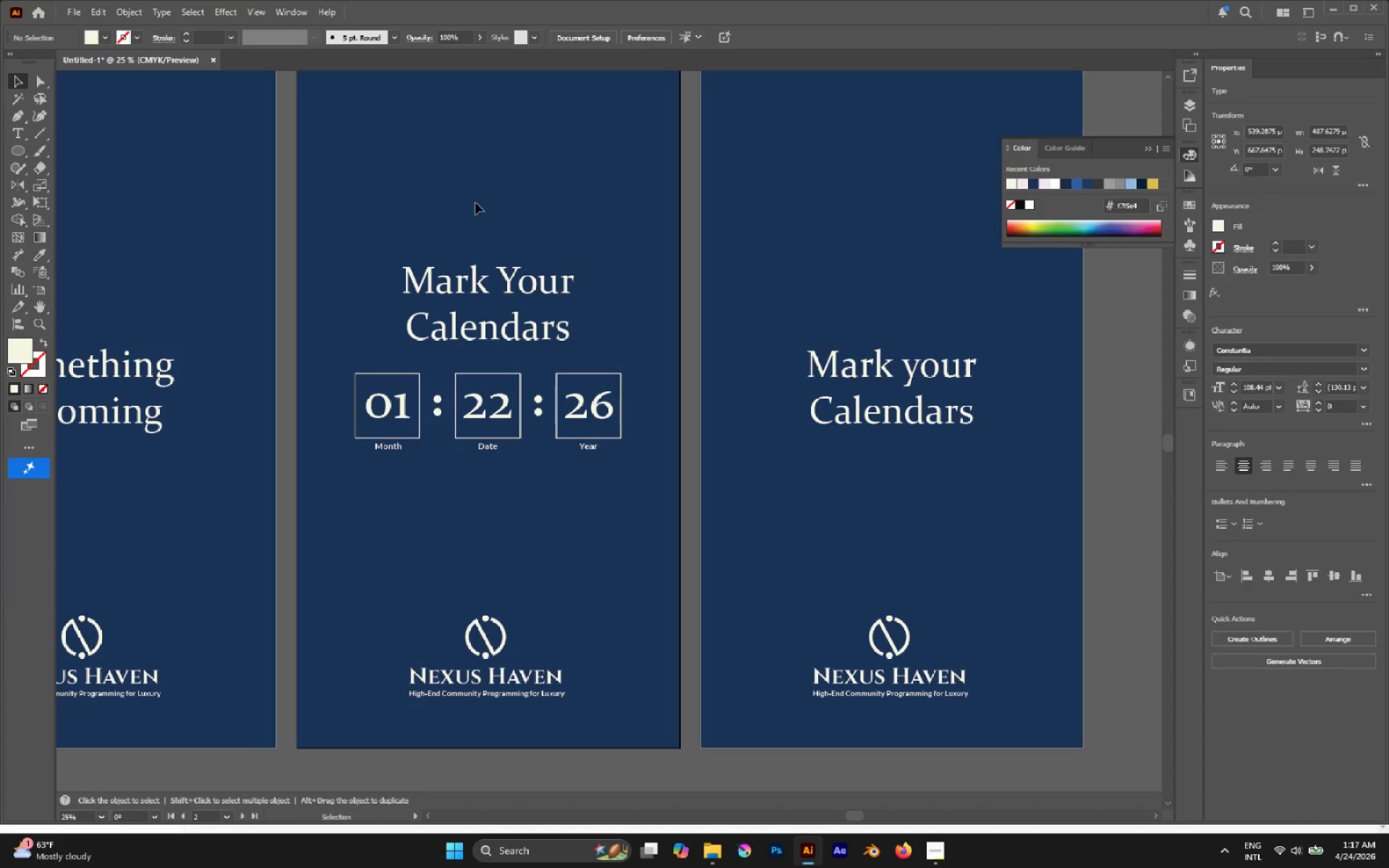 
hold_key(key=AltLeft, duration=0.59)
scroll: coordinate [432, 205], scroll_direction: down, amount: 1.0
 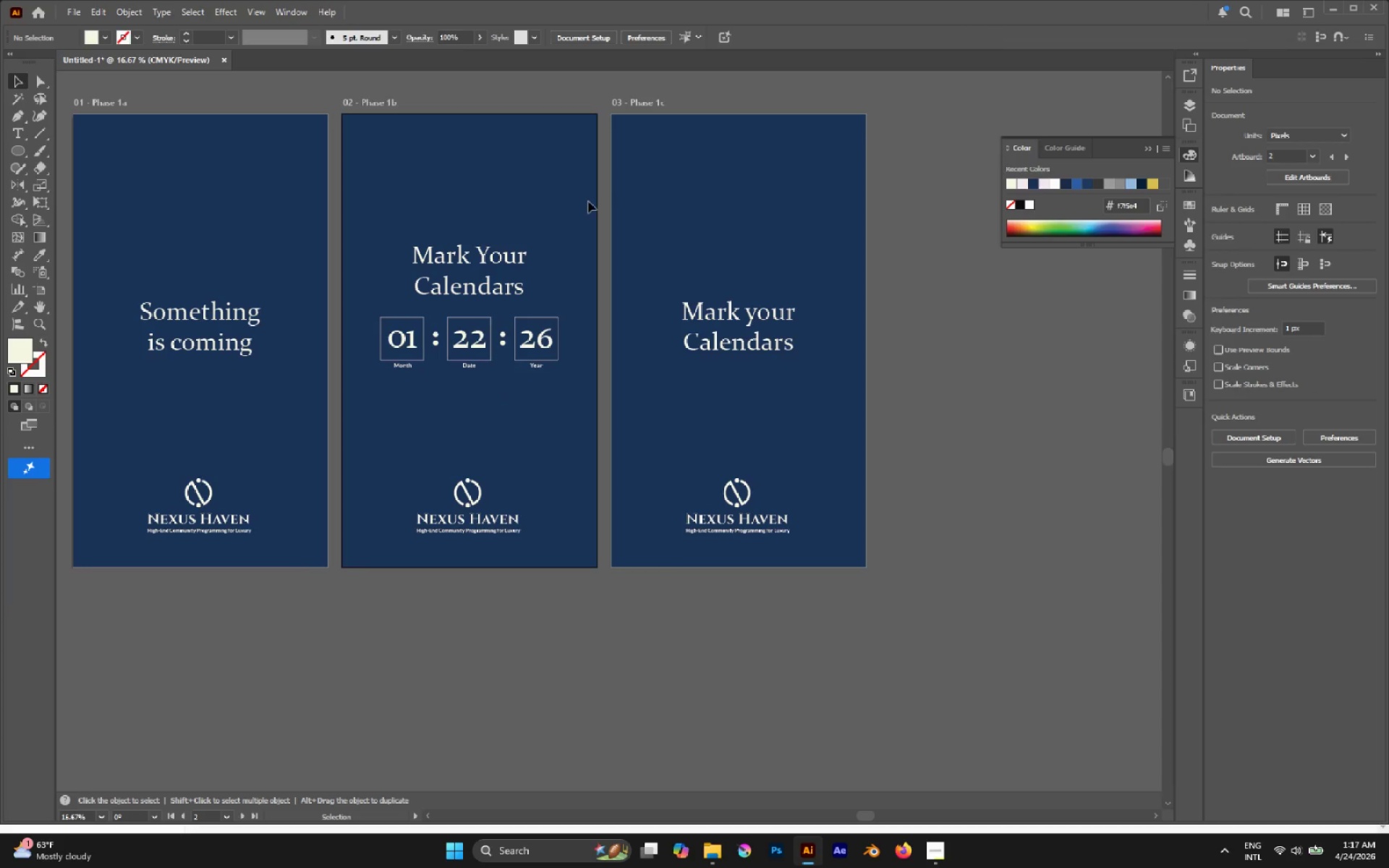 
middle_click([588, 201])
 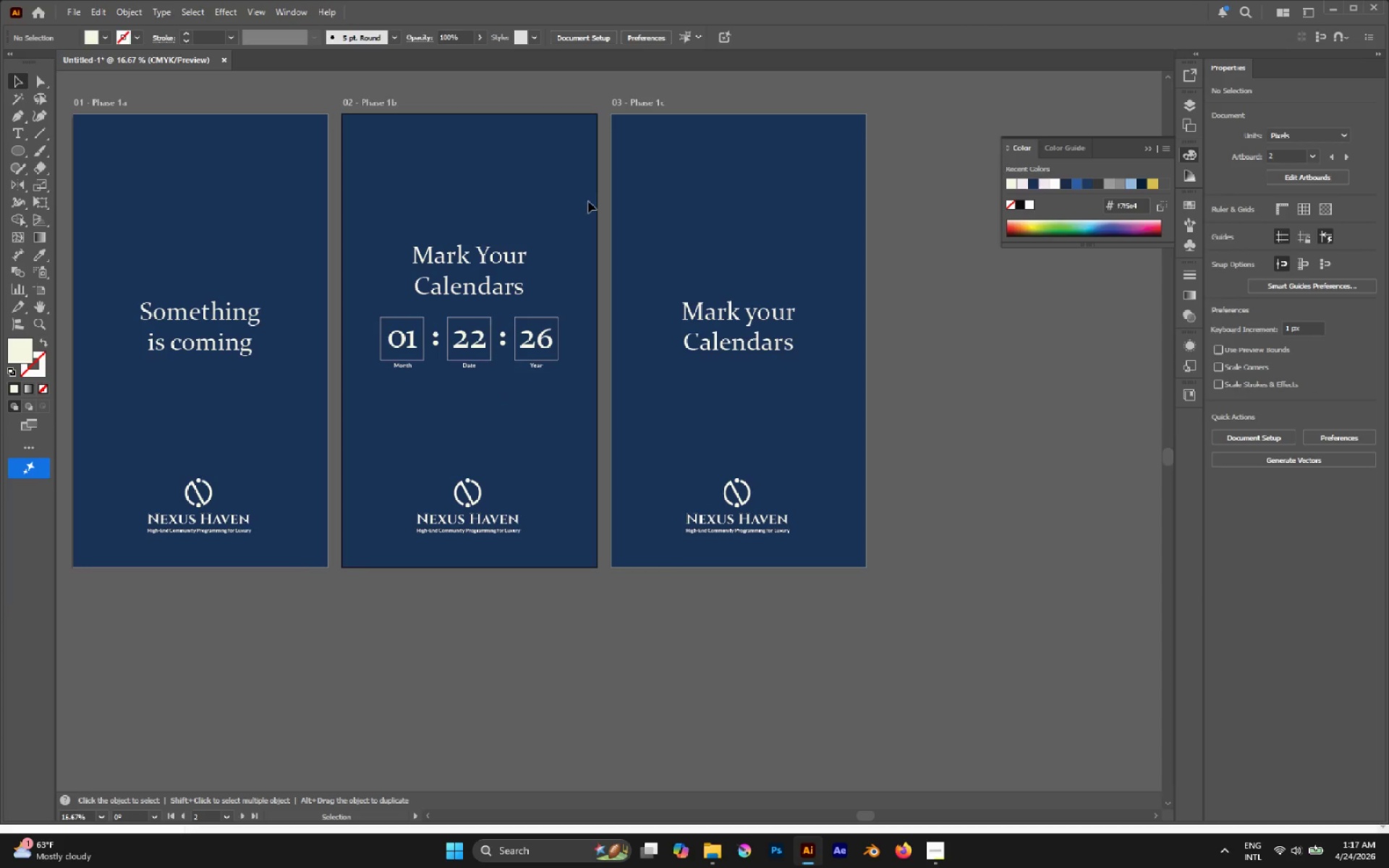 
key(Control+Z)
 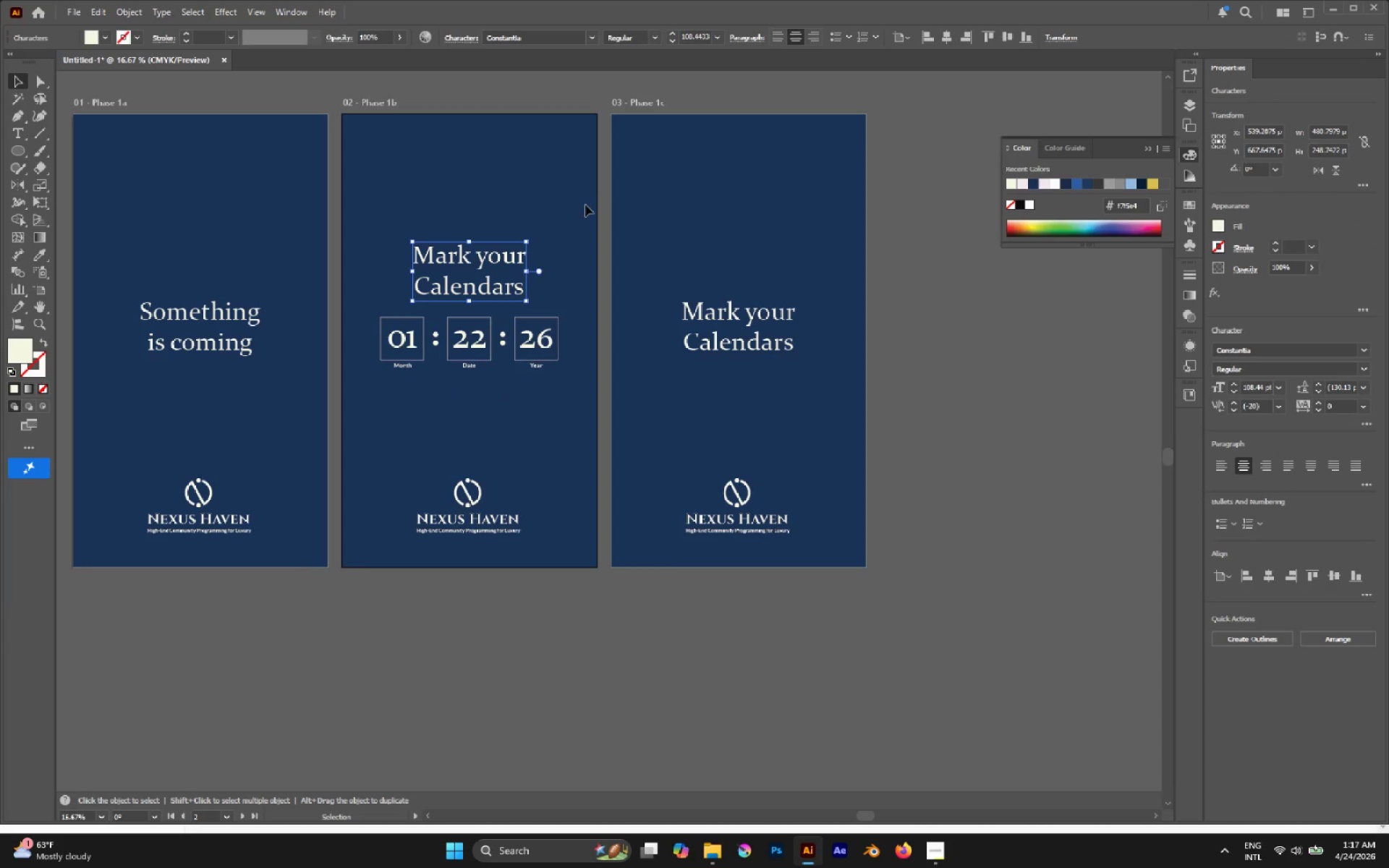 
left_click([517, 190])
 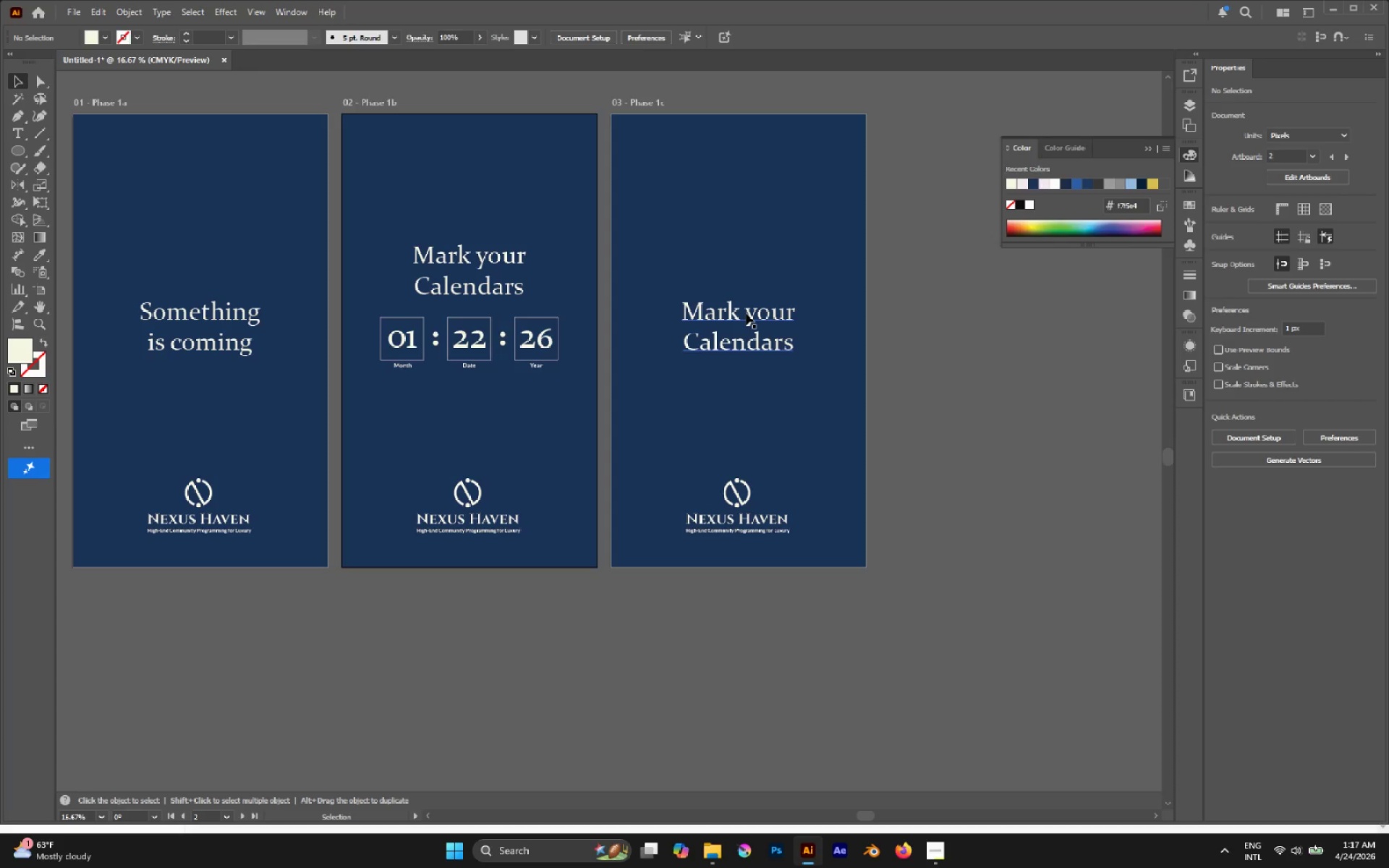 
wait(7.75)
 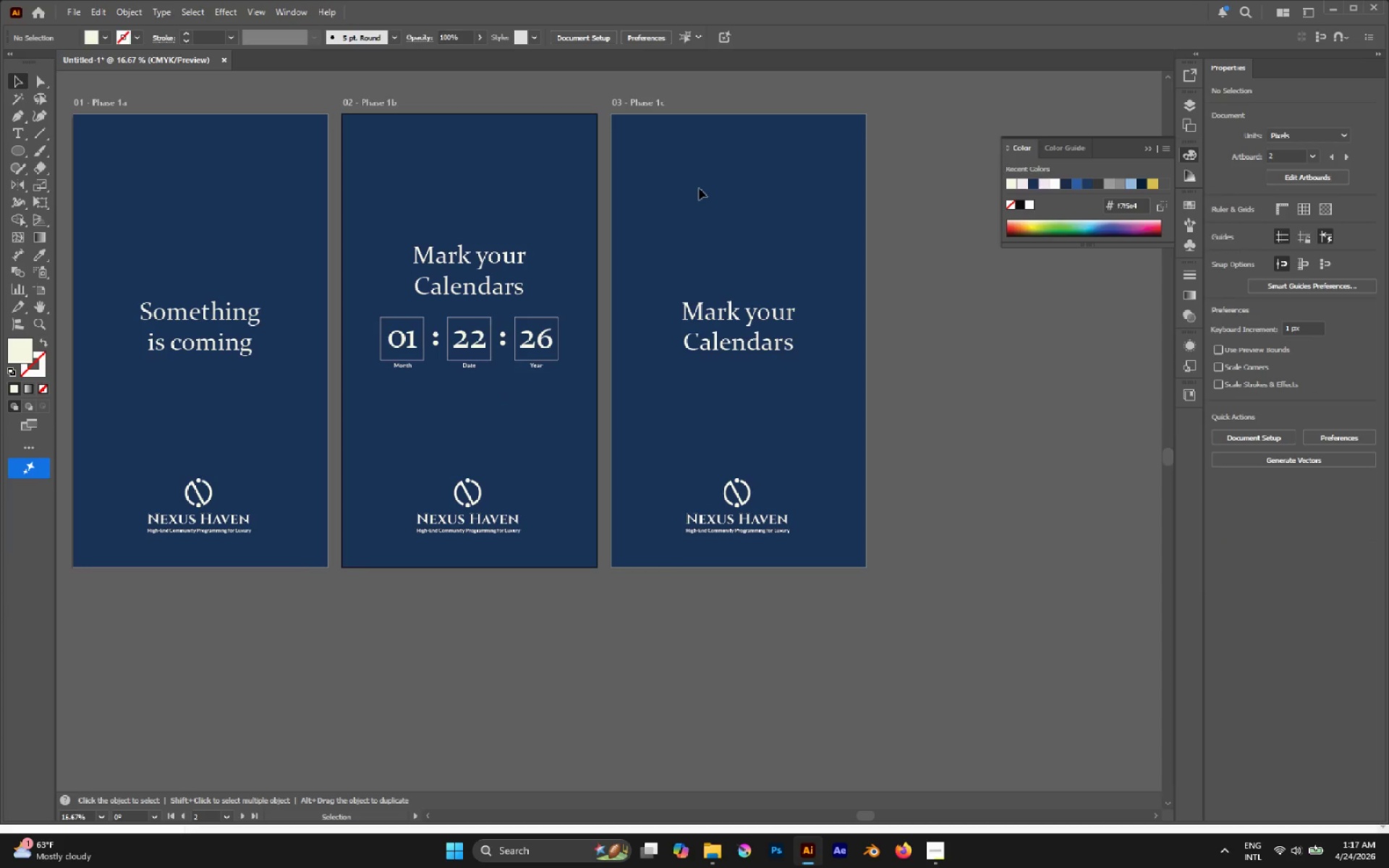 
key(T)
 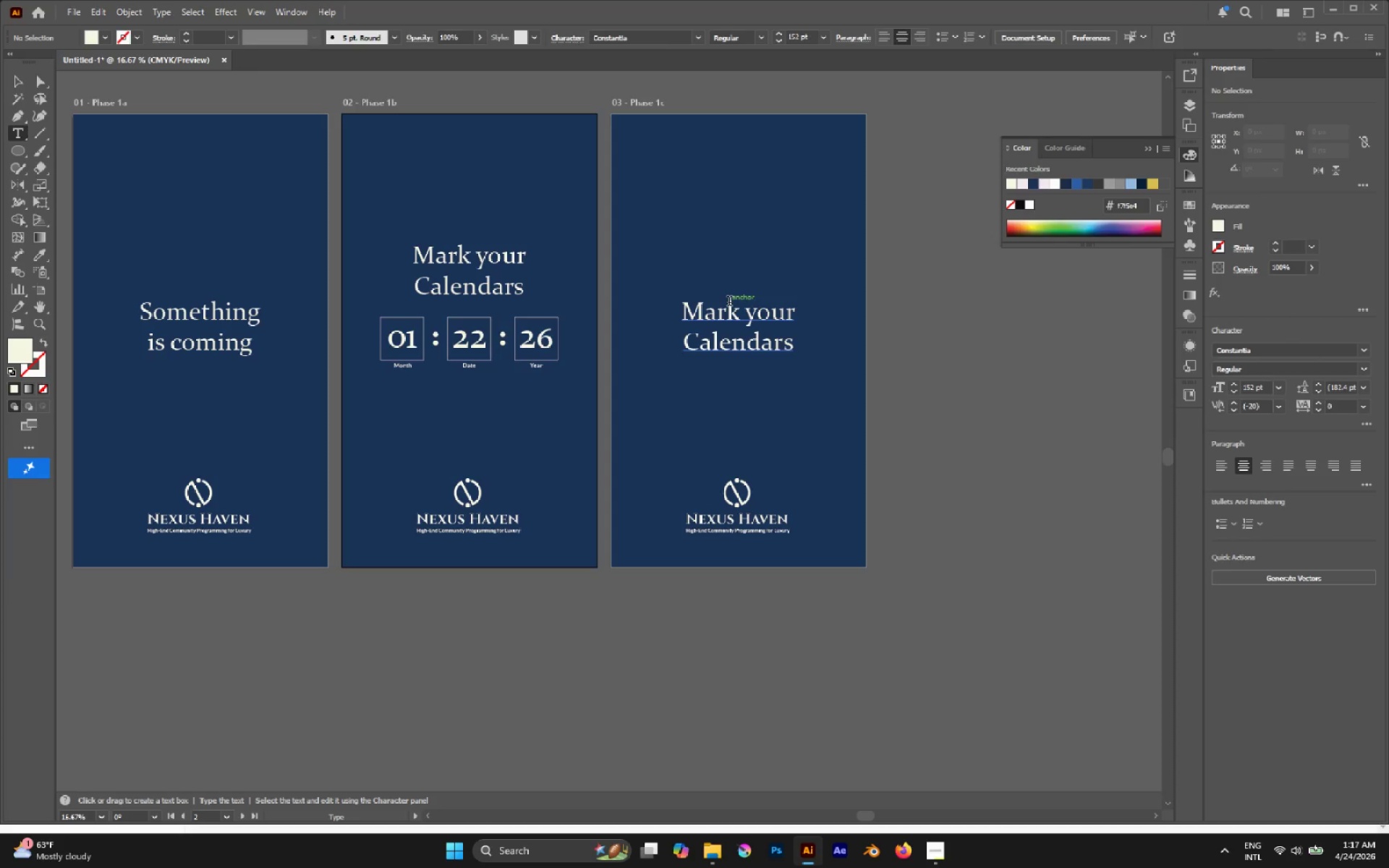 
double_click([726, 308])
 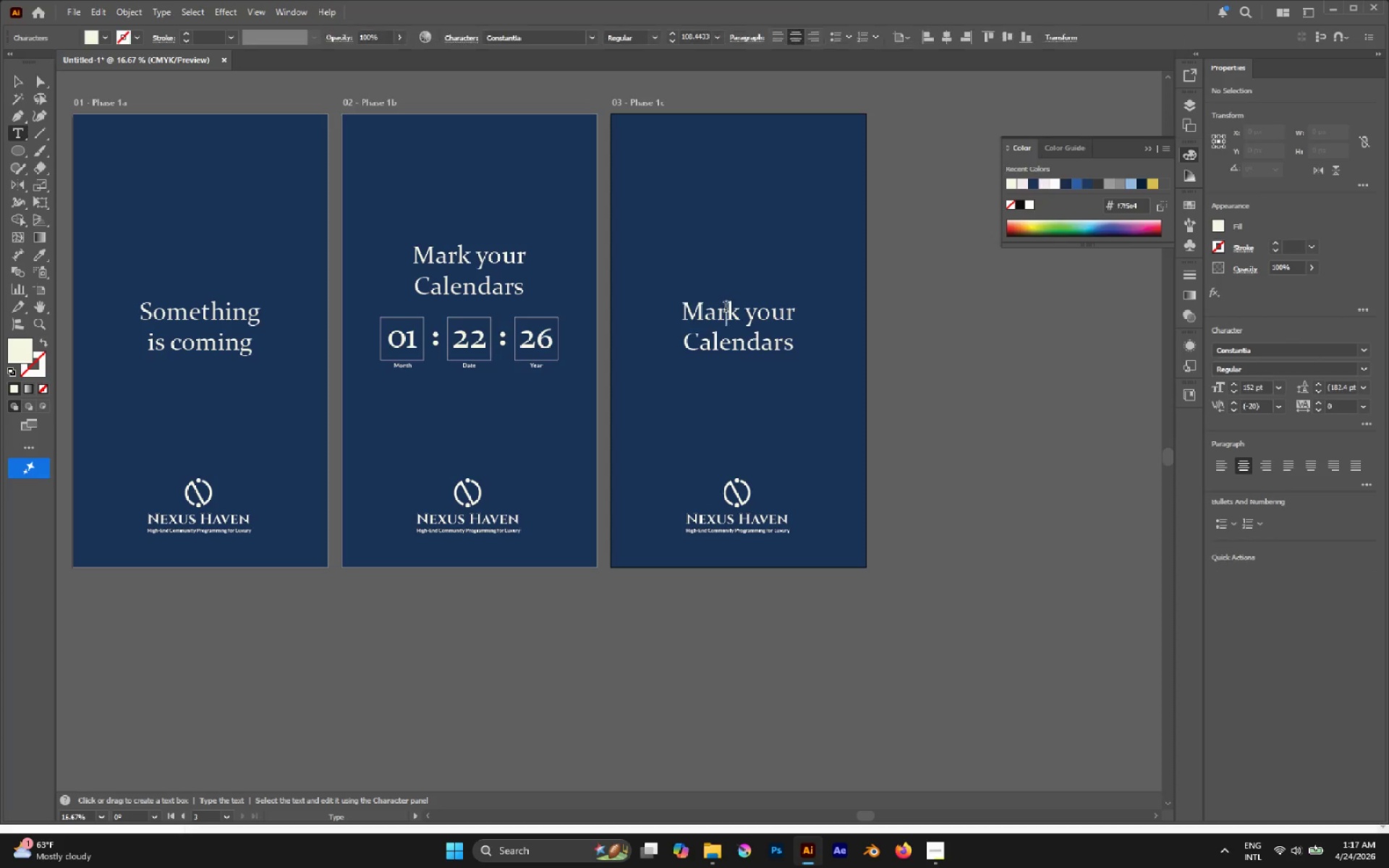 
triple_click([726, 308])
 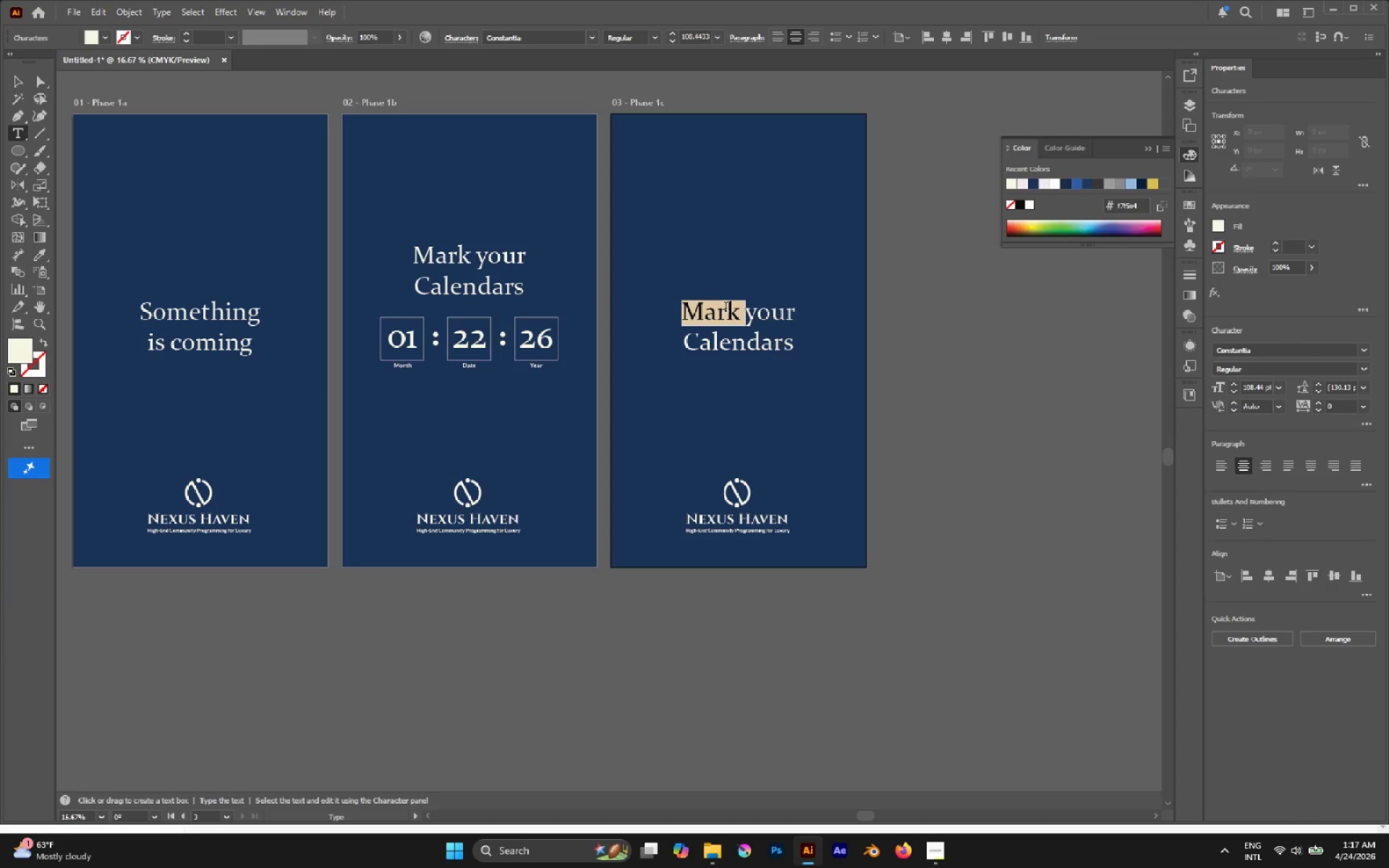 
key(Control+A)
 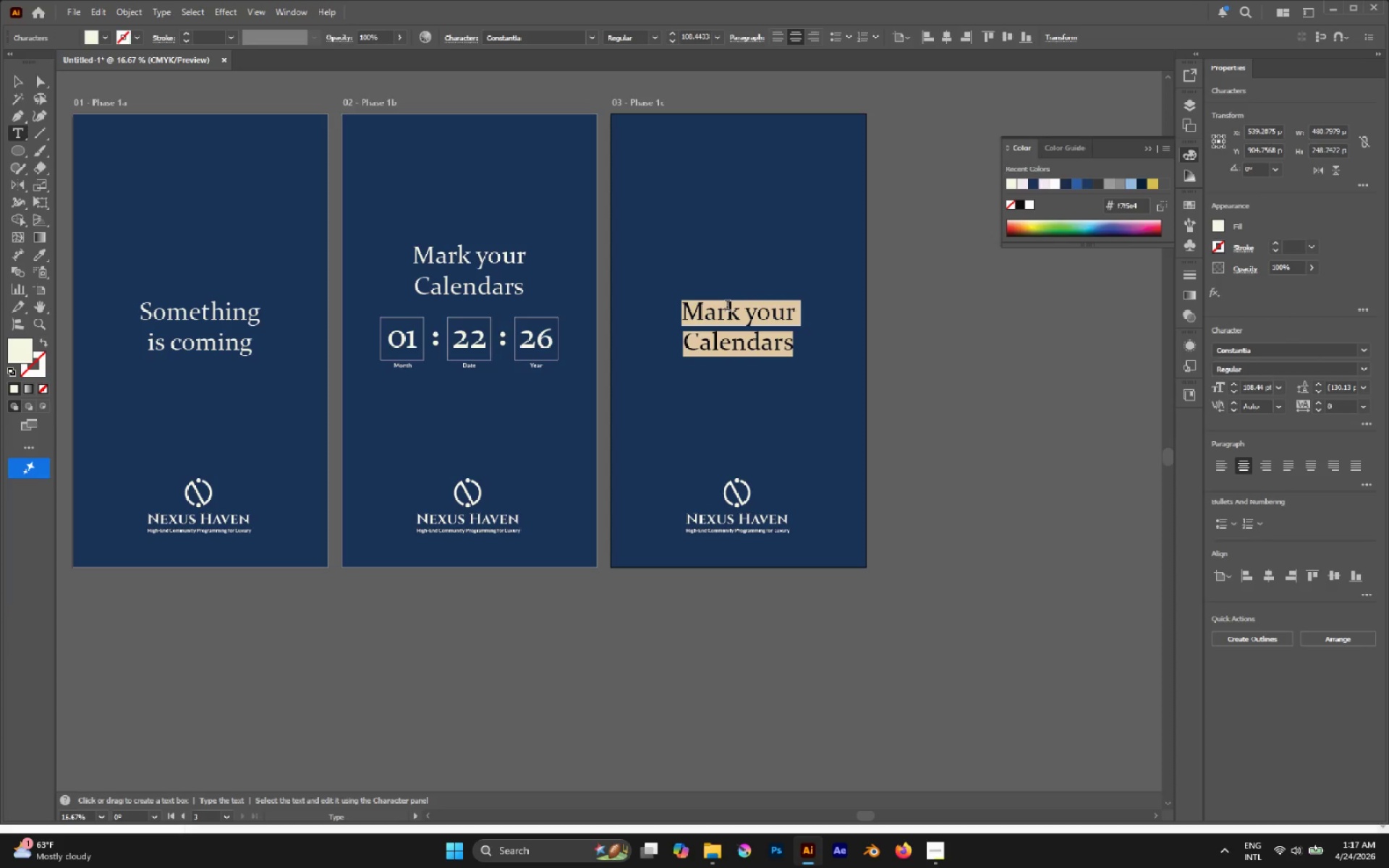 
type(The Reveal)
 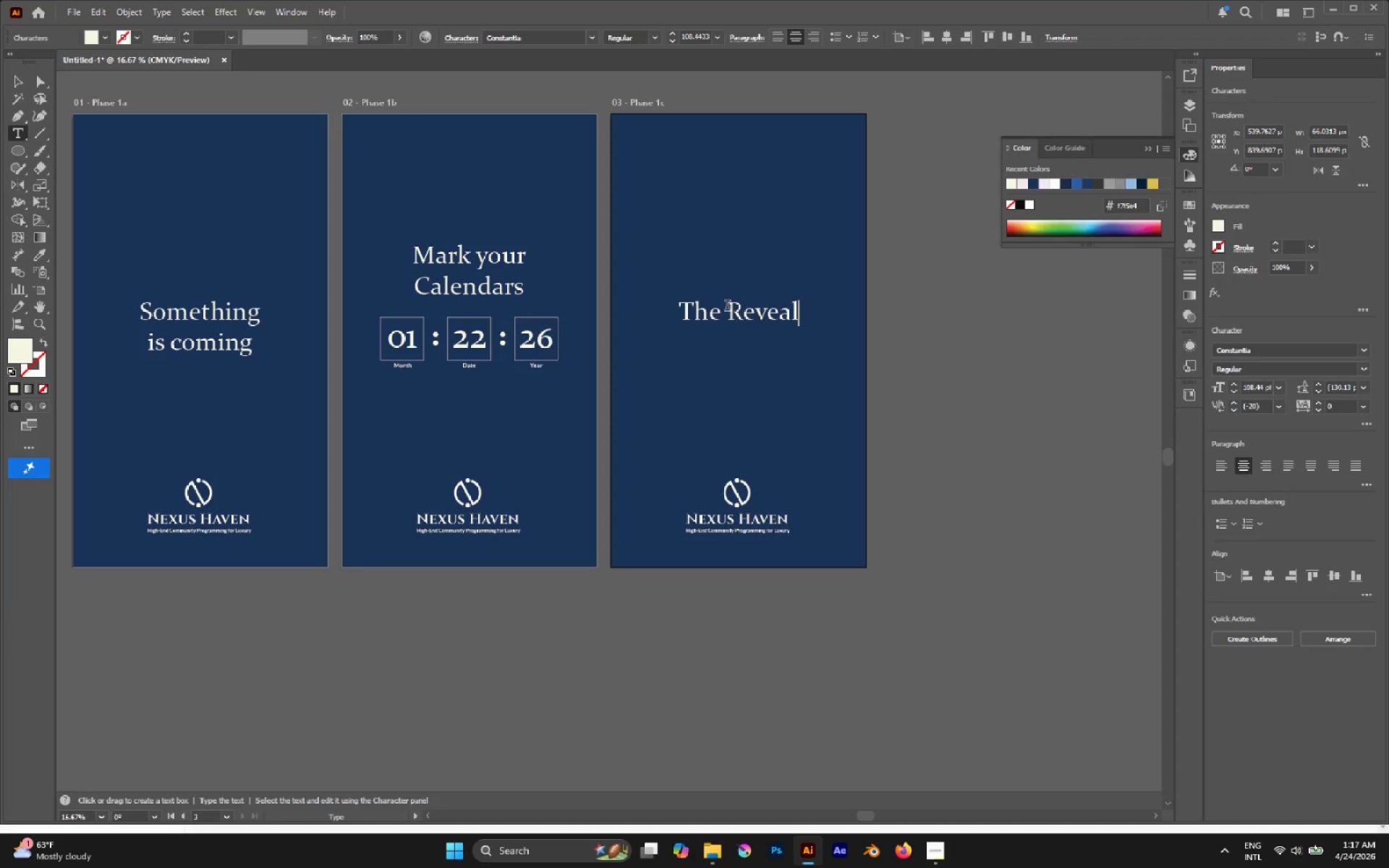 
left_click([27, 80])
 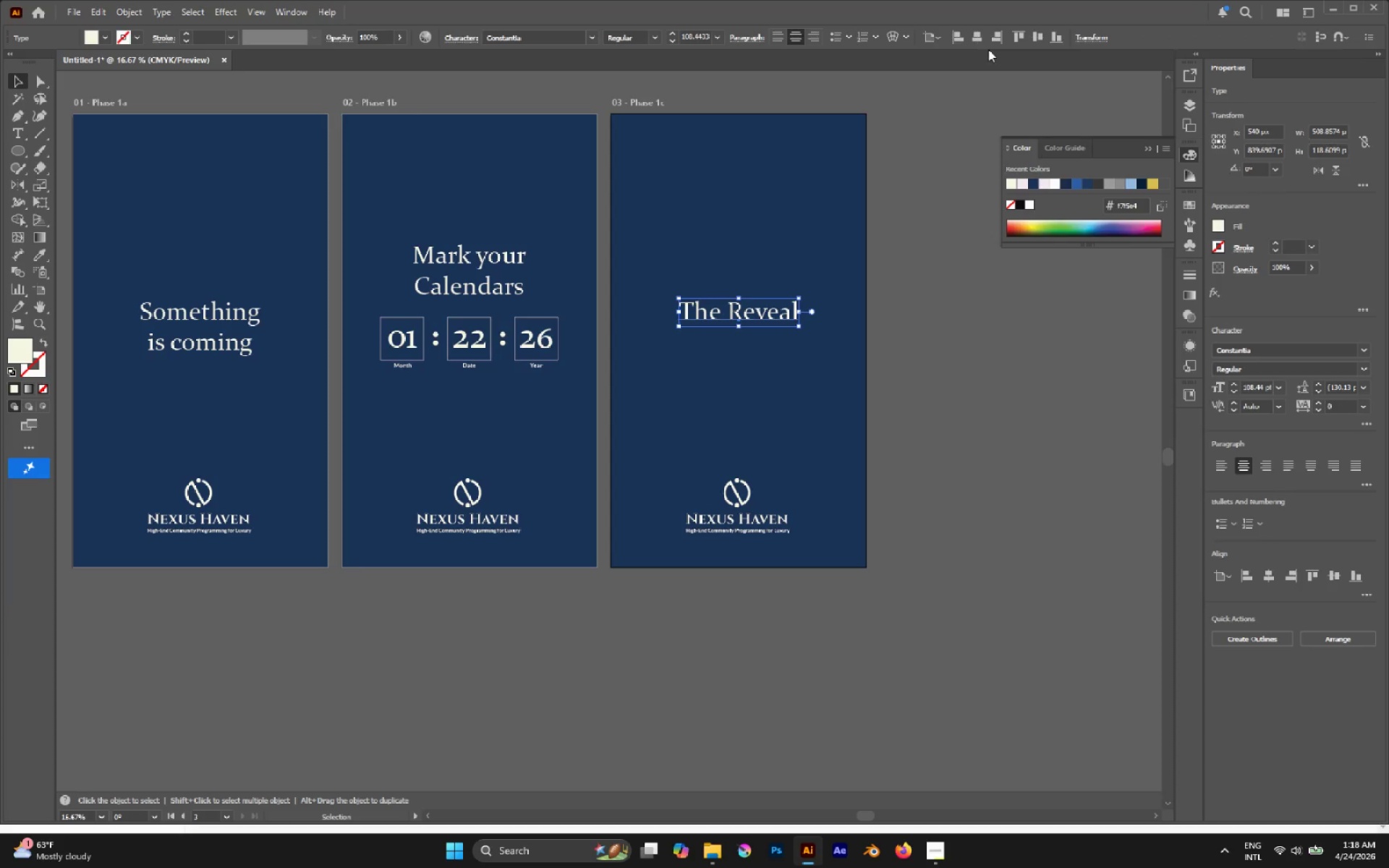 
left_click([979, 41])
 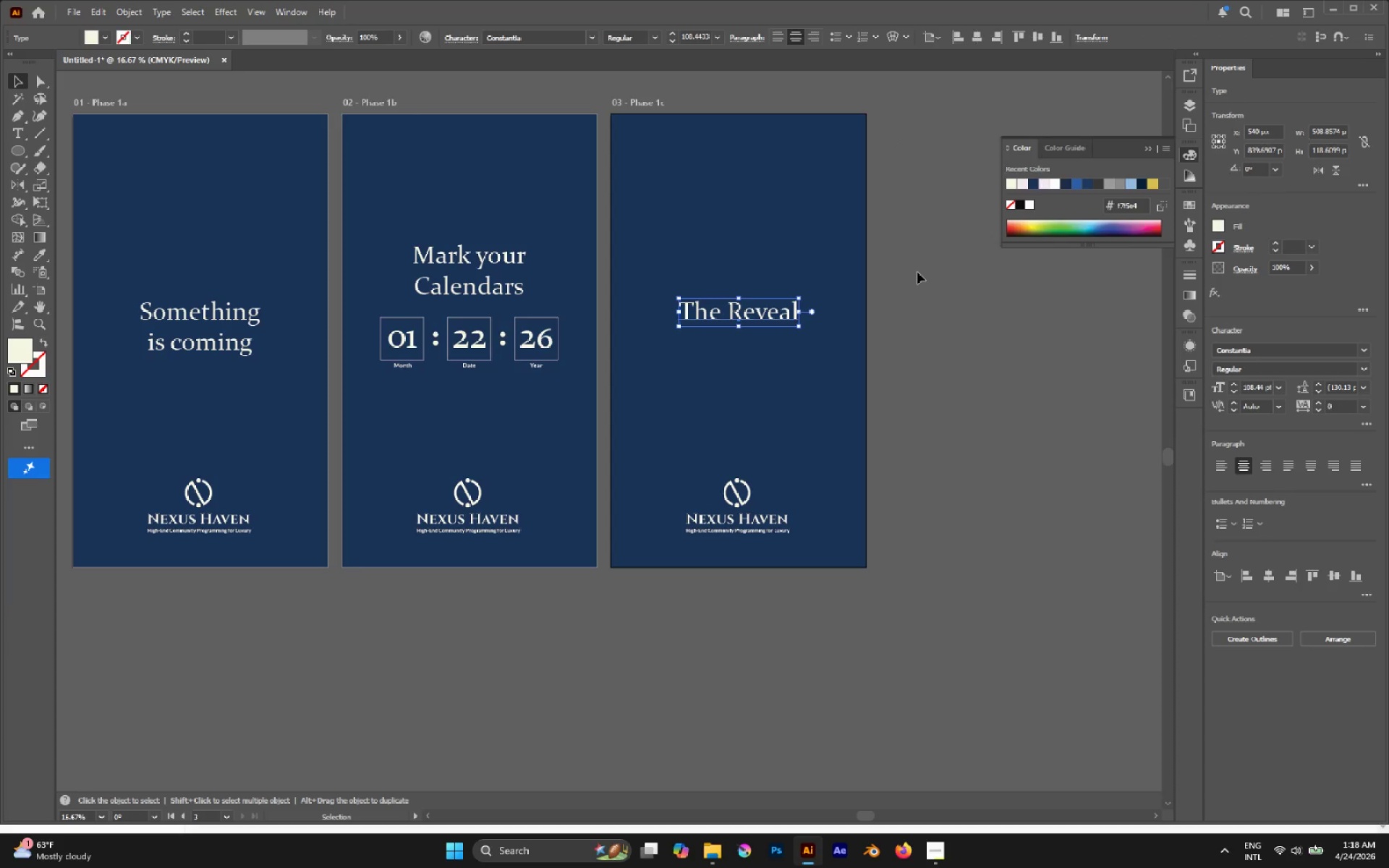 
left_click([917, 272])
 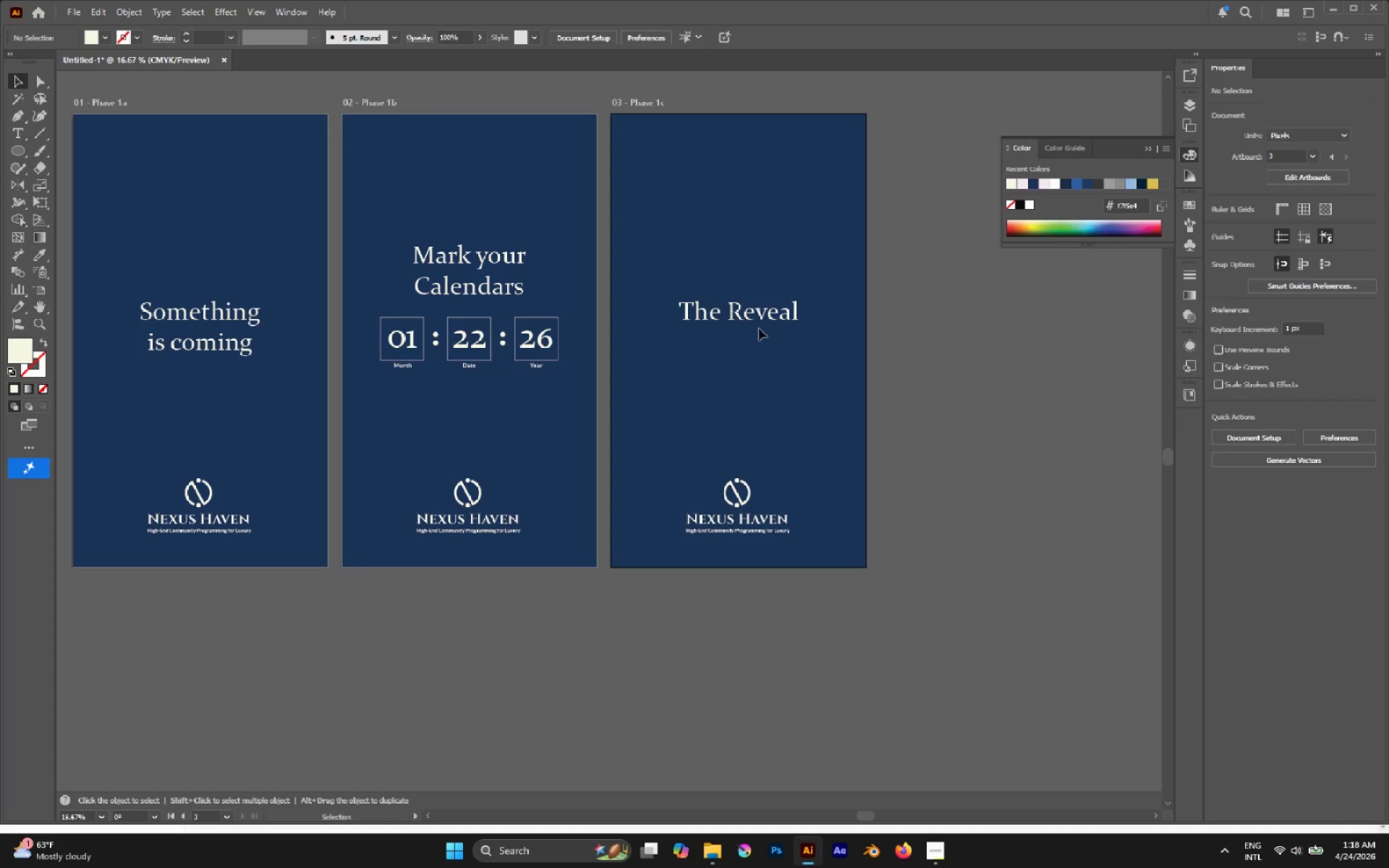 
hold_key(key=AltLeft, duration=0.48)
scroll: coordinate [763, 331], scroll_direction: up, amount: 1.0
 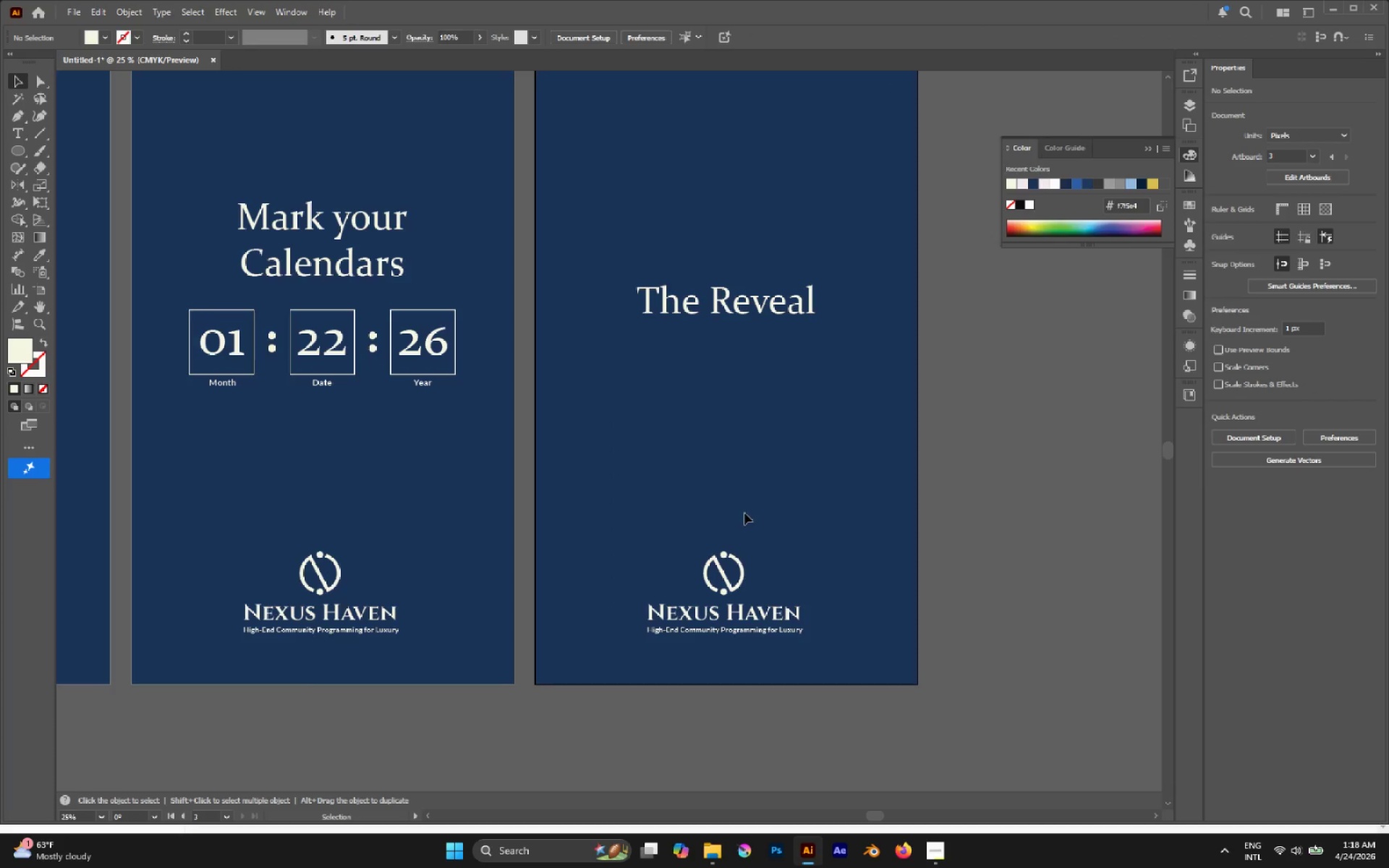 
key(A)
 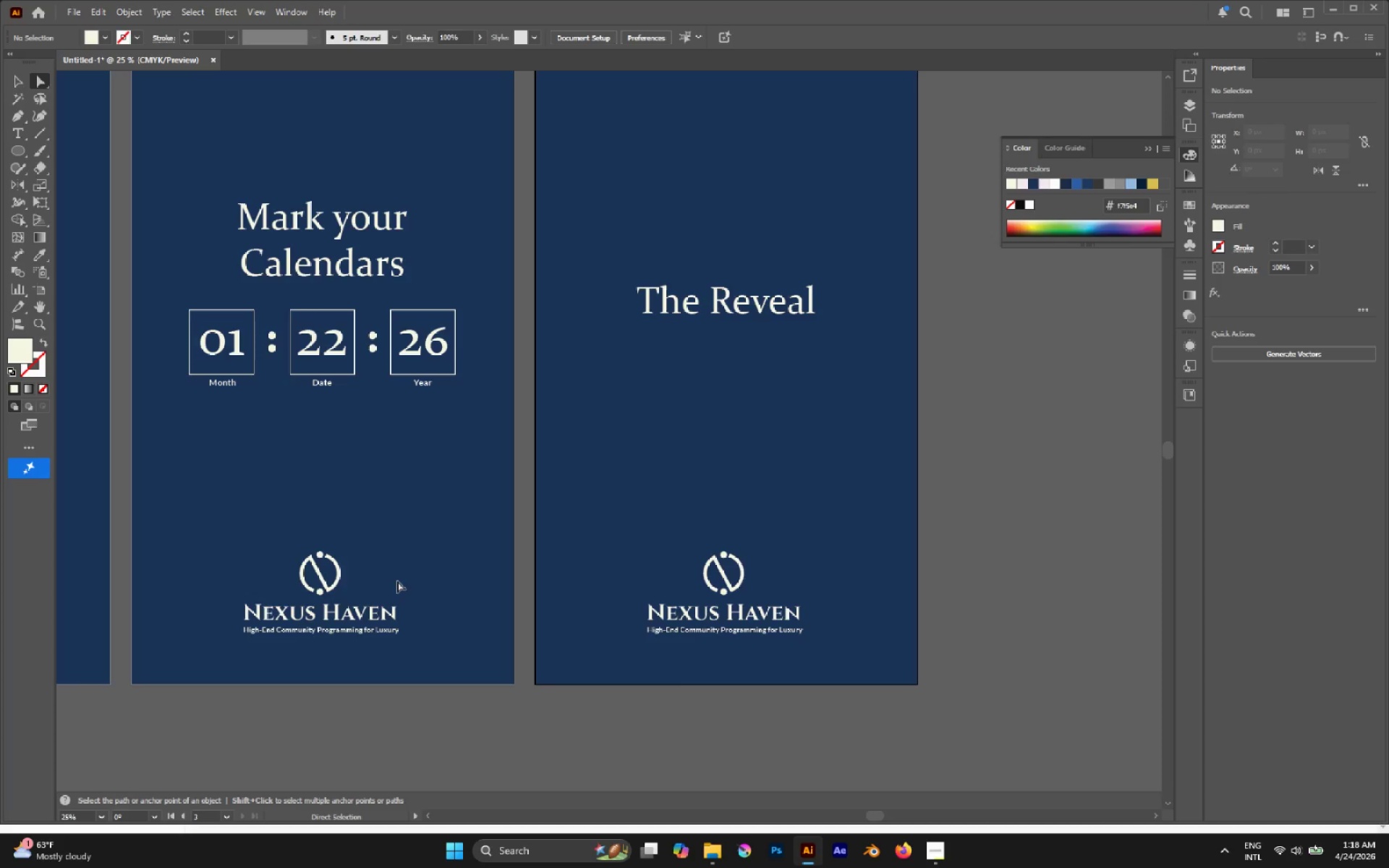 
hold_key(key=AltLeft, duration=1.72)
left_click_drag(start_coordinate=[326, 383], to_coordinate=[705, 336])
 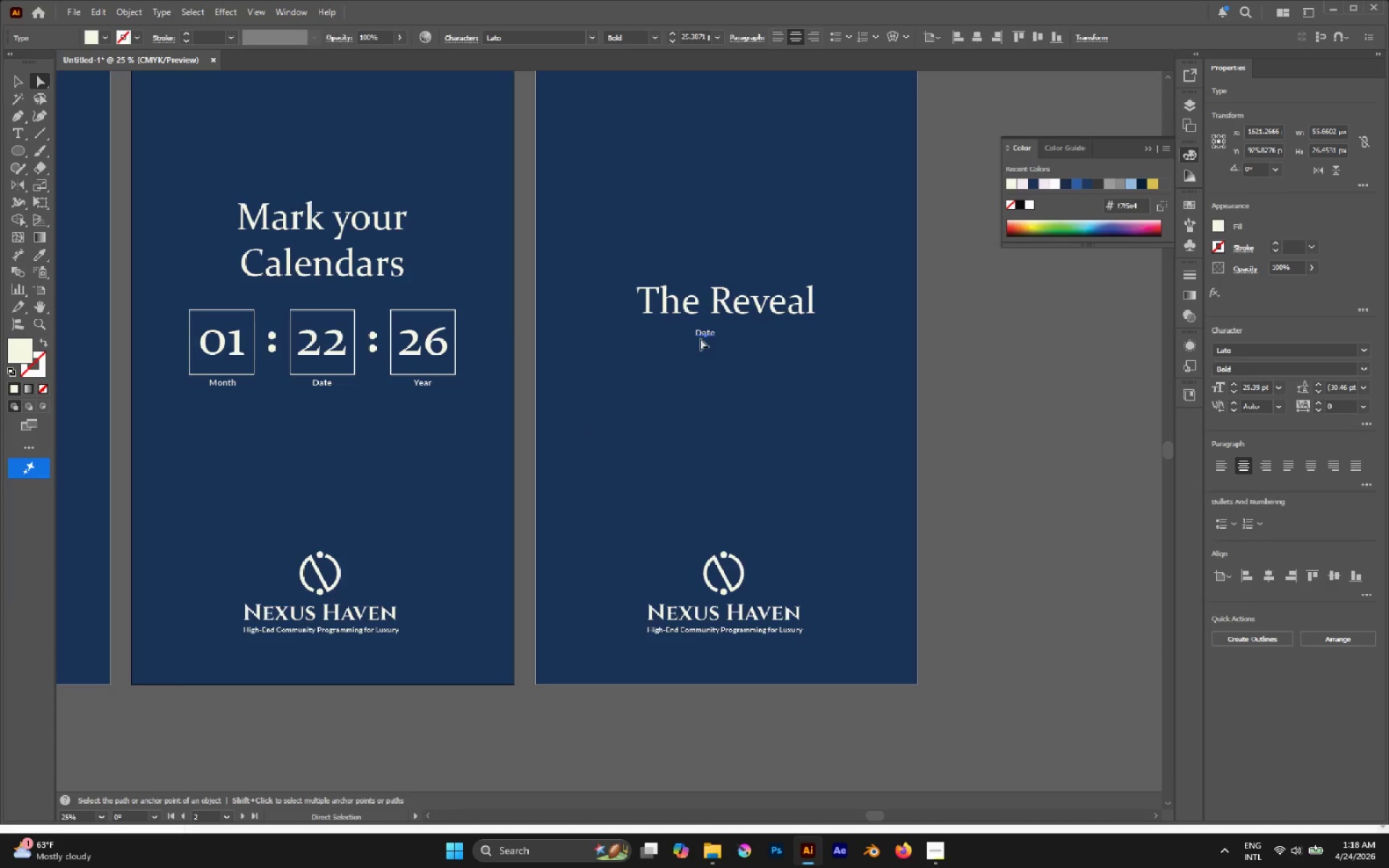 
hold_key(key=AltLeft, duration=0.39)
scroll: coordinate [718, 338], scroll_direction: up, amount: 1.0
 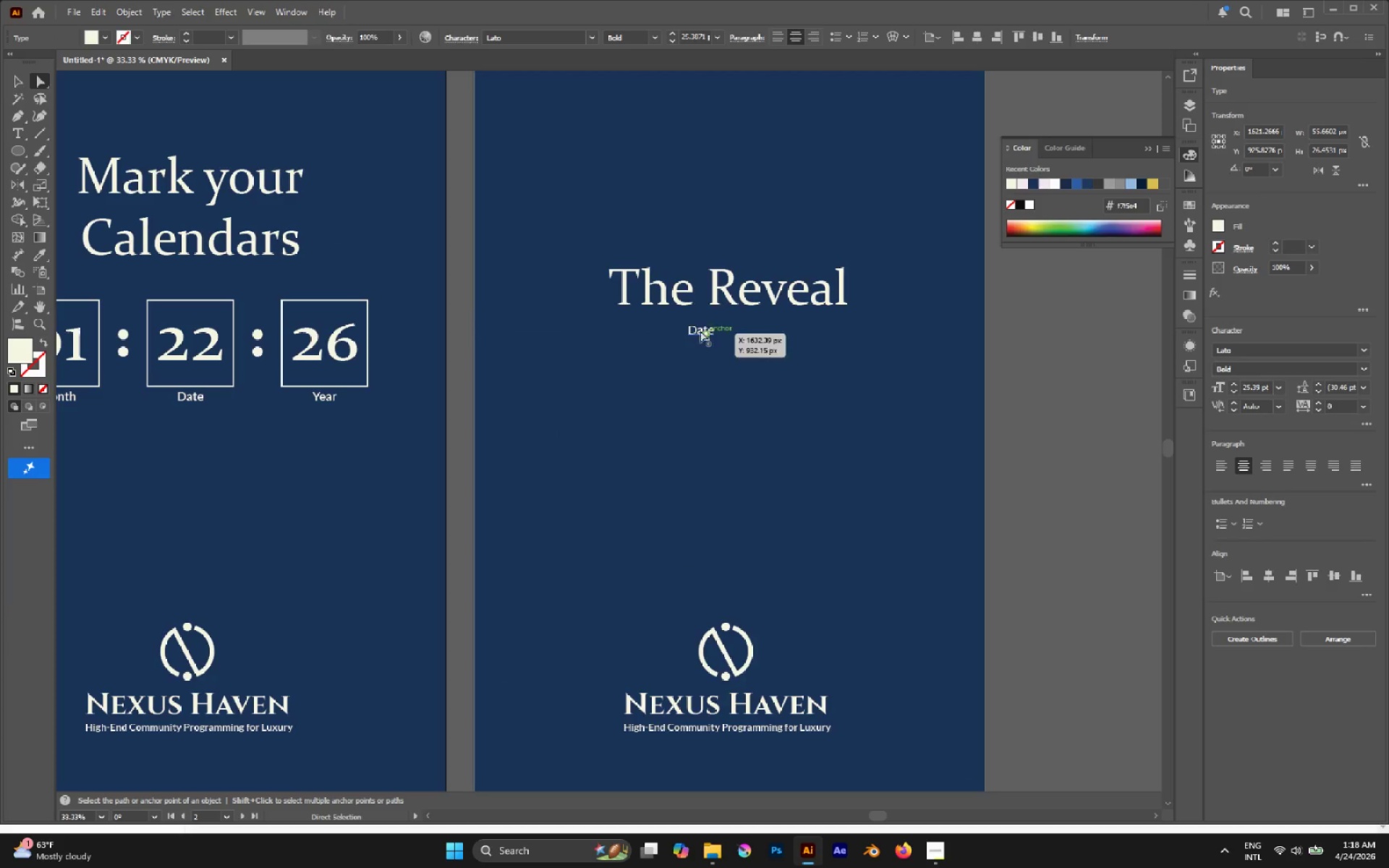 
left_click([692, 328])
 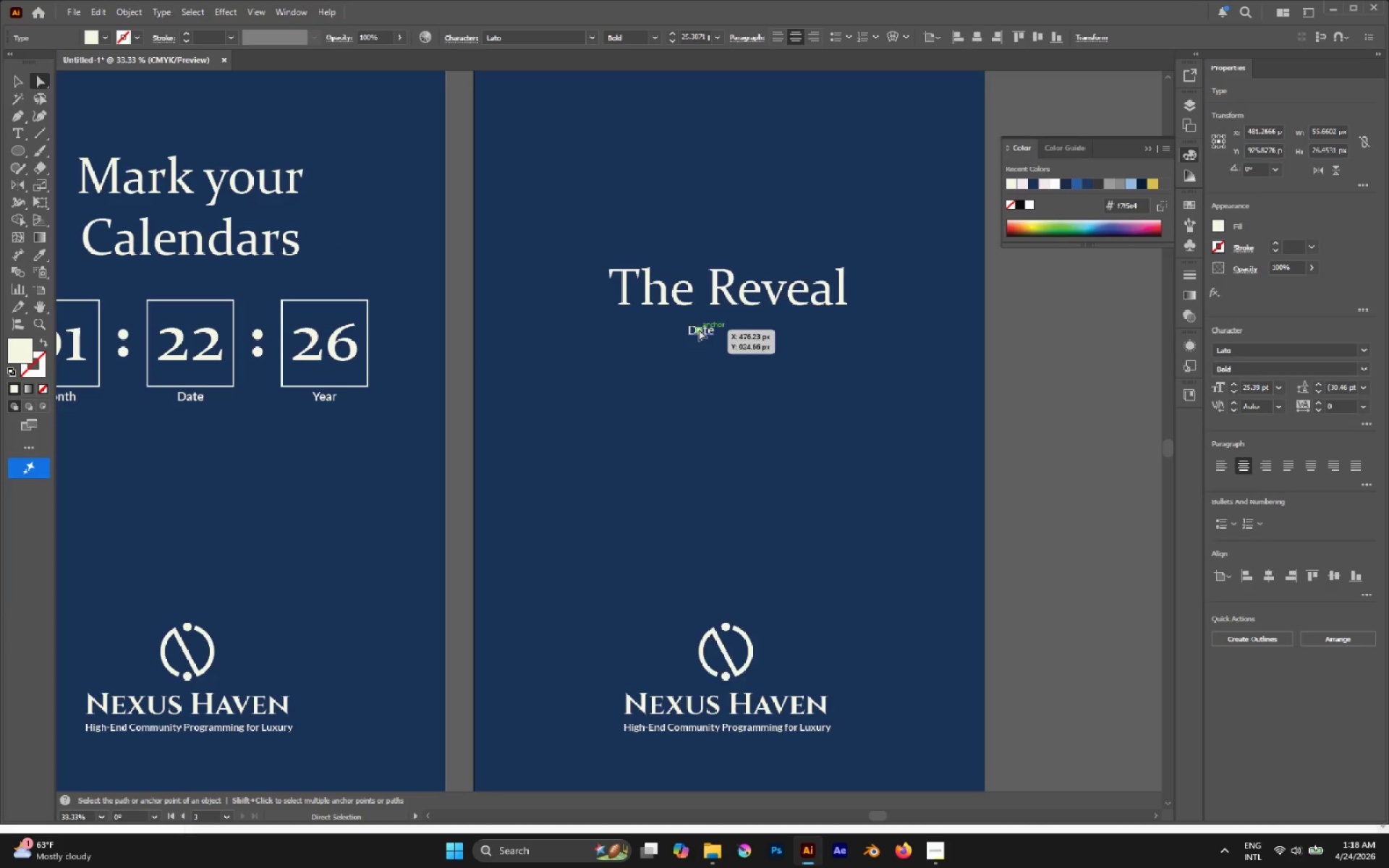 
double_click([699, 329])
 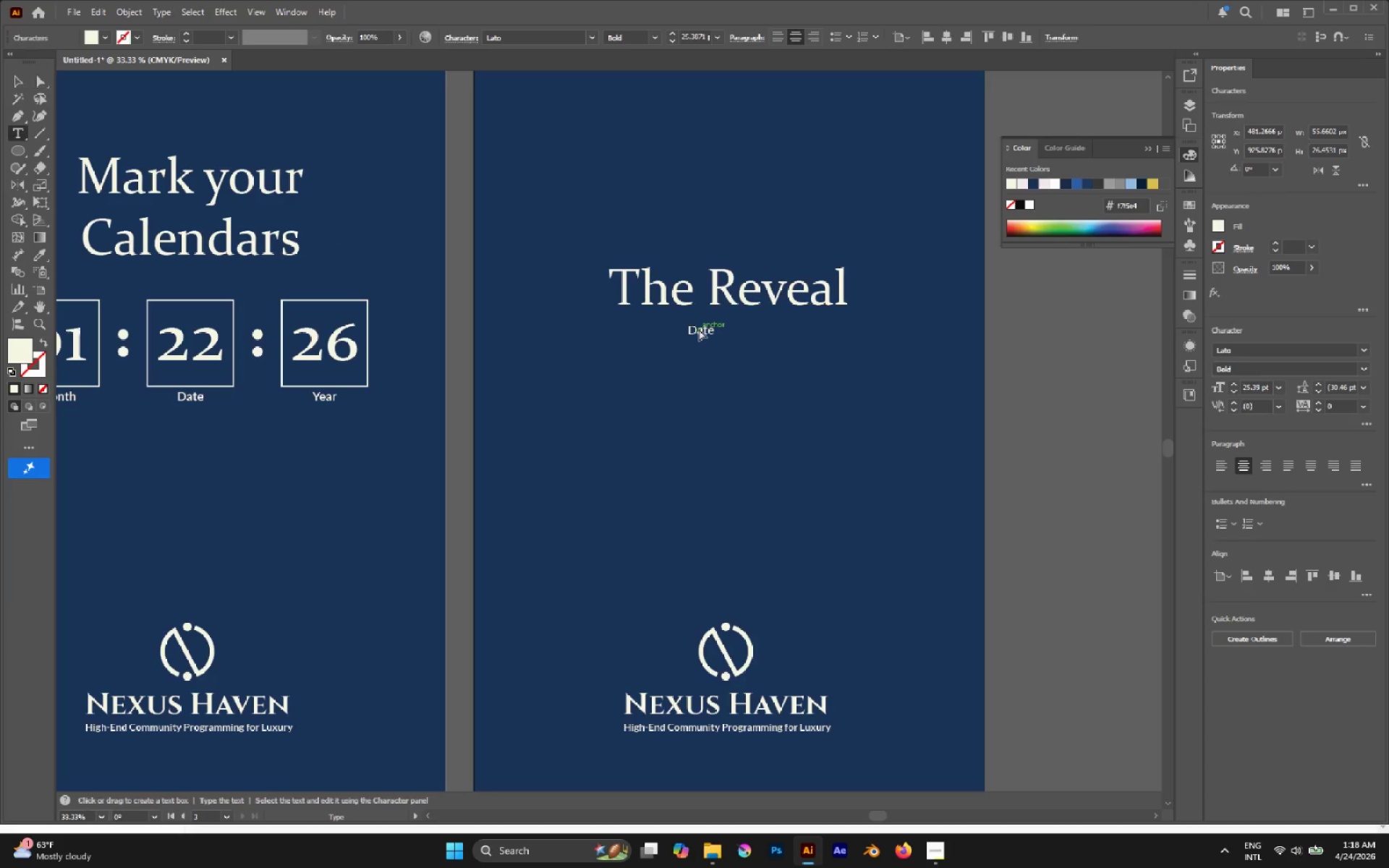 
triple_click([699, 329])
 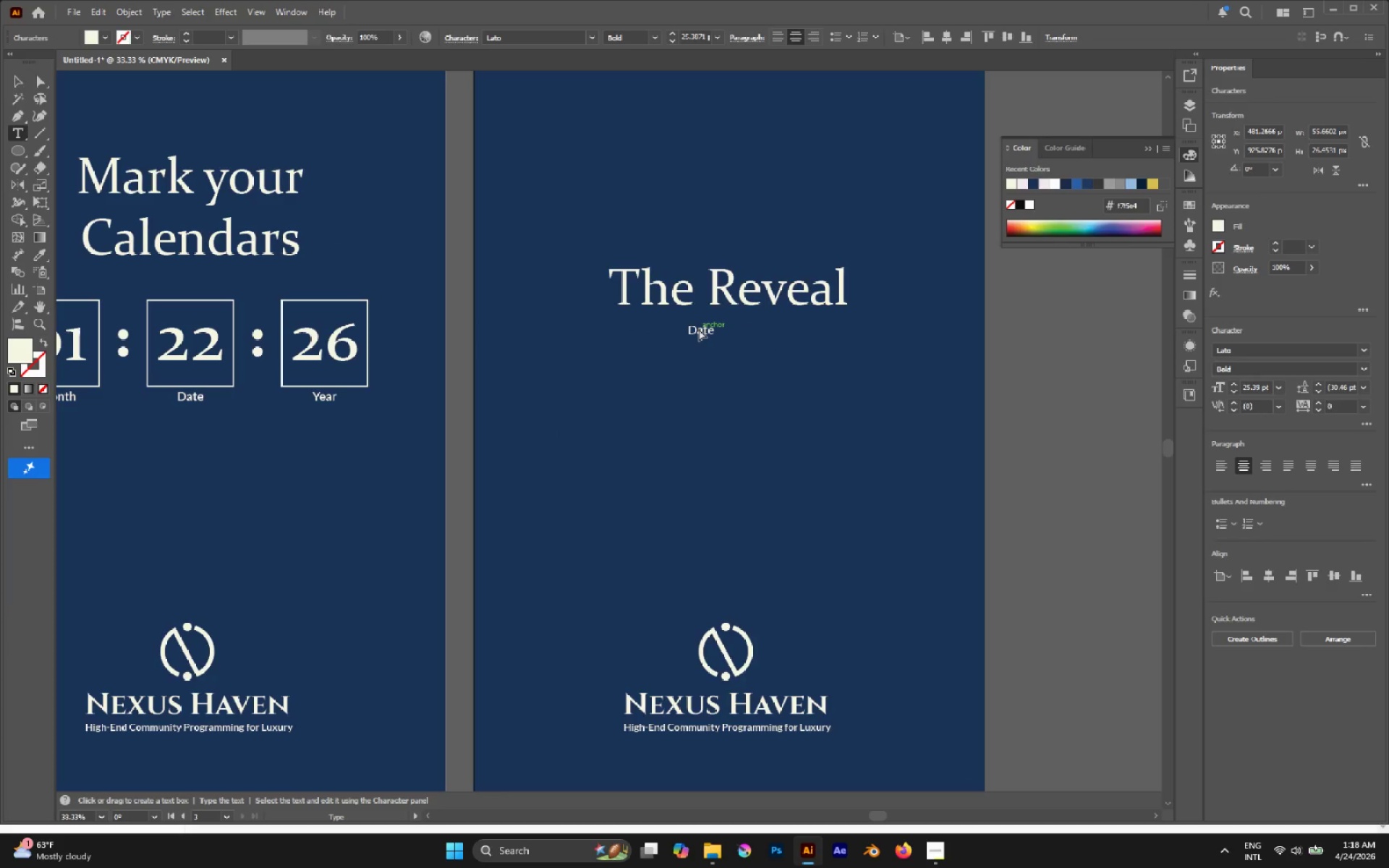 
triple_click([699, 329])
 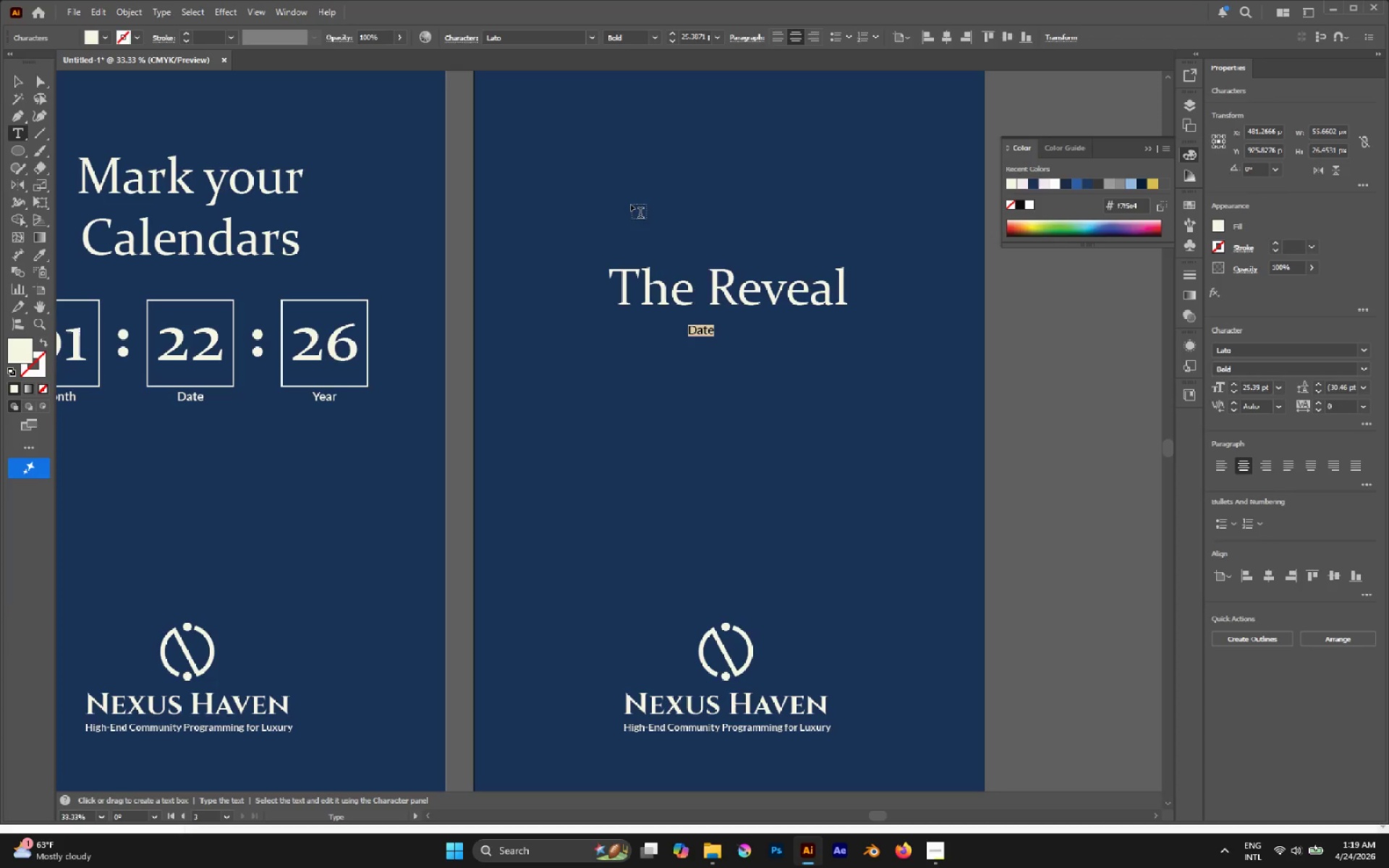 
wait(97.86)
 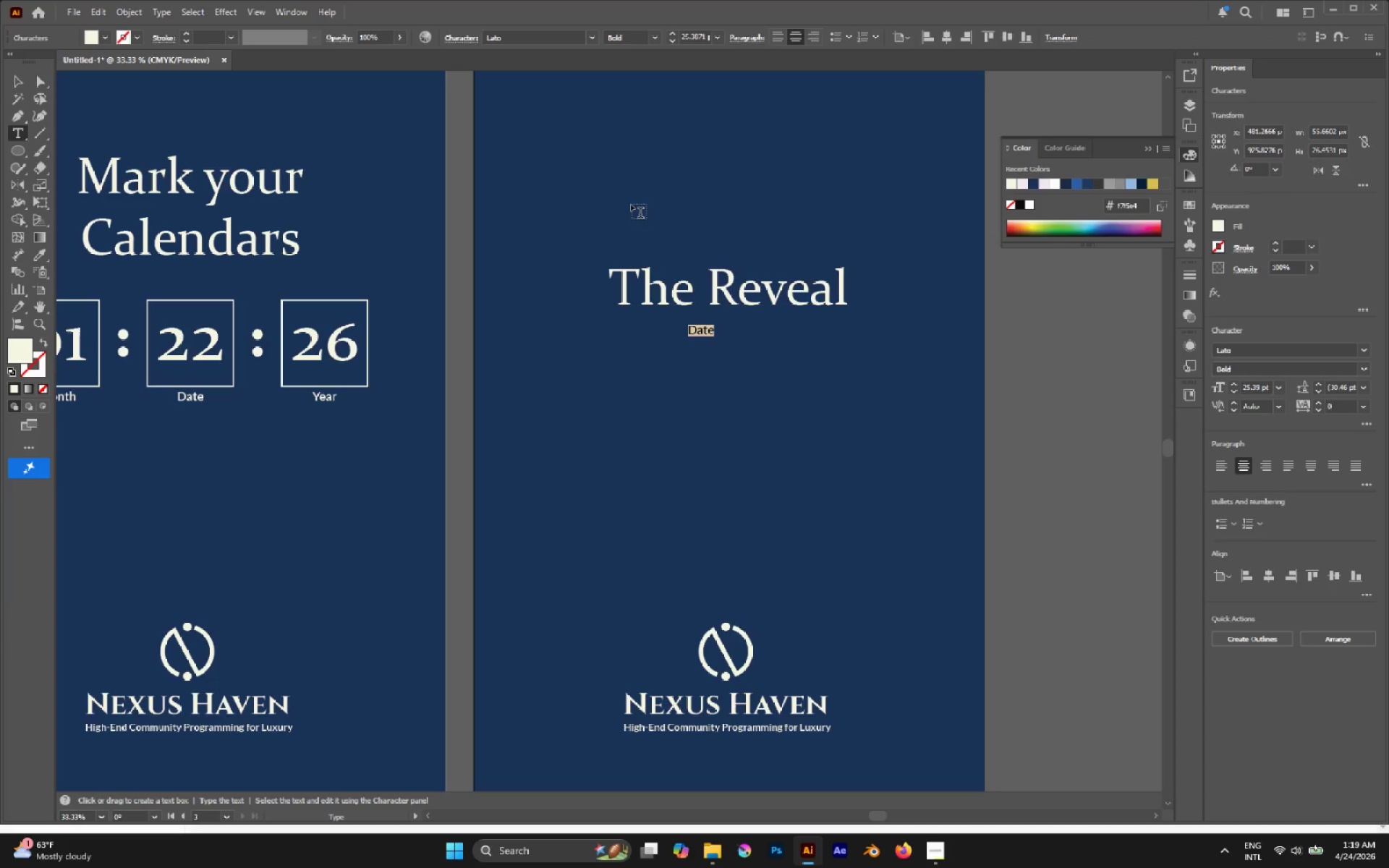 
hold_key(key=AltLeft, duration=0.91)
scroll: coordinate [656, 190], scroll_direction: down, amount: 3.0
 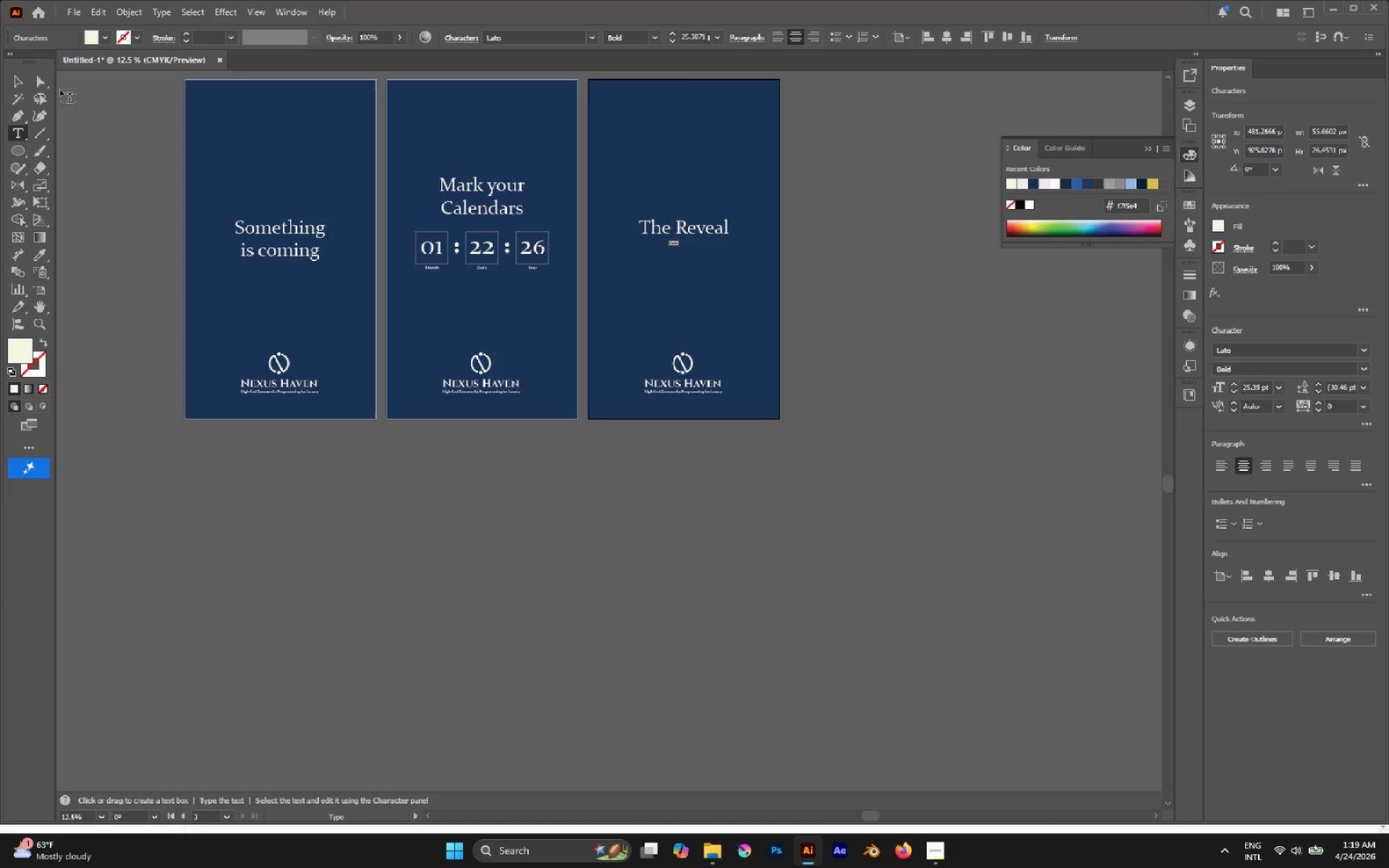 
left_click([46, 82])
 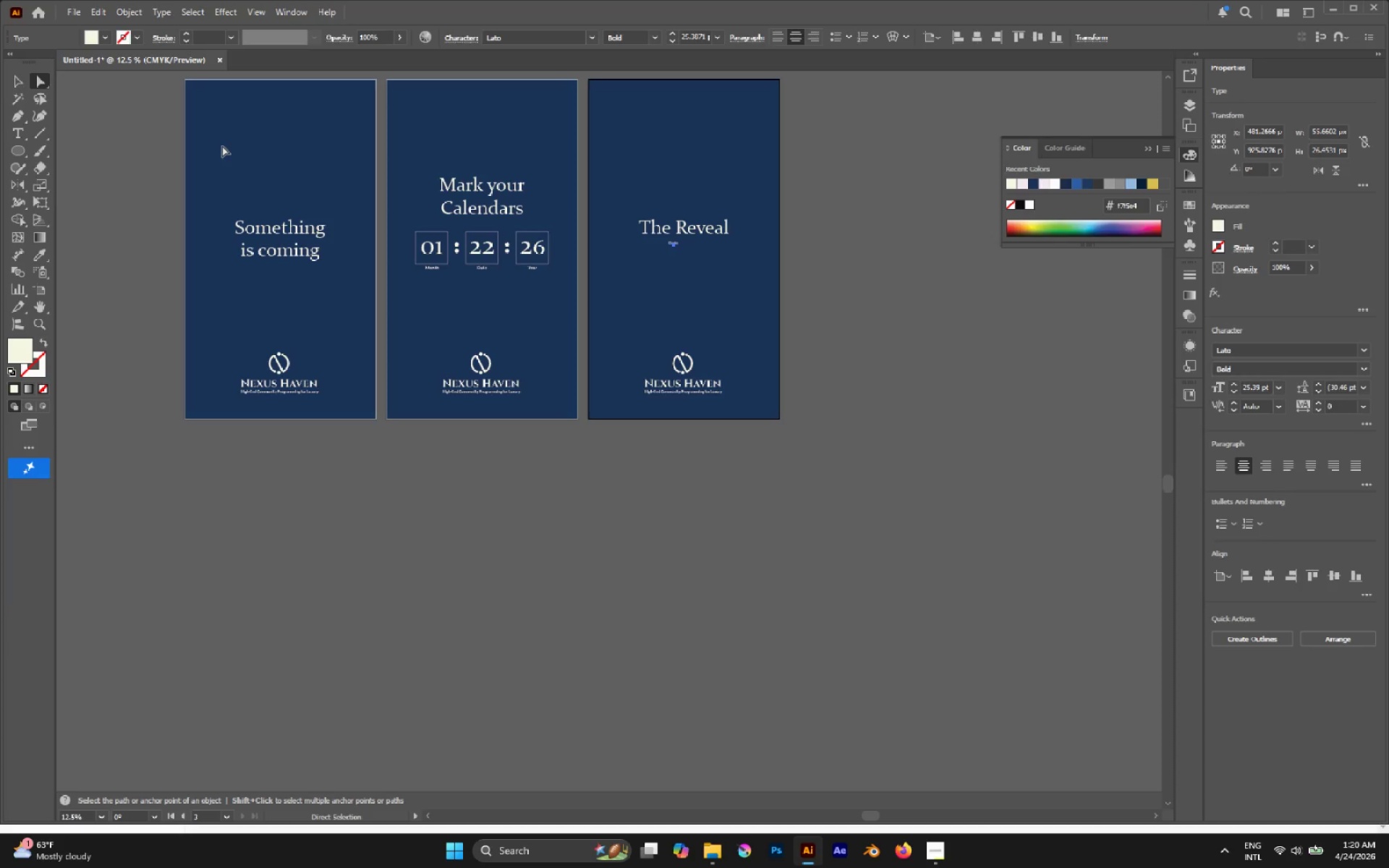 
wait(14.19)
 